 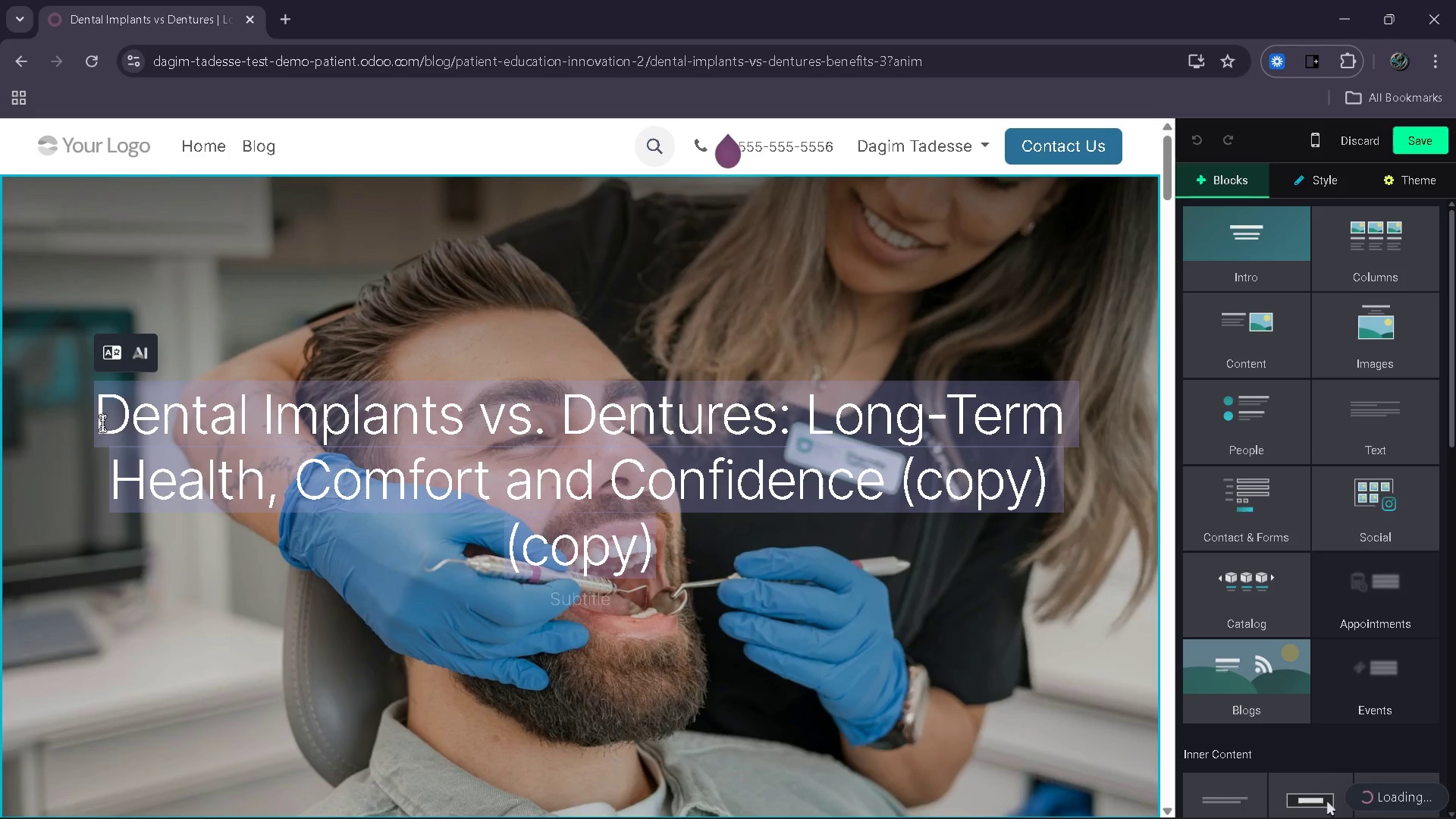 
key(Backspace)
 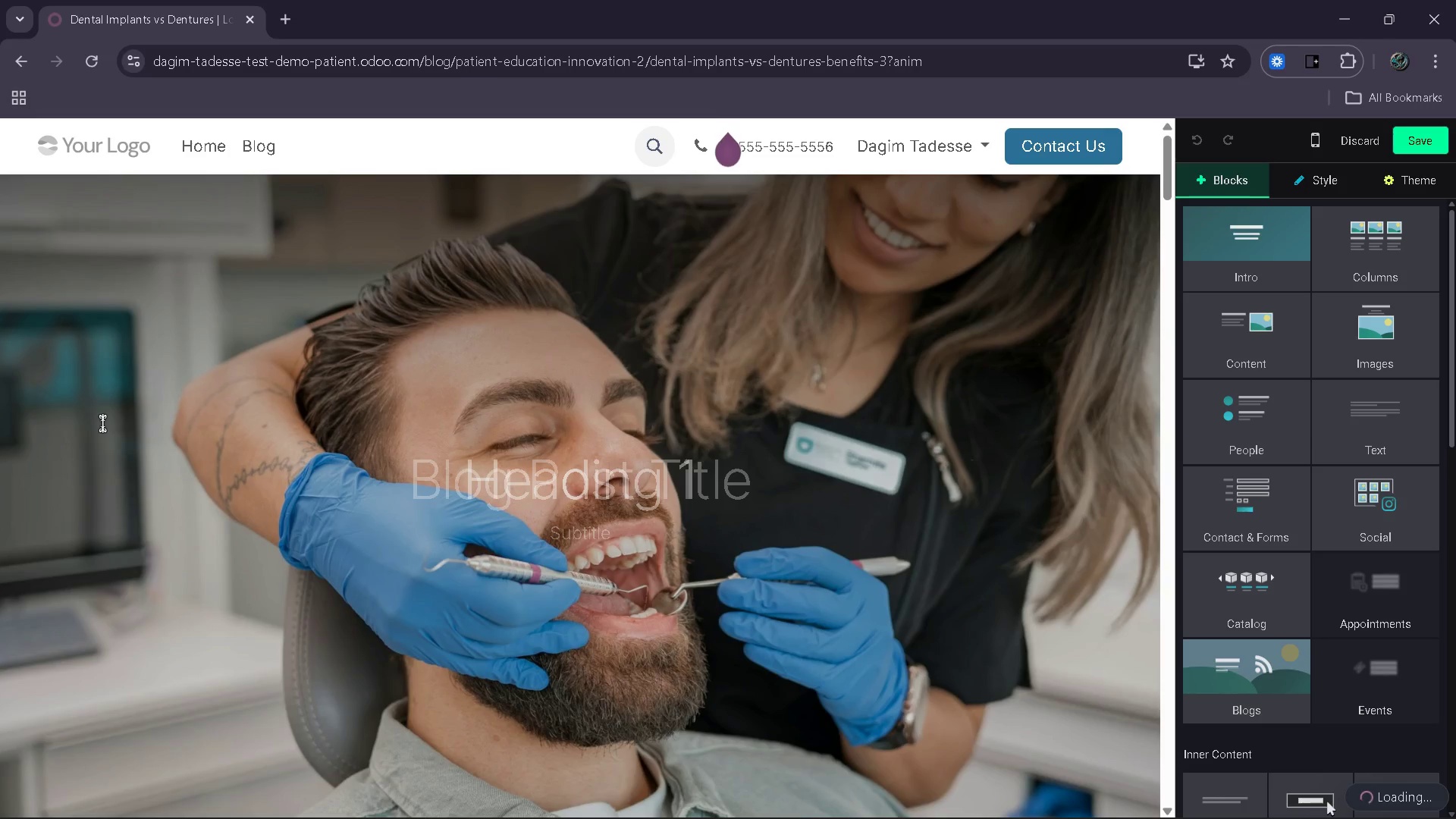 
wait(12.23)
 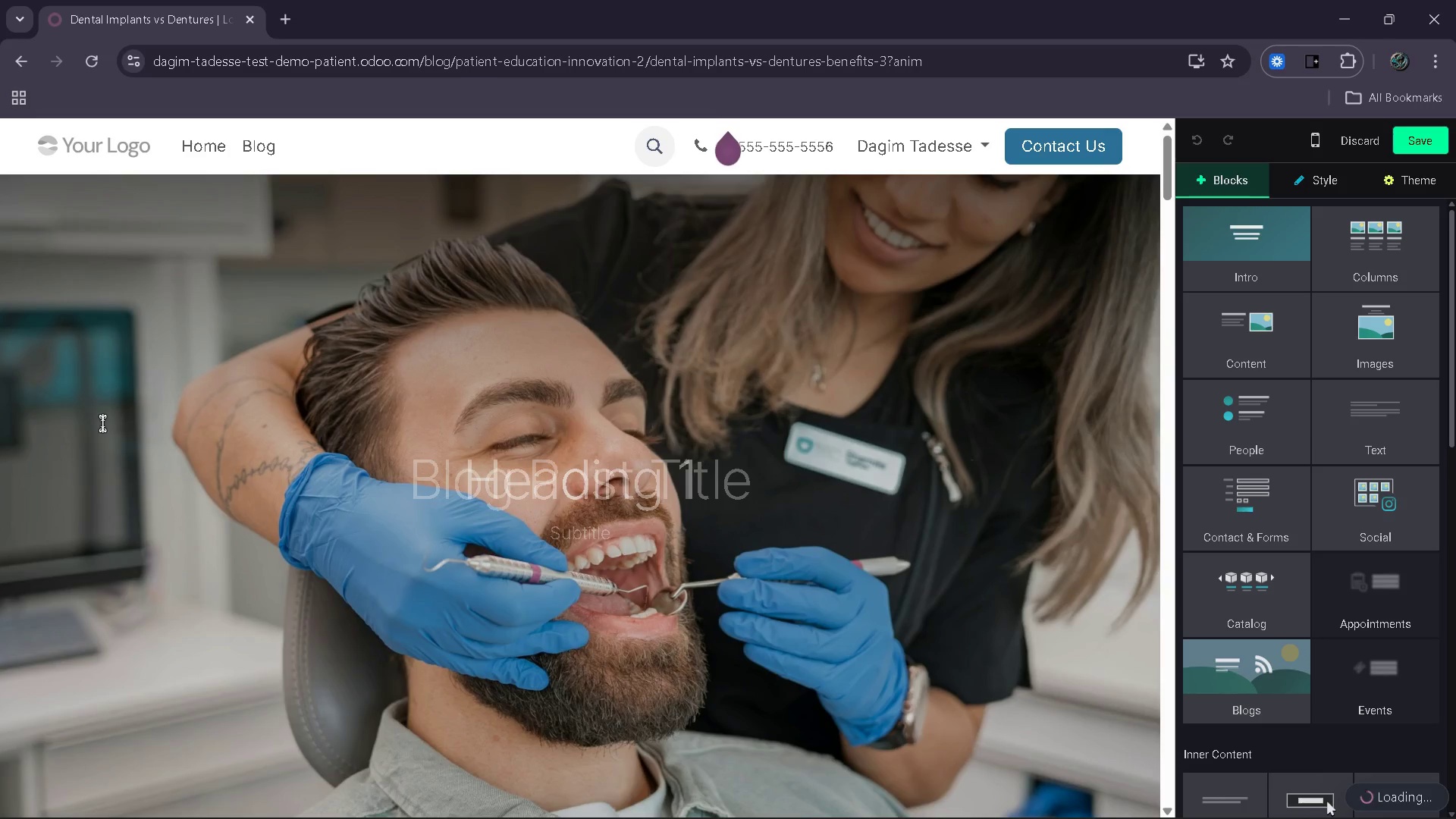 
type(The )
 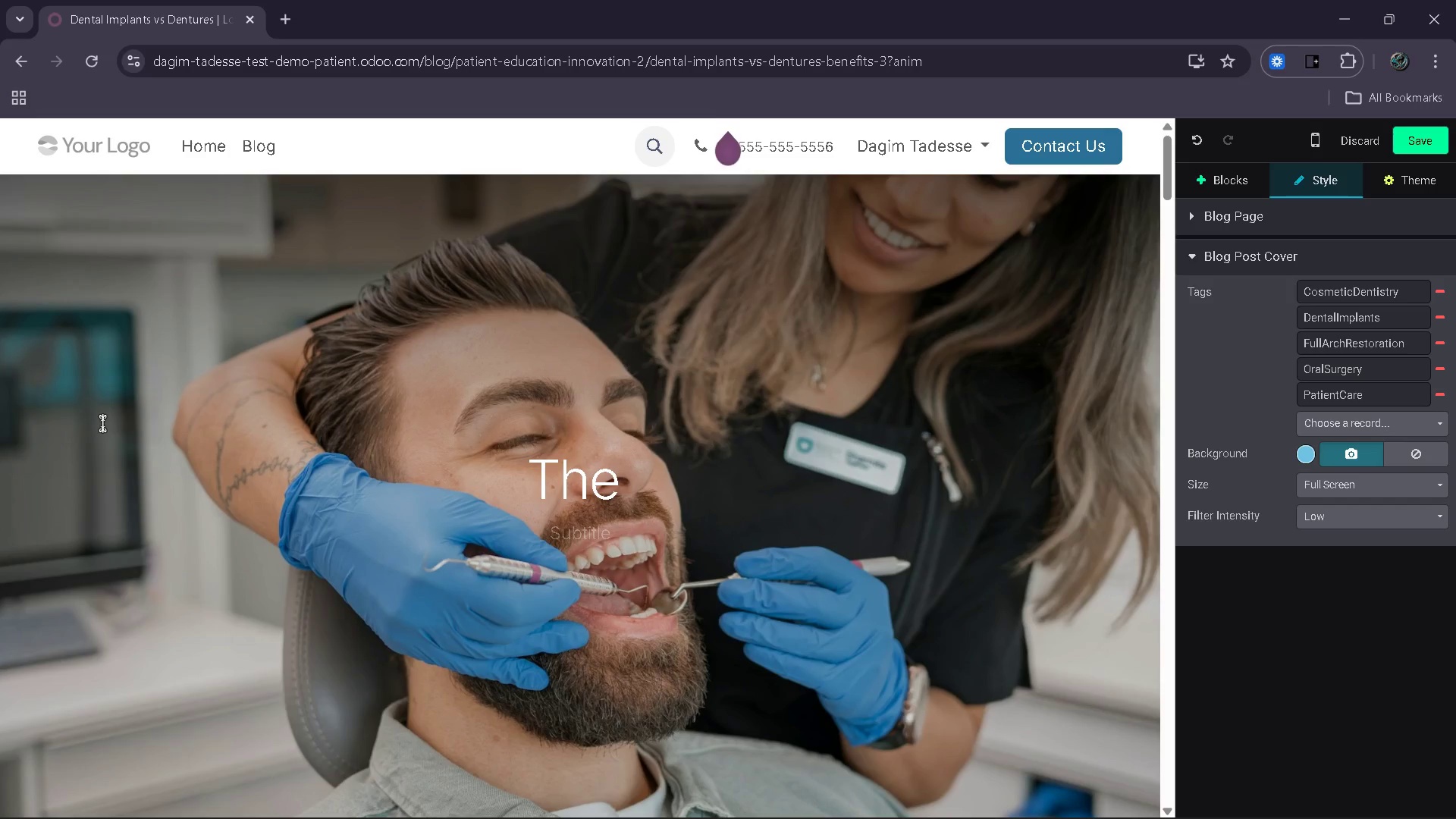 
type(Digital Smile d)
key(Backspace)
 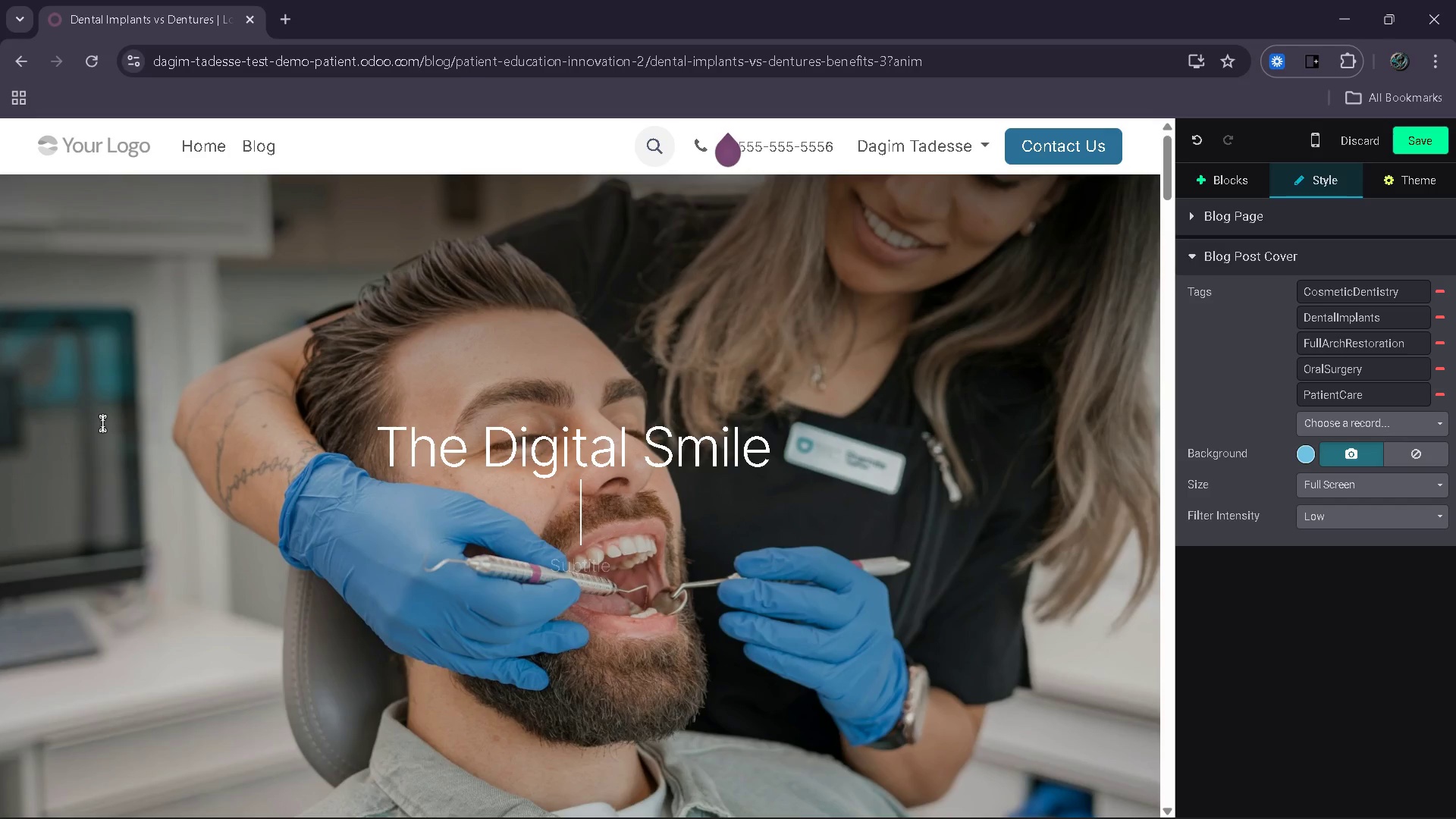 
 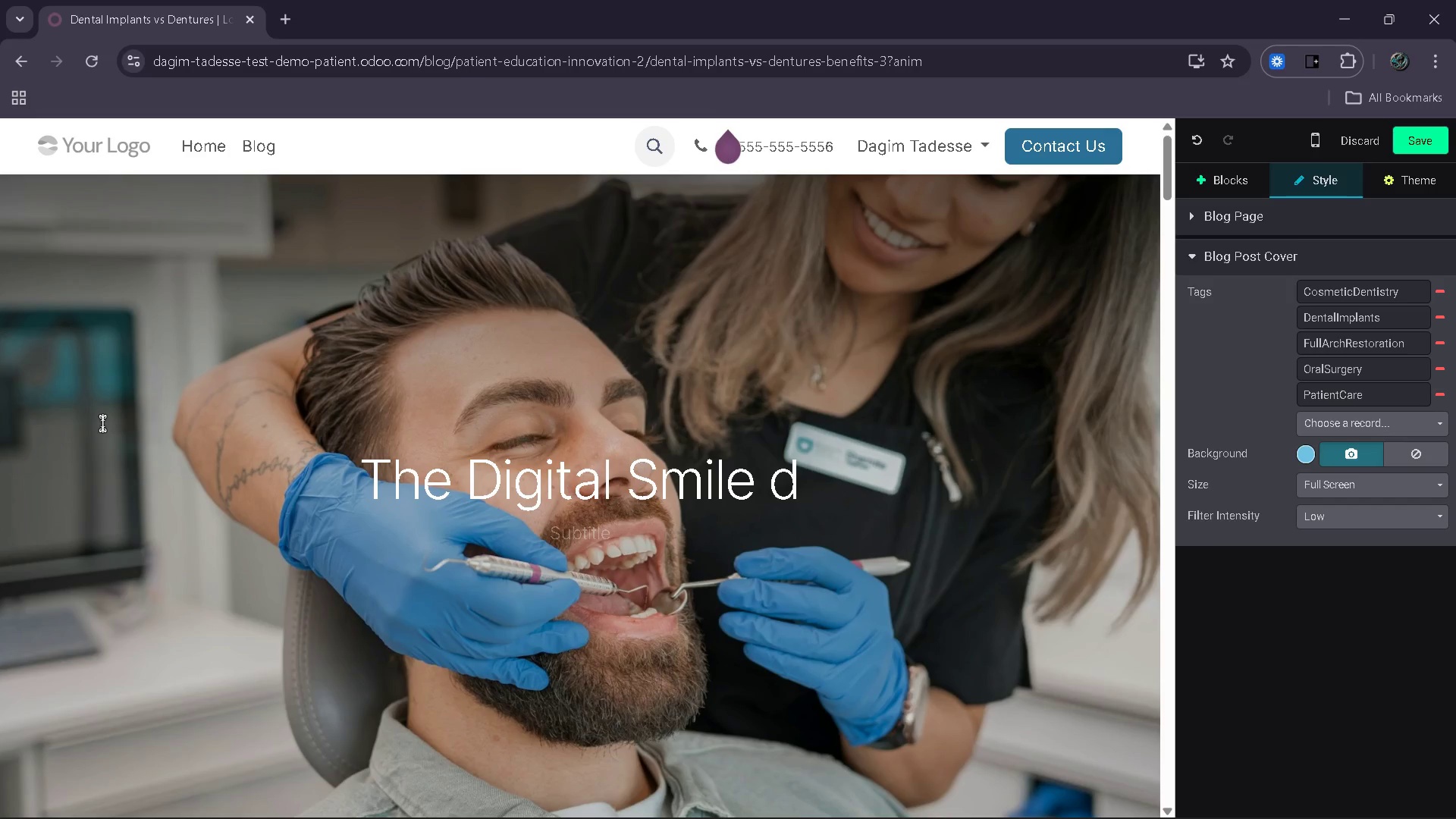 
key(Enter)
 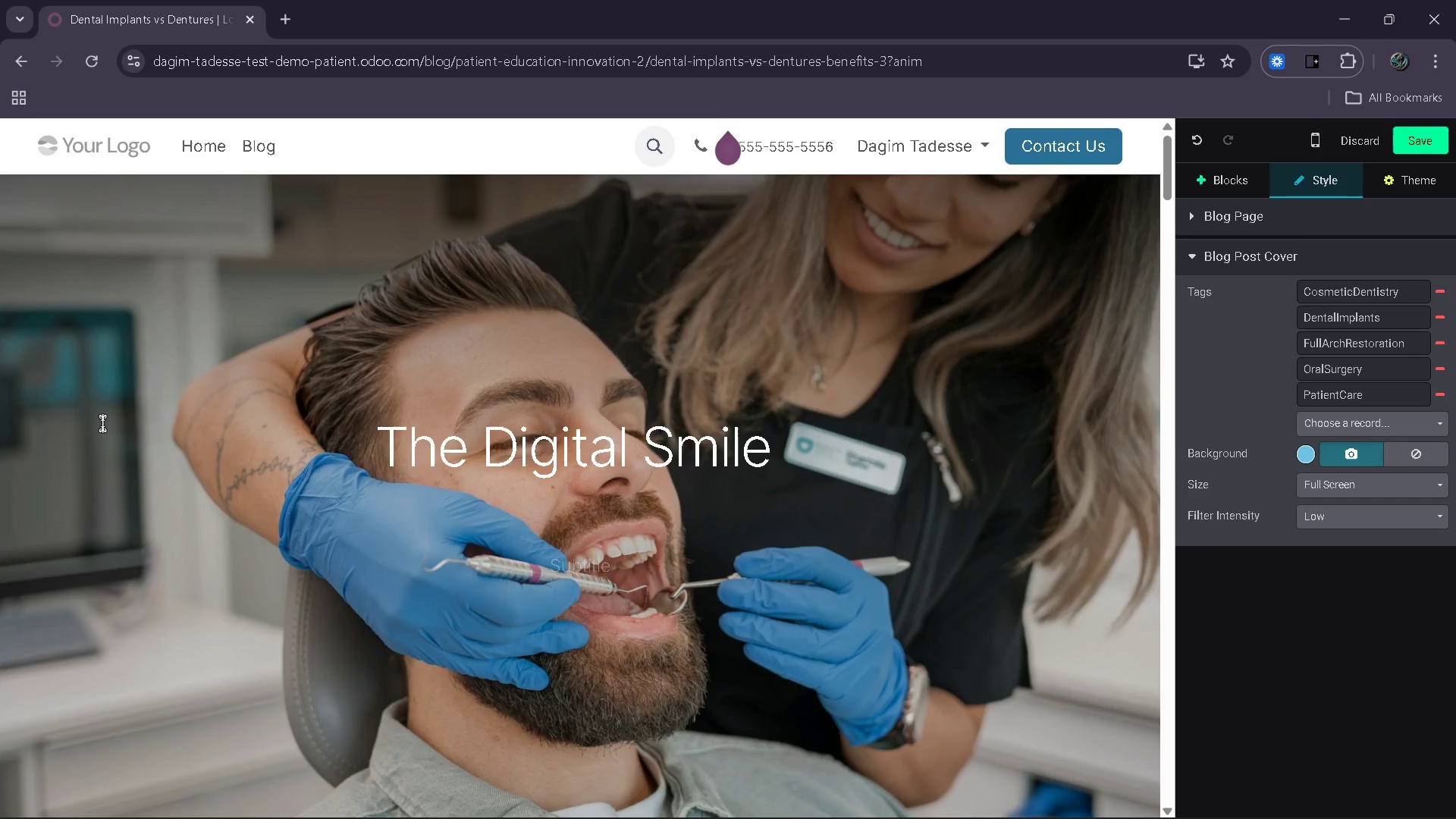 
key(Backspace)
type(Dei)
key(Backspace)
type(sign Process: Precisio)
 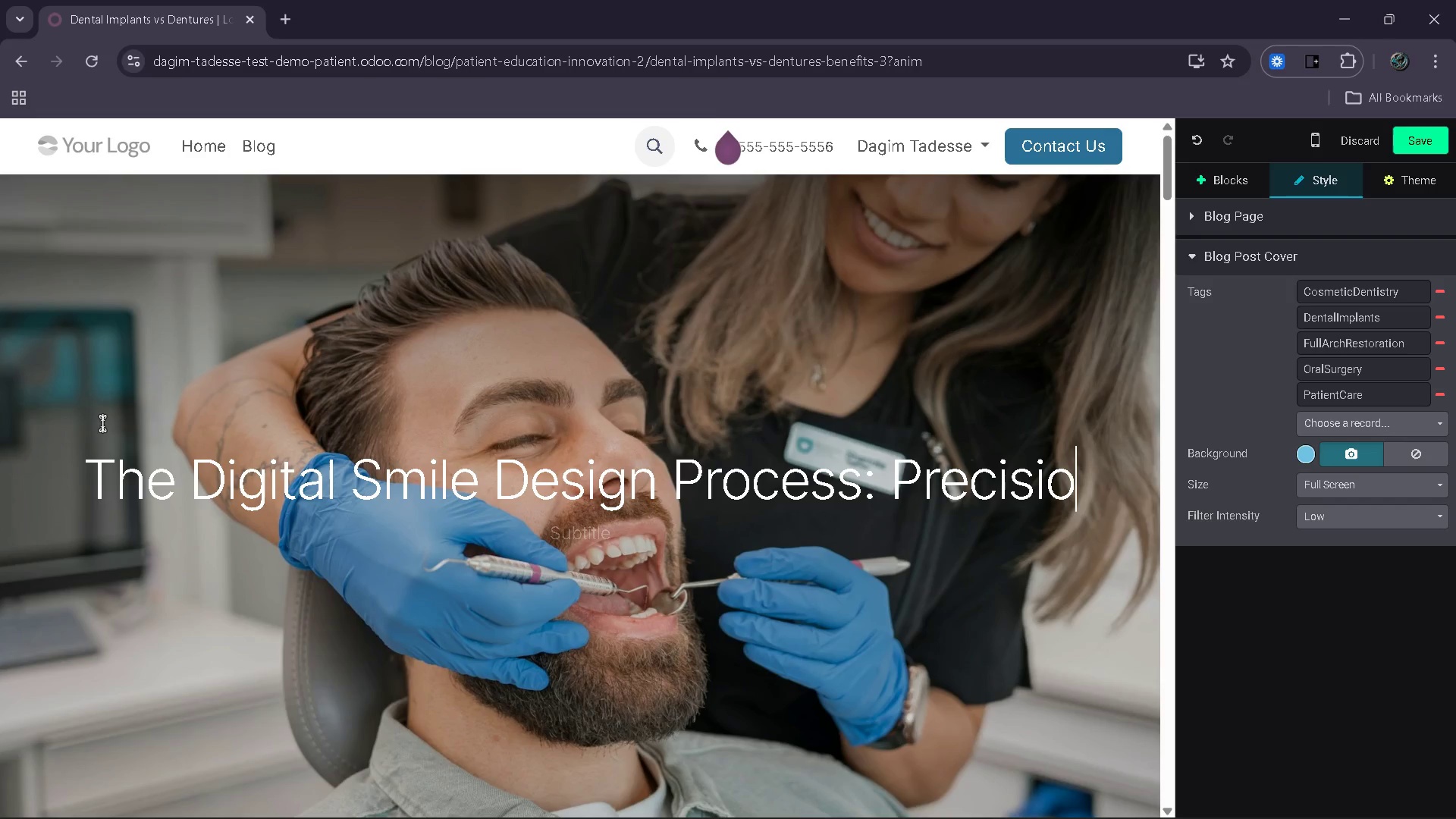 
type(n Planning for Proce)
key(Backspace)
key(Backspace)
key(Backspace)
key(Backspace)
type(orcelain V)
 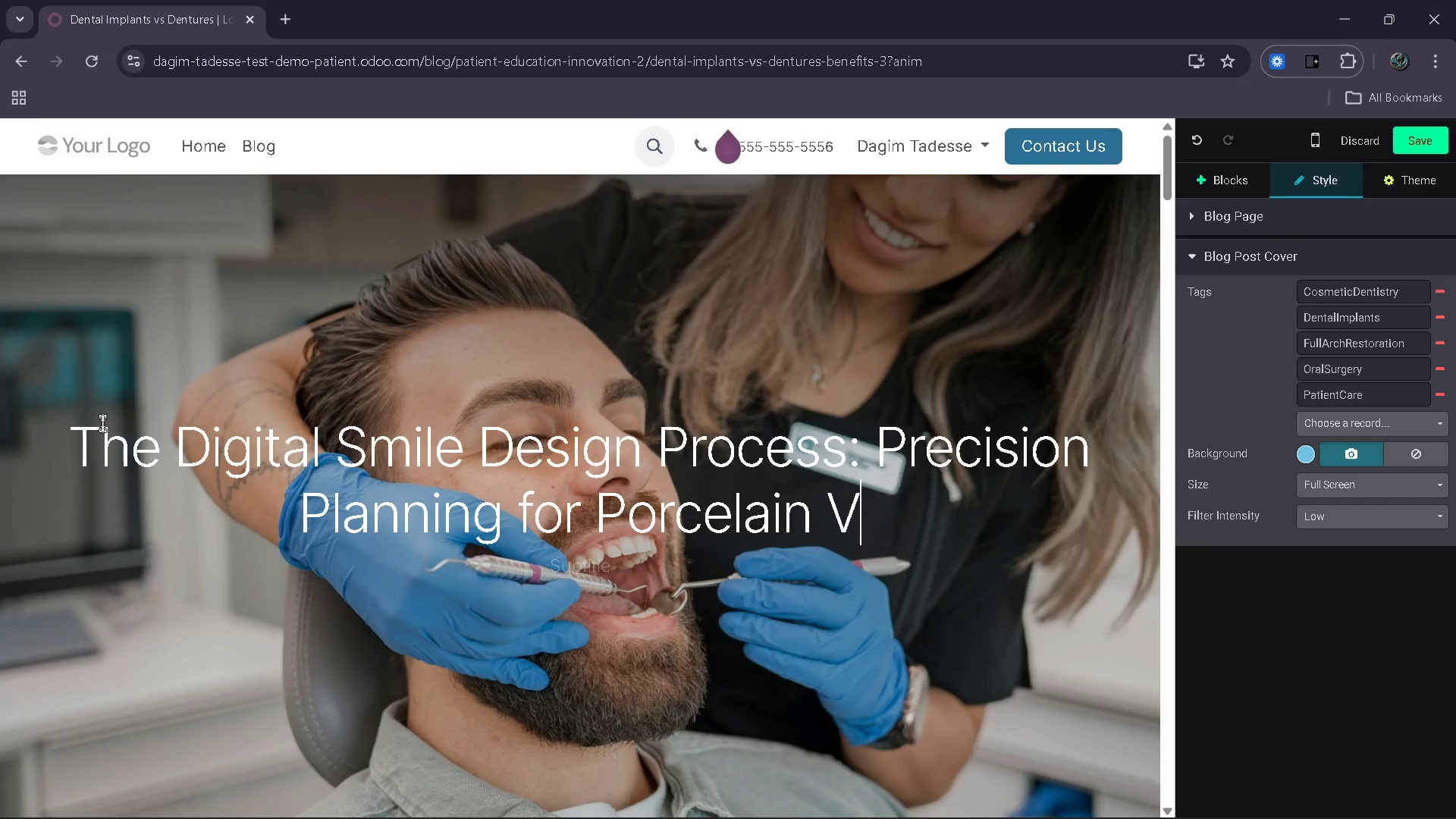 
wait(7.84)
 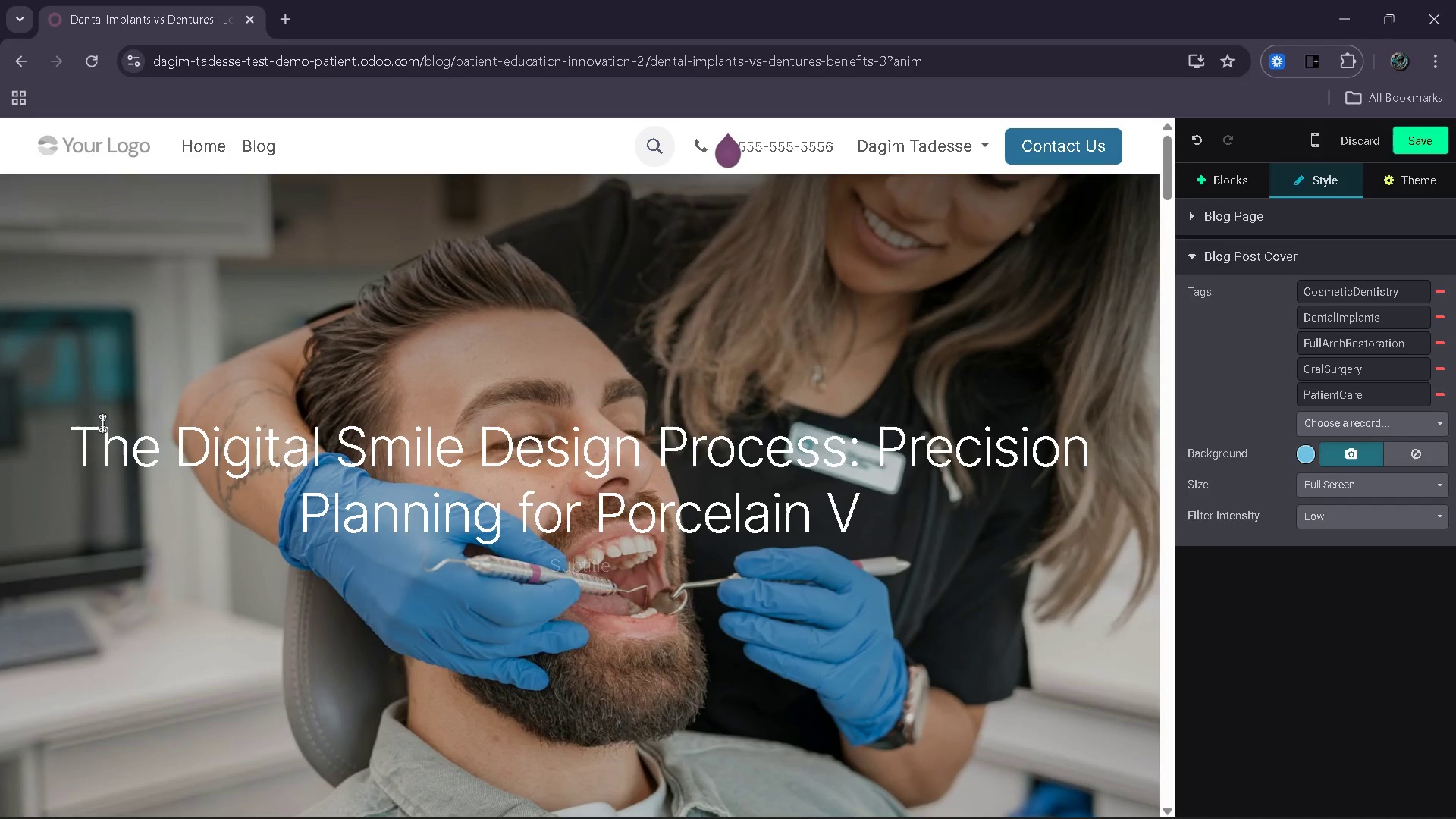 
type(eneers)
 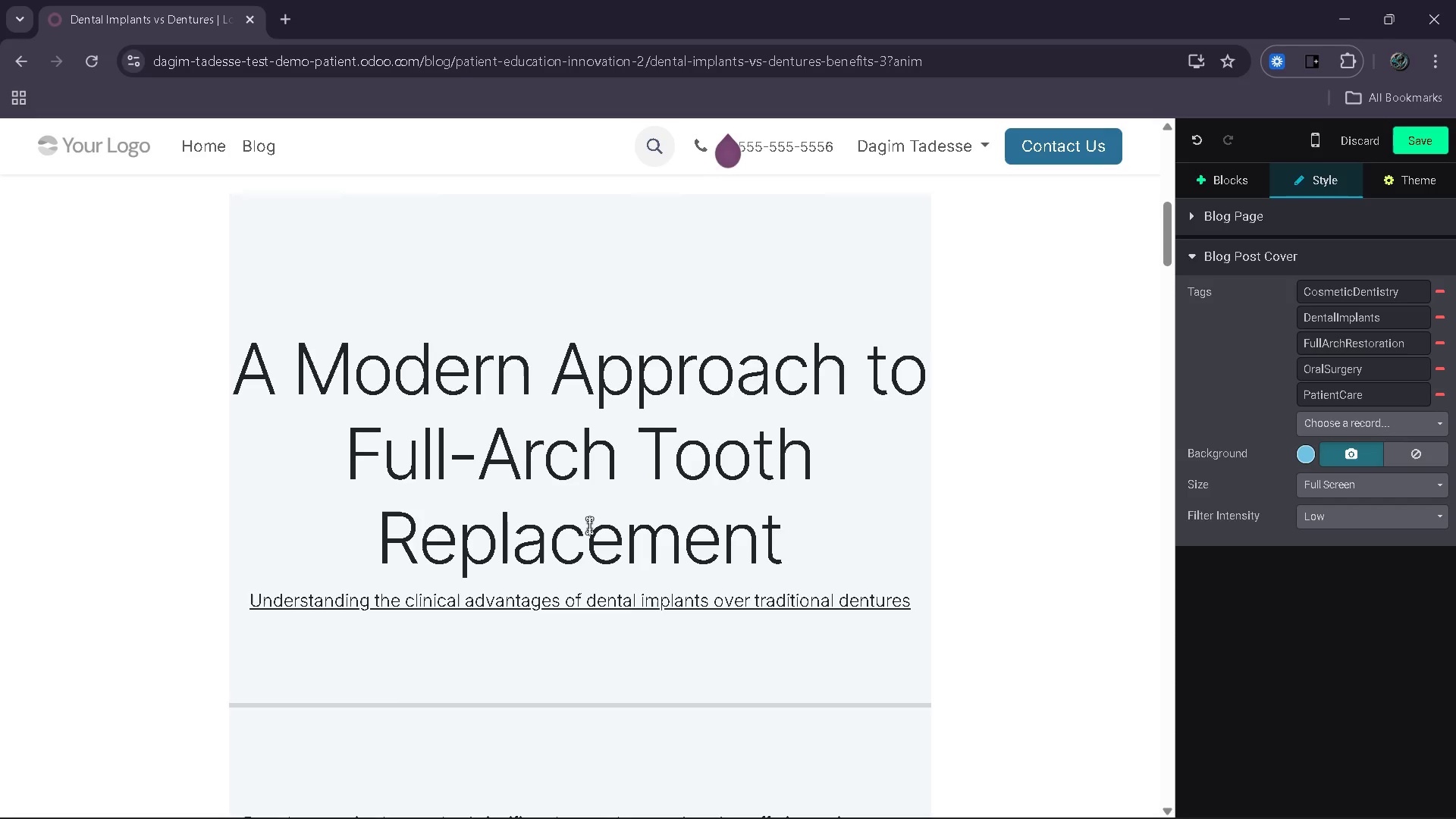 
wait(29.34)
 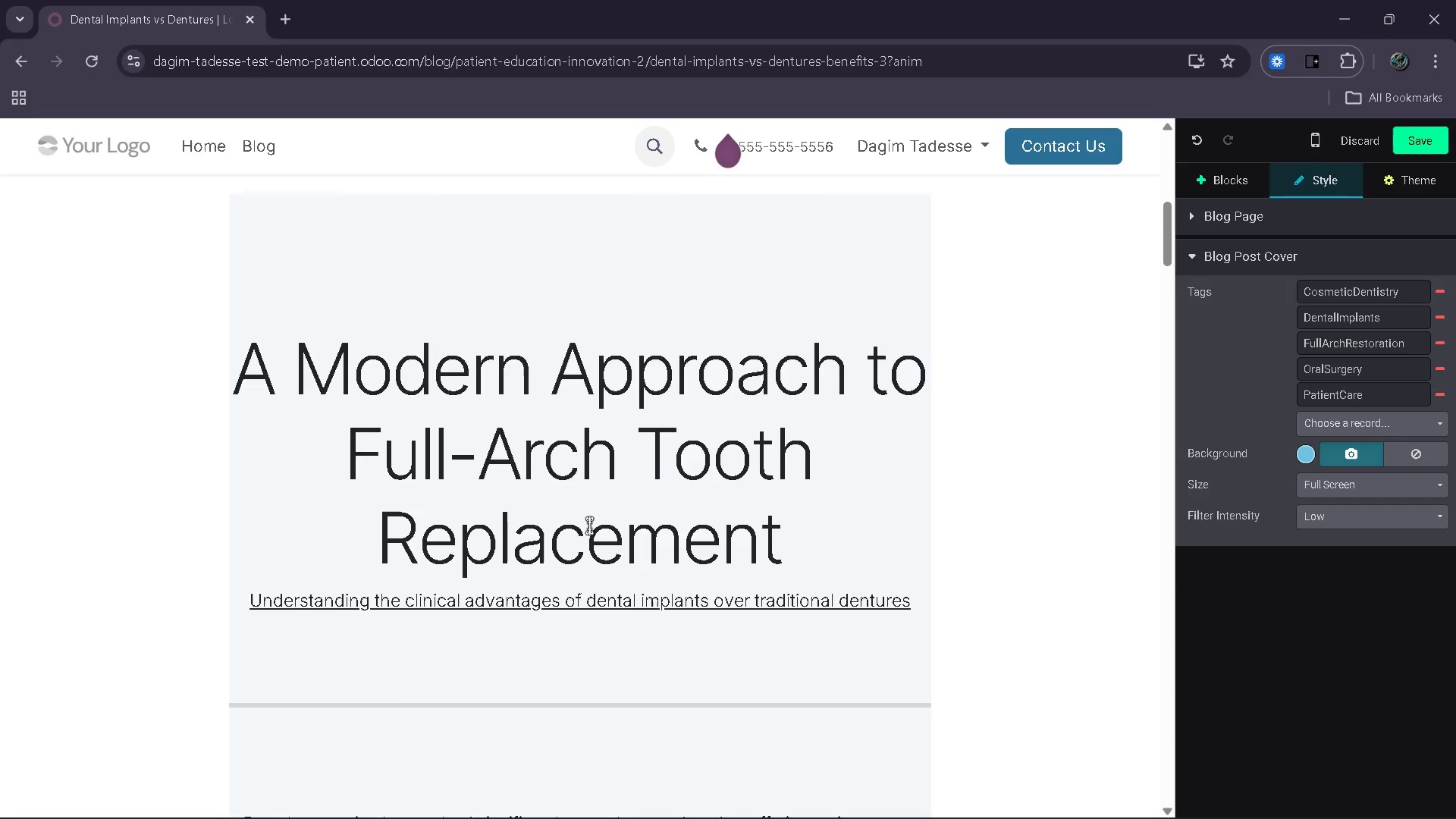 
left_click([1442, 312])
 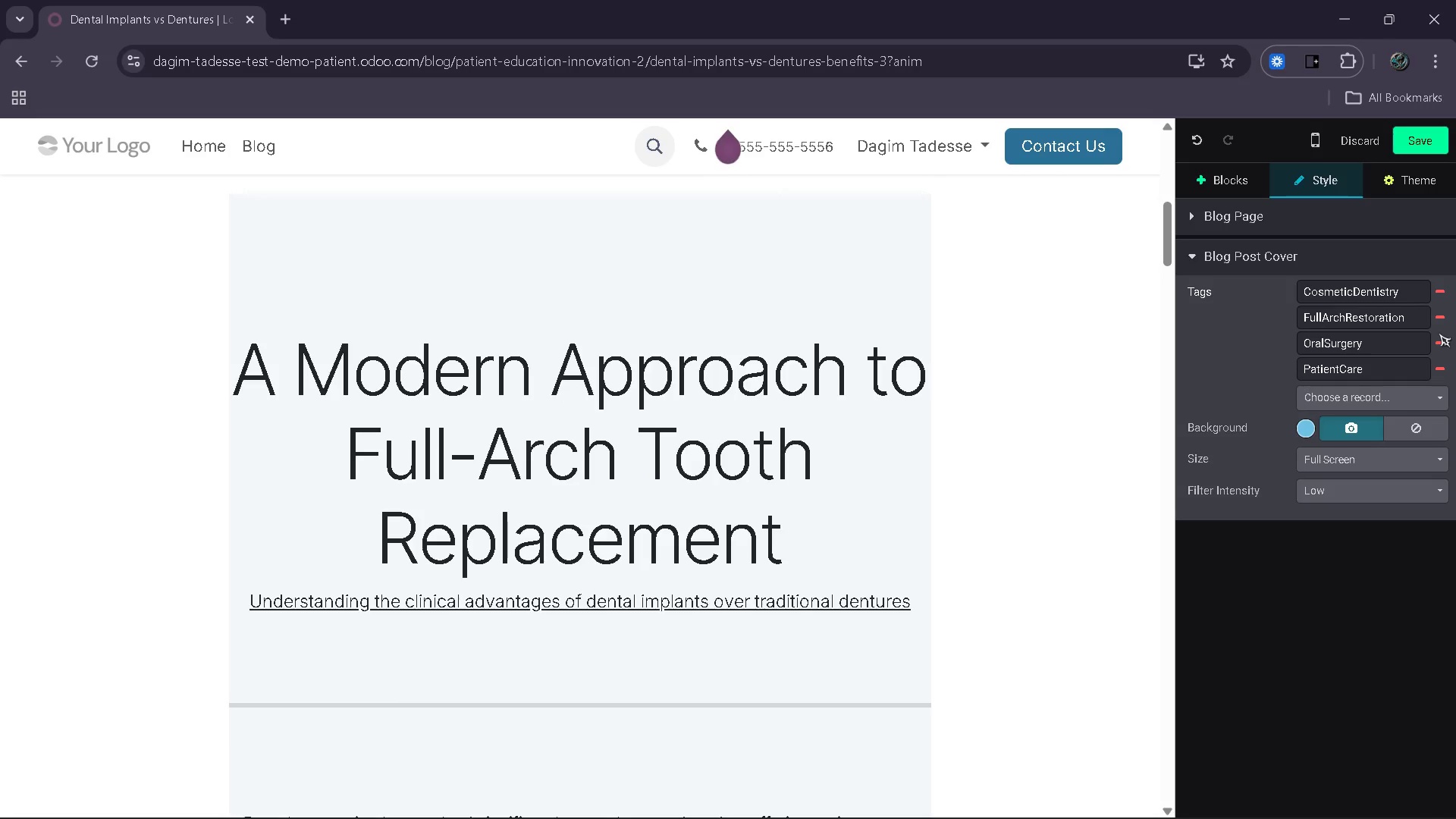 
left_click([1439, 319])
 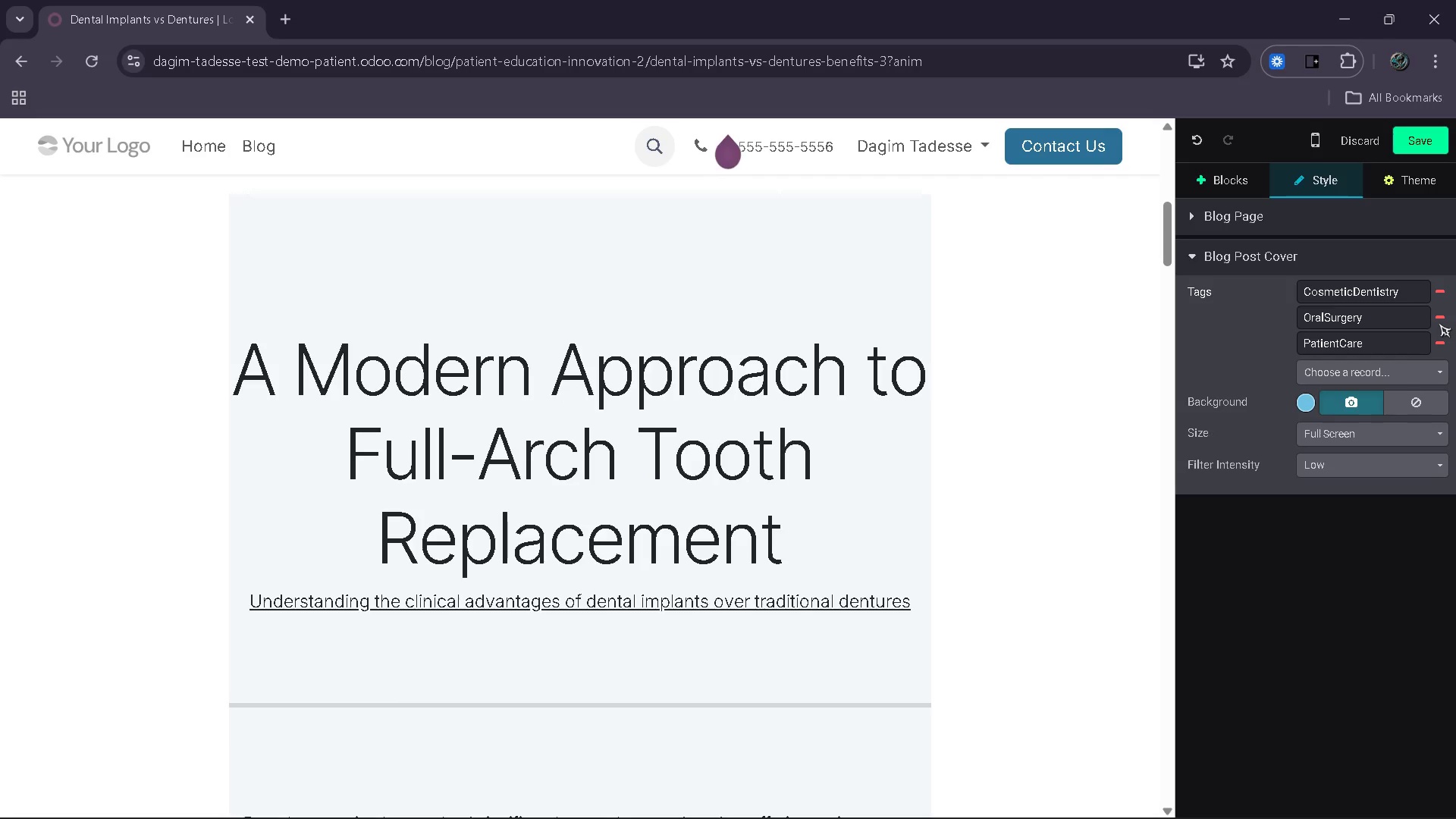 
left_click([1439, 321])
 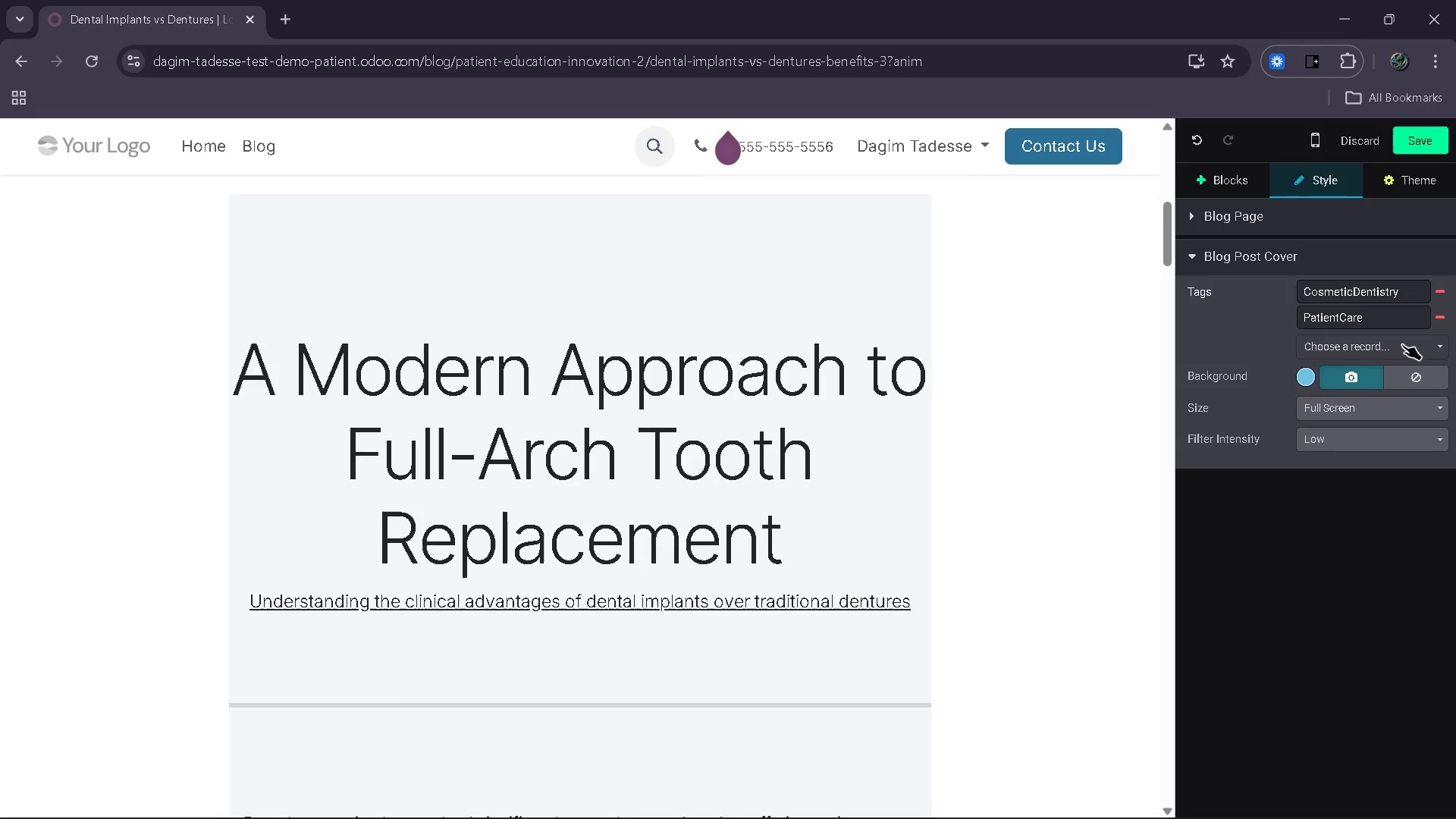 
left_click([1402, 344])
 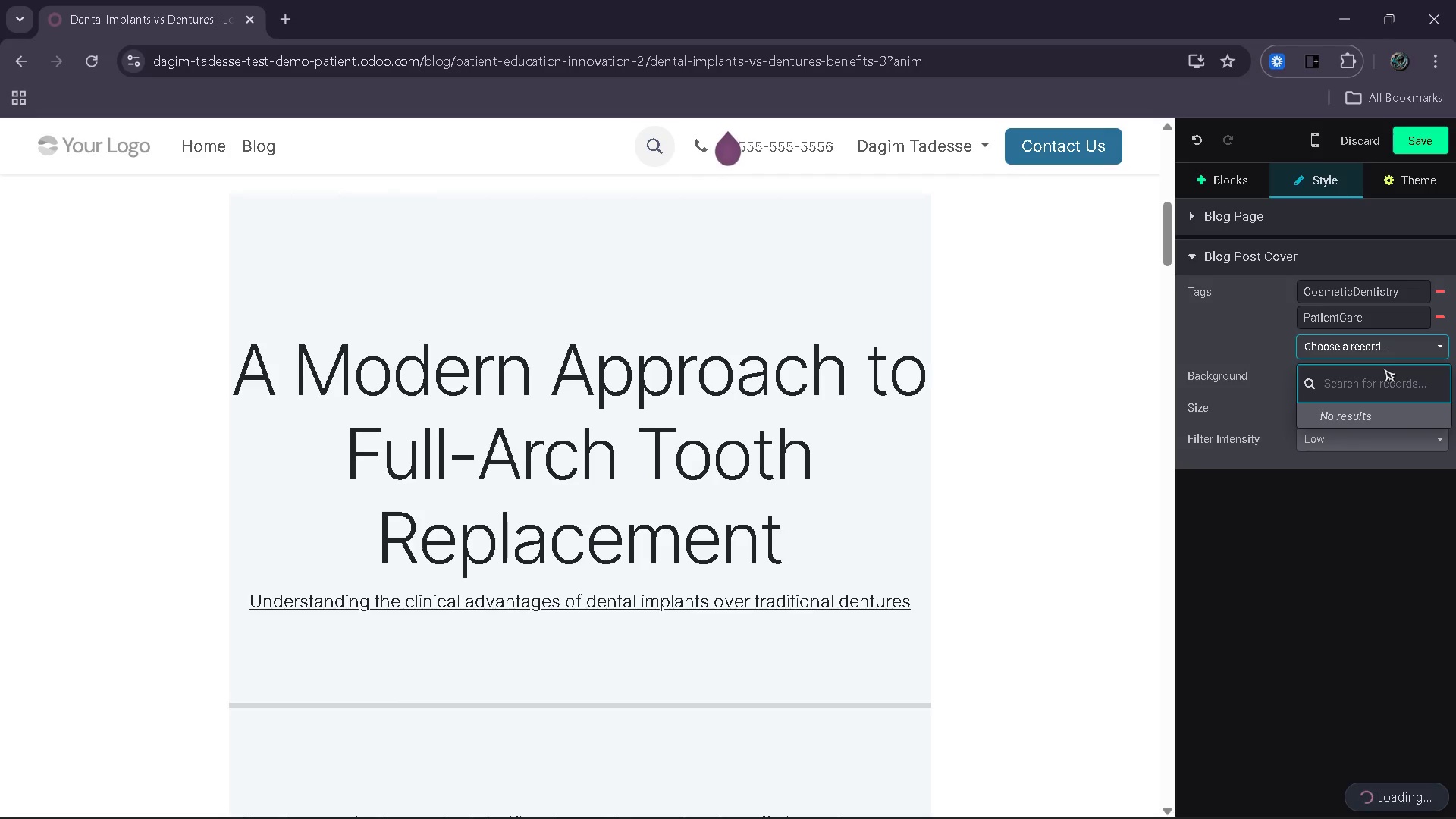 
type(SmileDesign)
 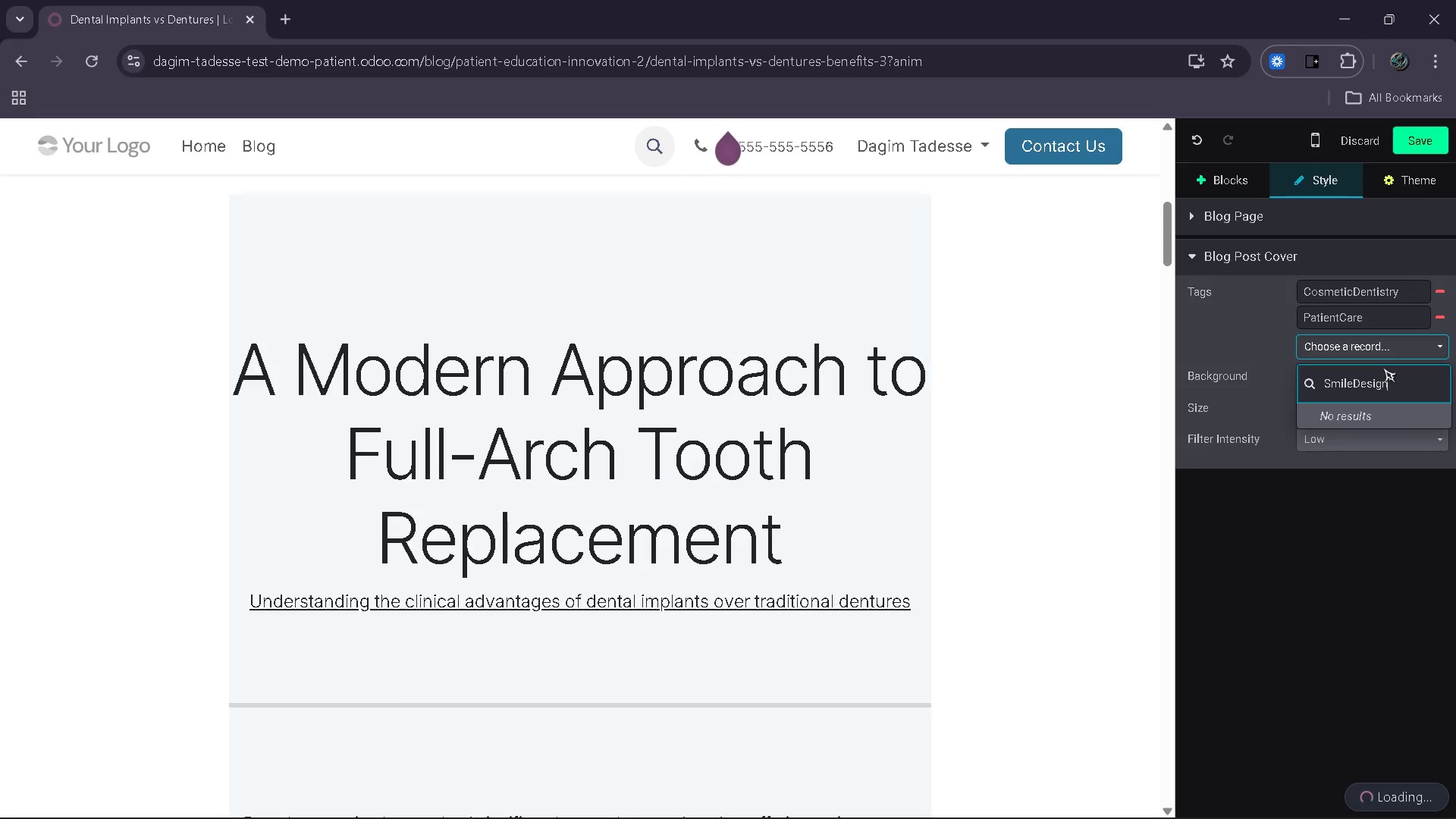 
key(Enter)
 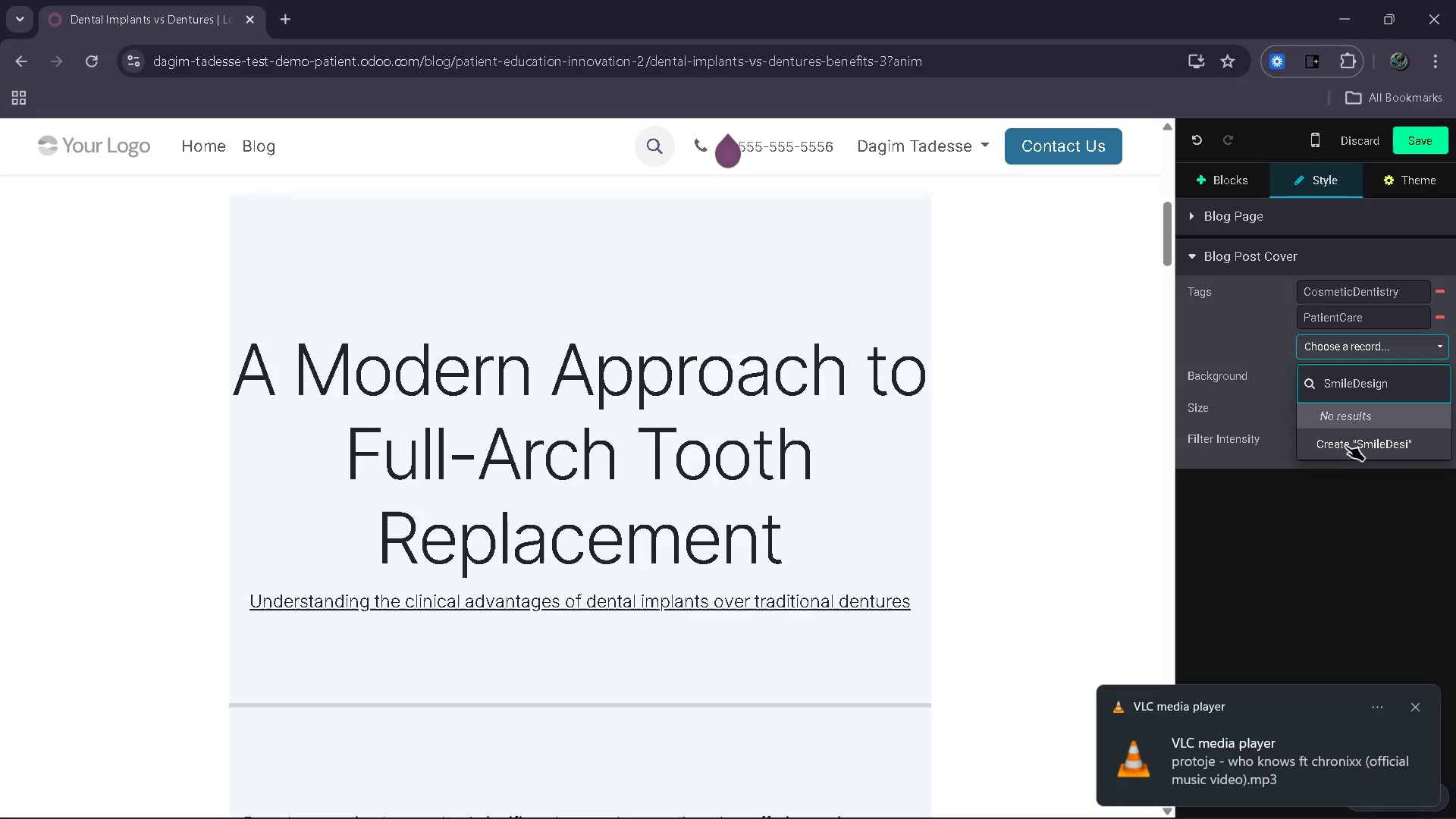 
wait(8.7)
 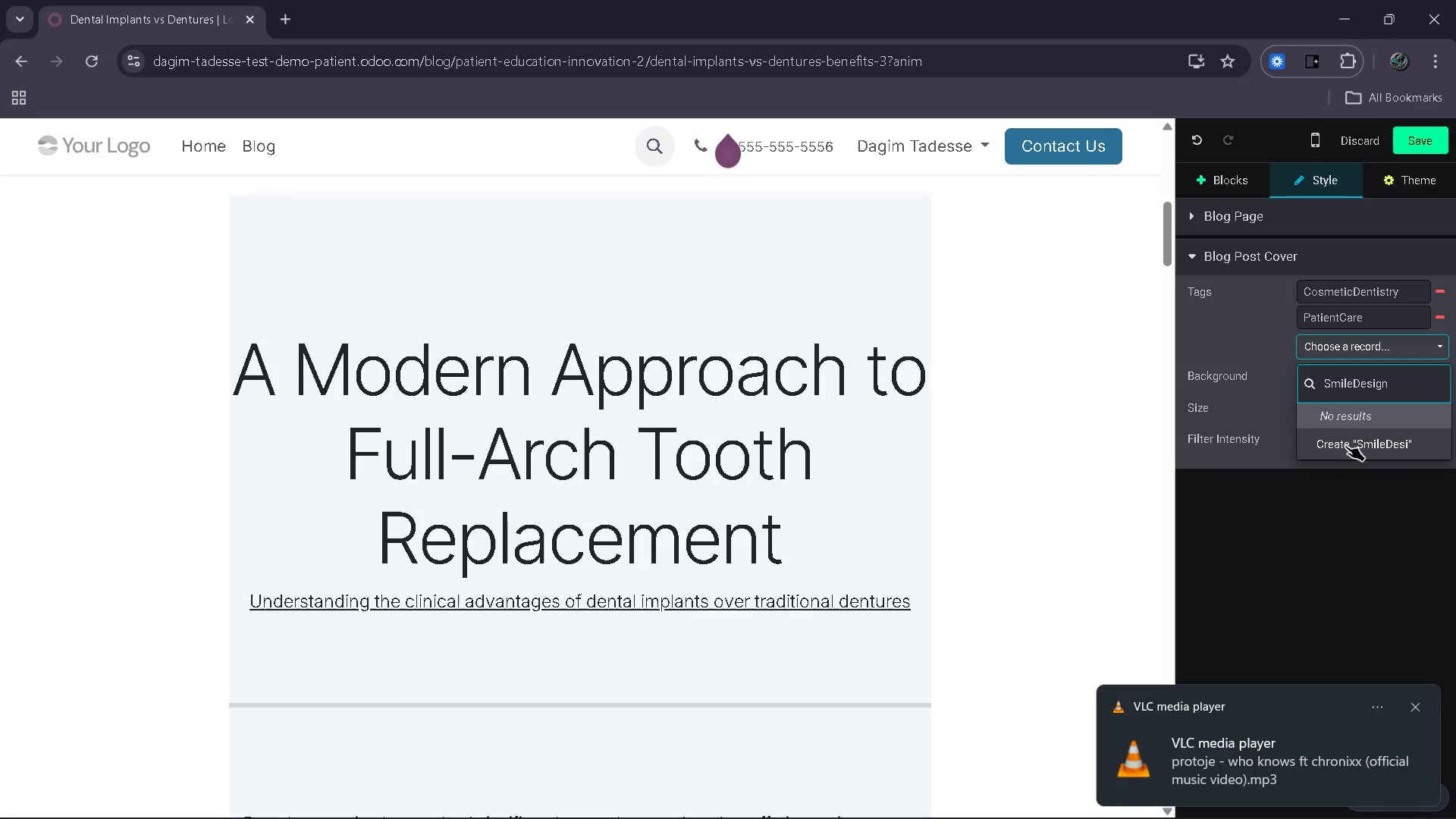 
left_click([1389, 440])
 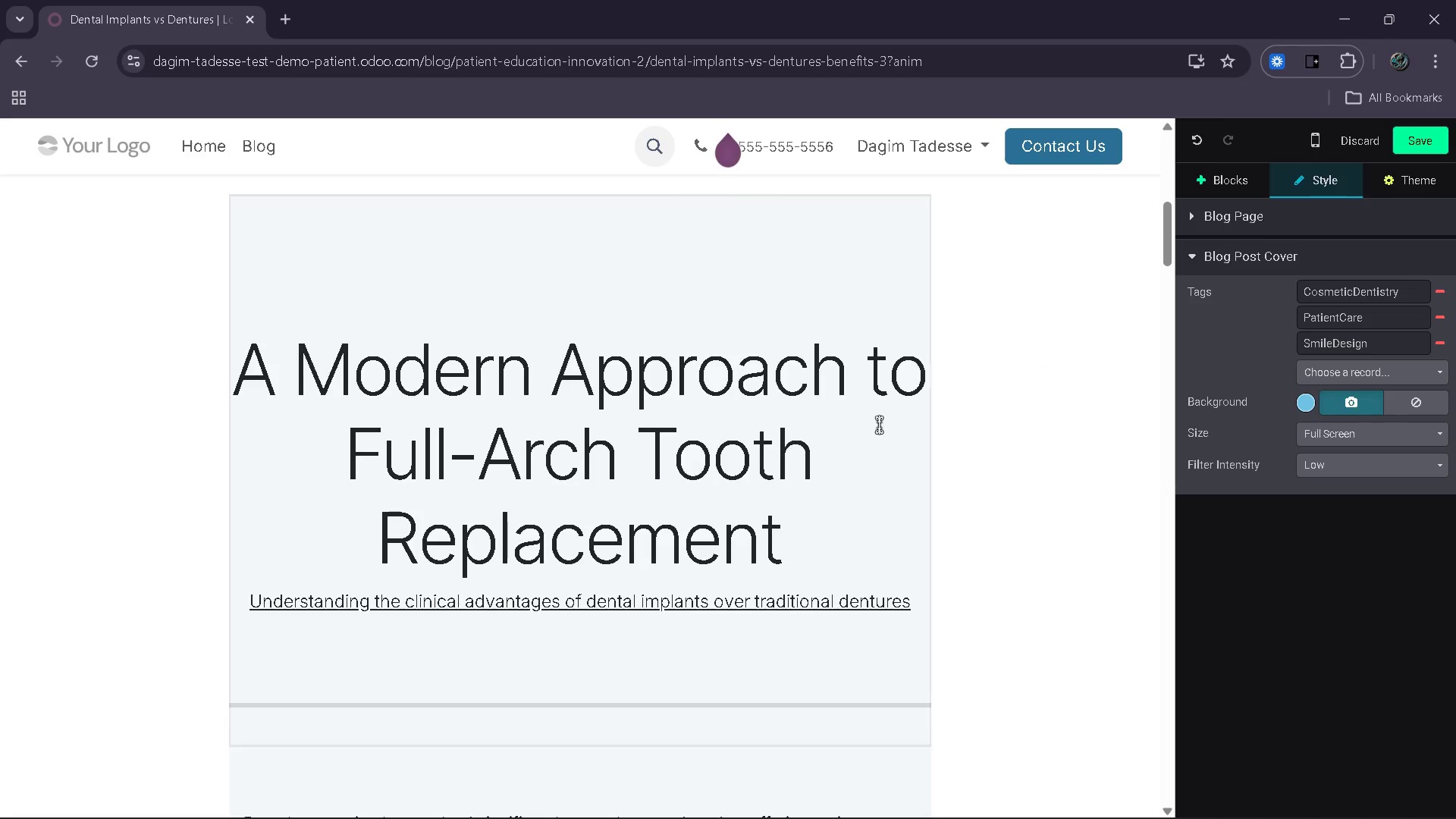 
wait(14.28)
 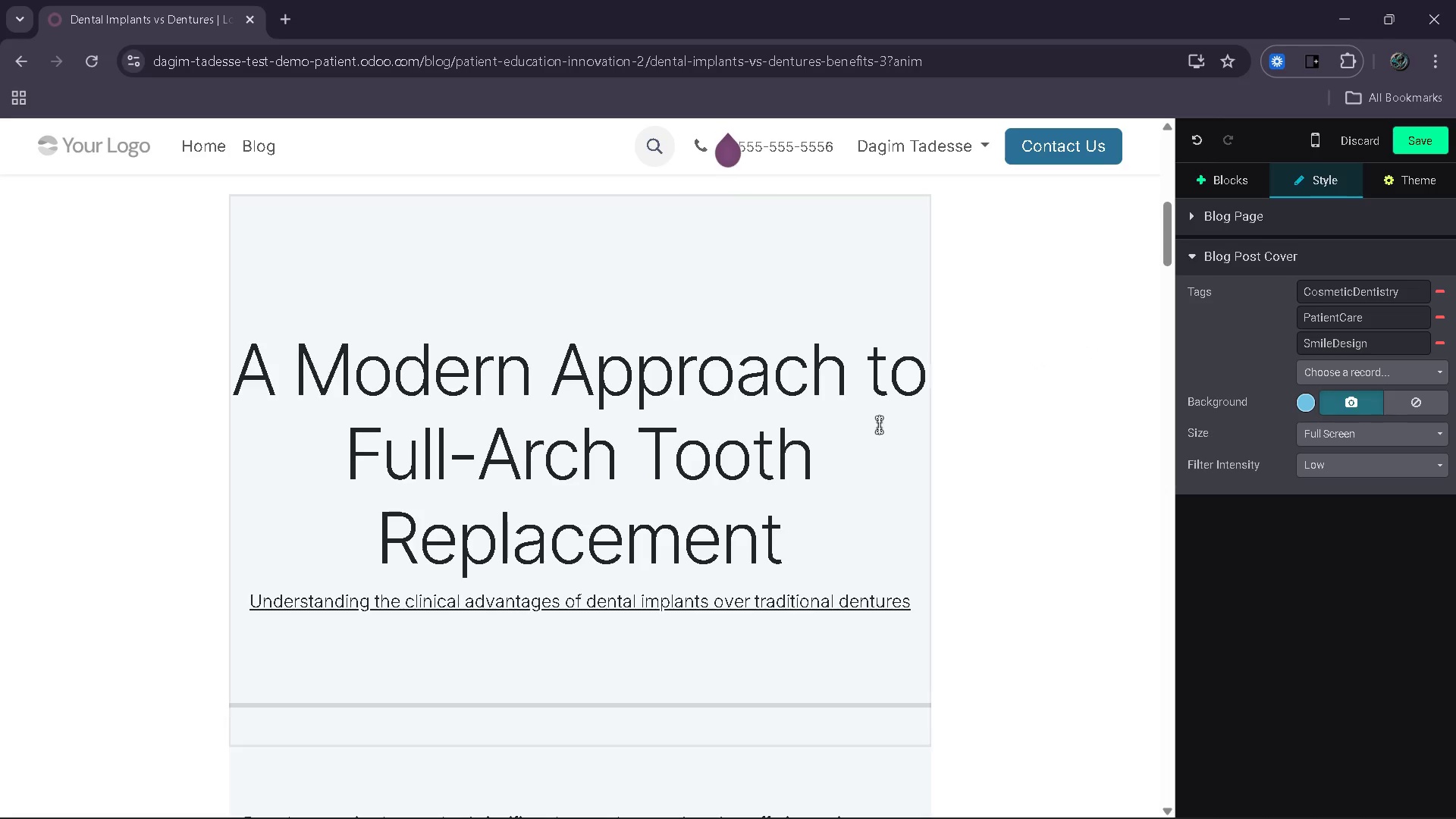 
left_click([1108, 522])
 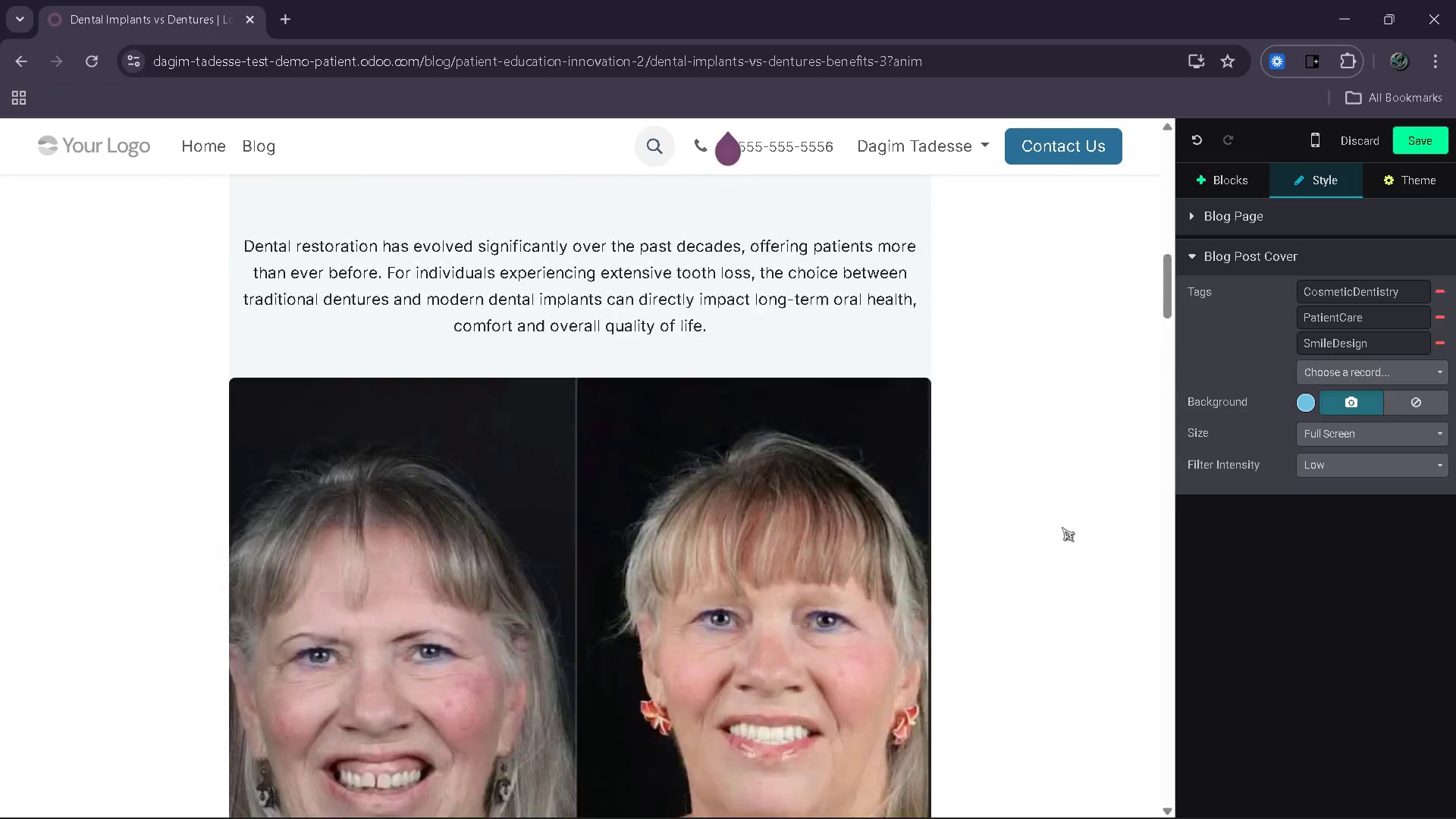 
double_click([1086, 494])
 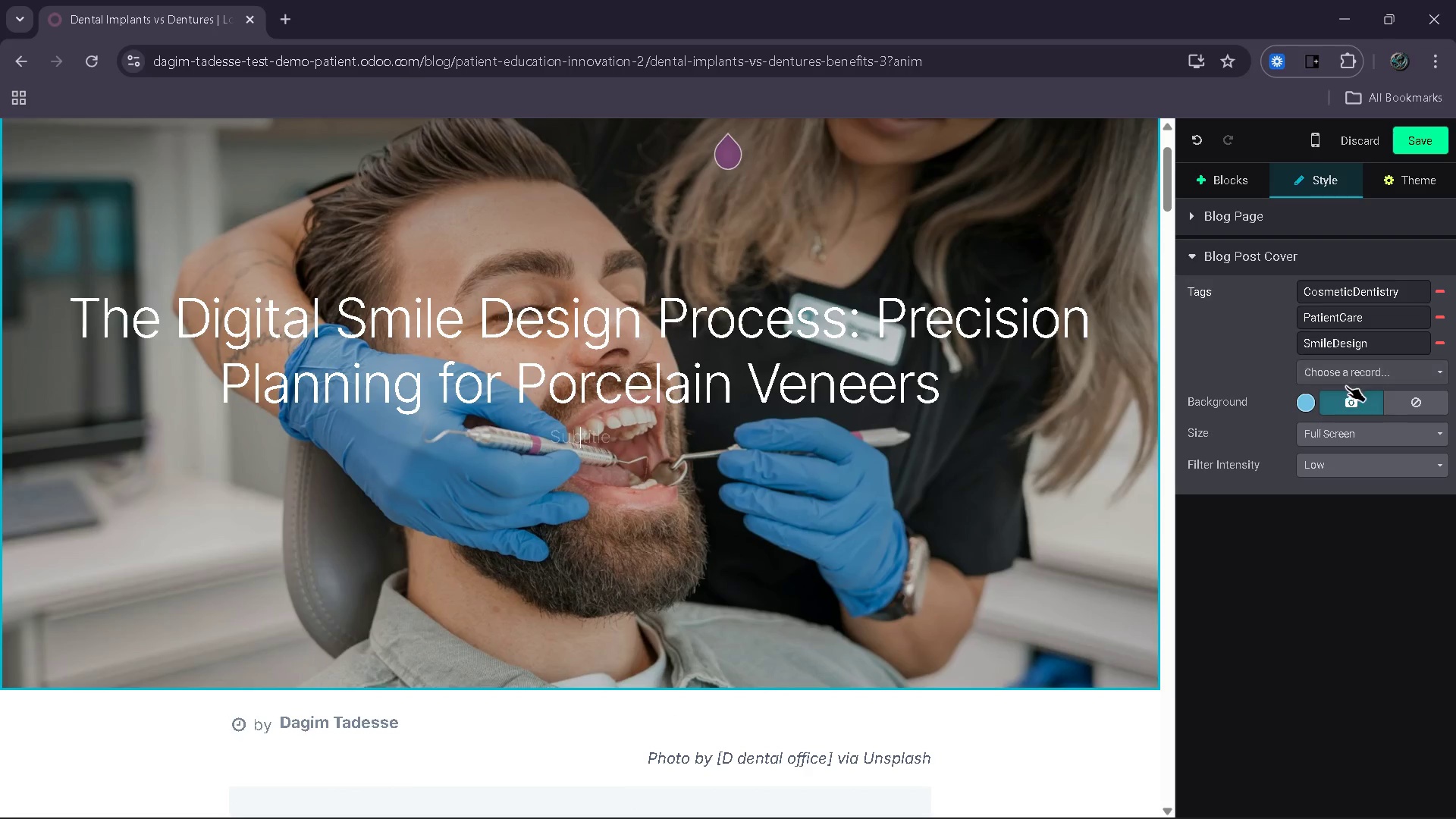 
left_click([1353, 400])
 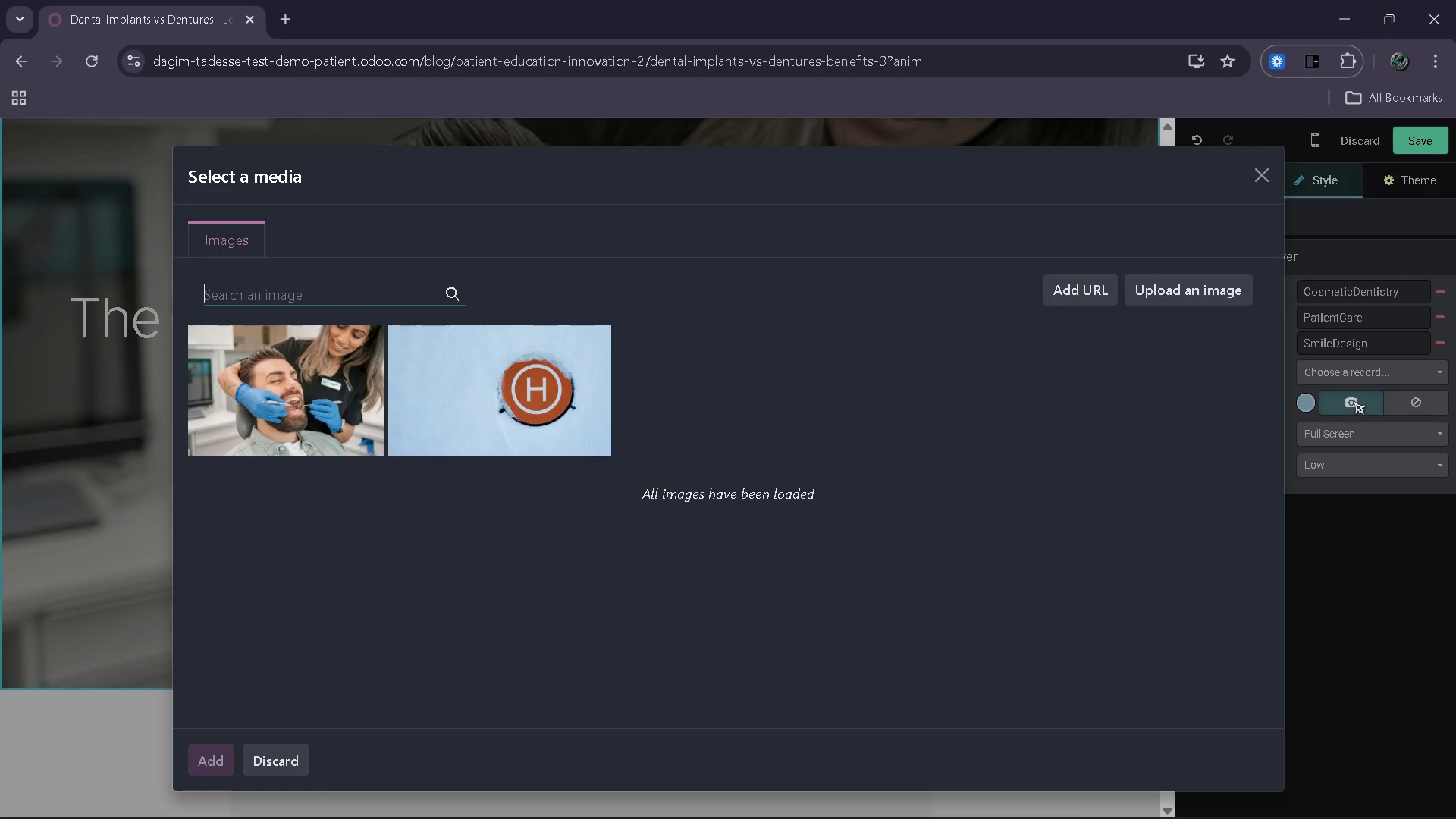 
wait(5.62)
 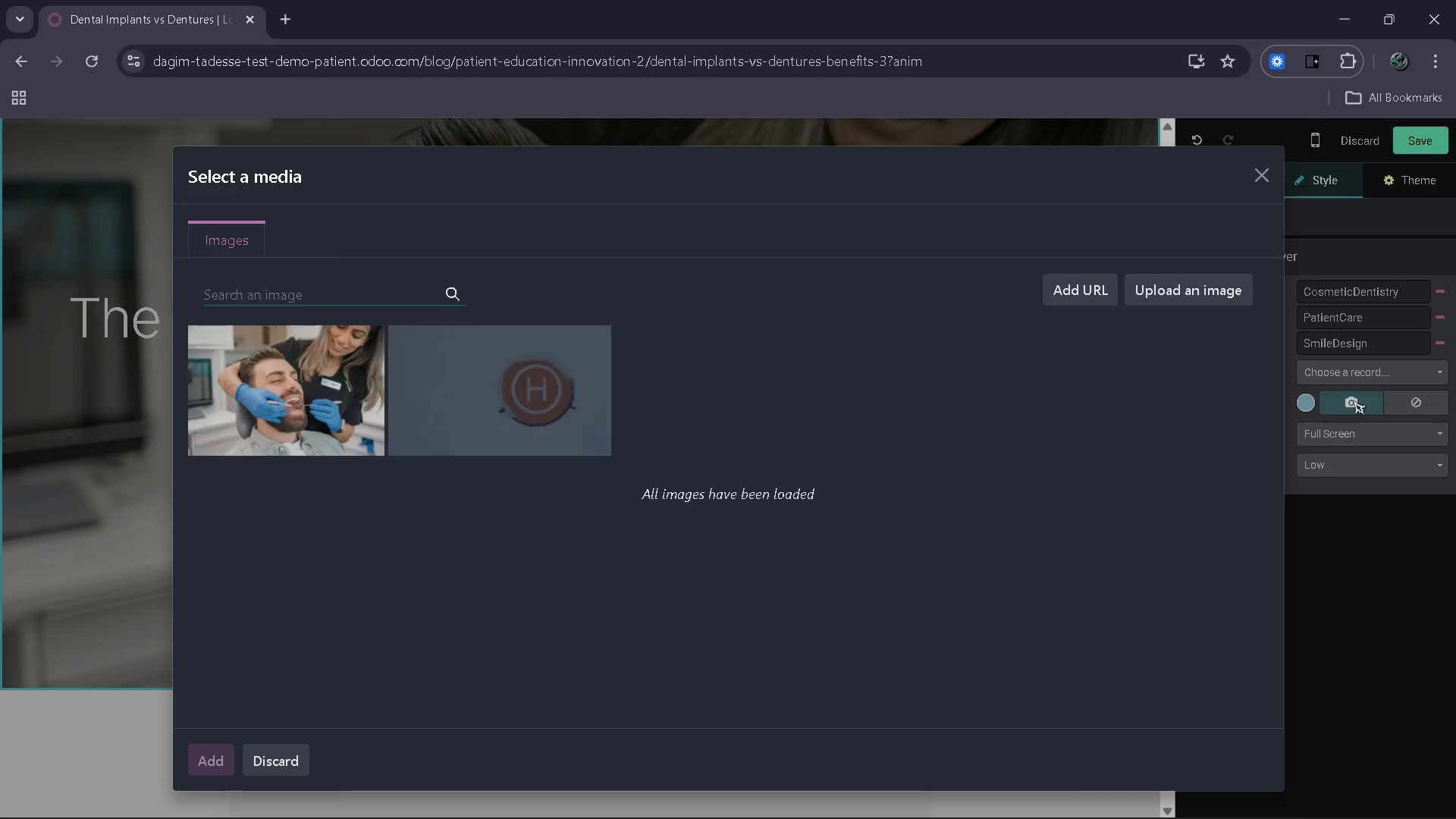 
left_click([367, 293])
 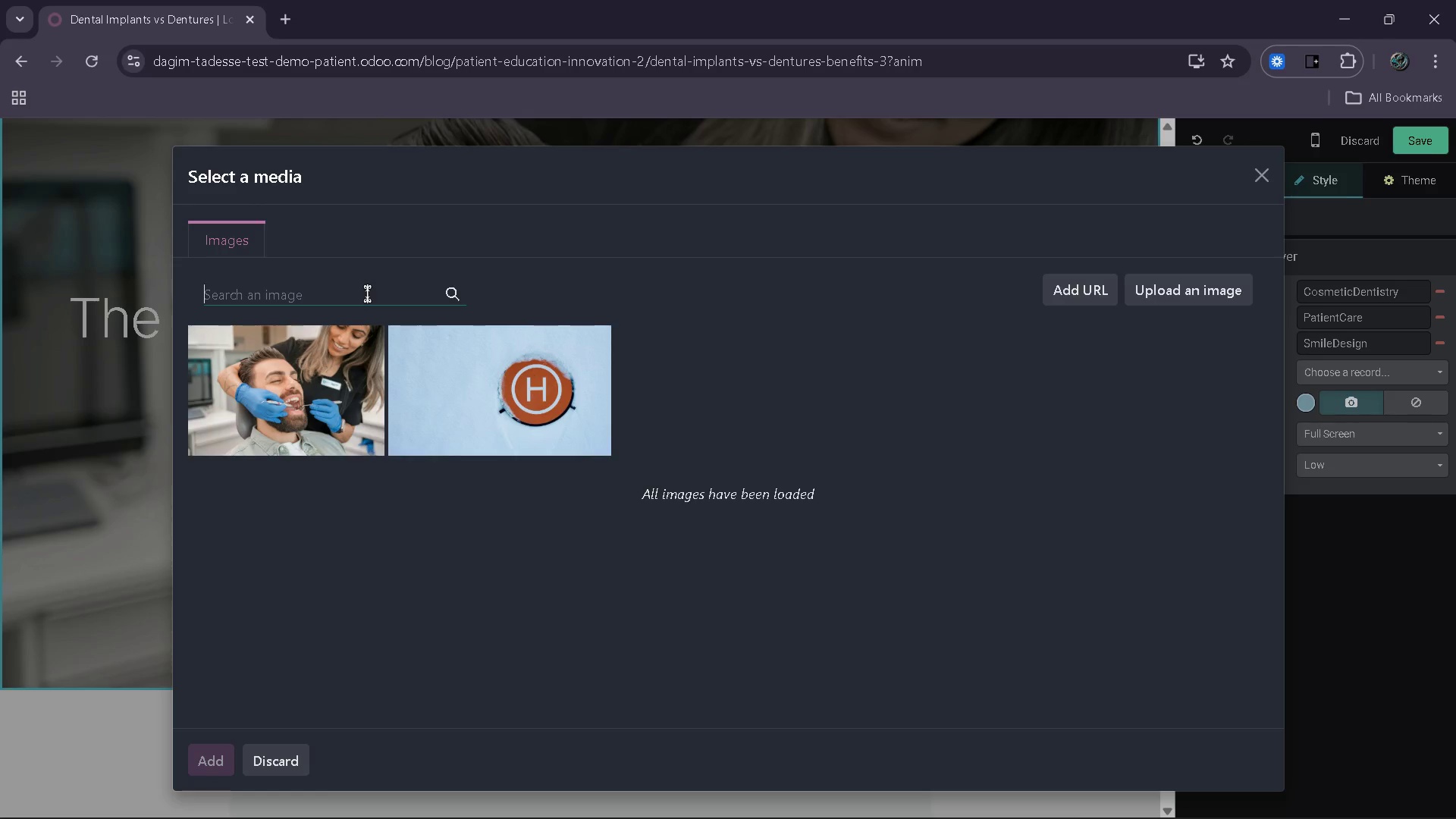 
type(cosmetic dentid)
key(Backspace)
key(Backspace)
type(stry)
 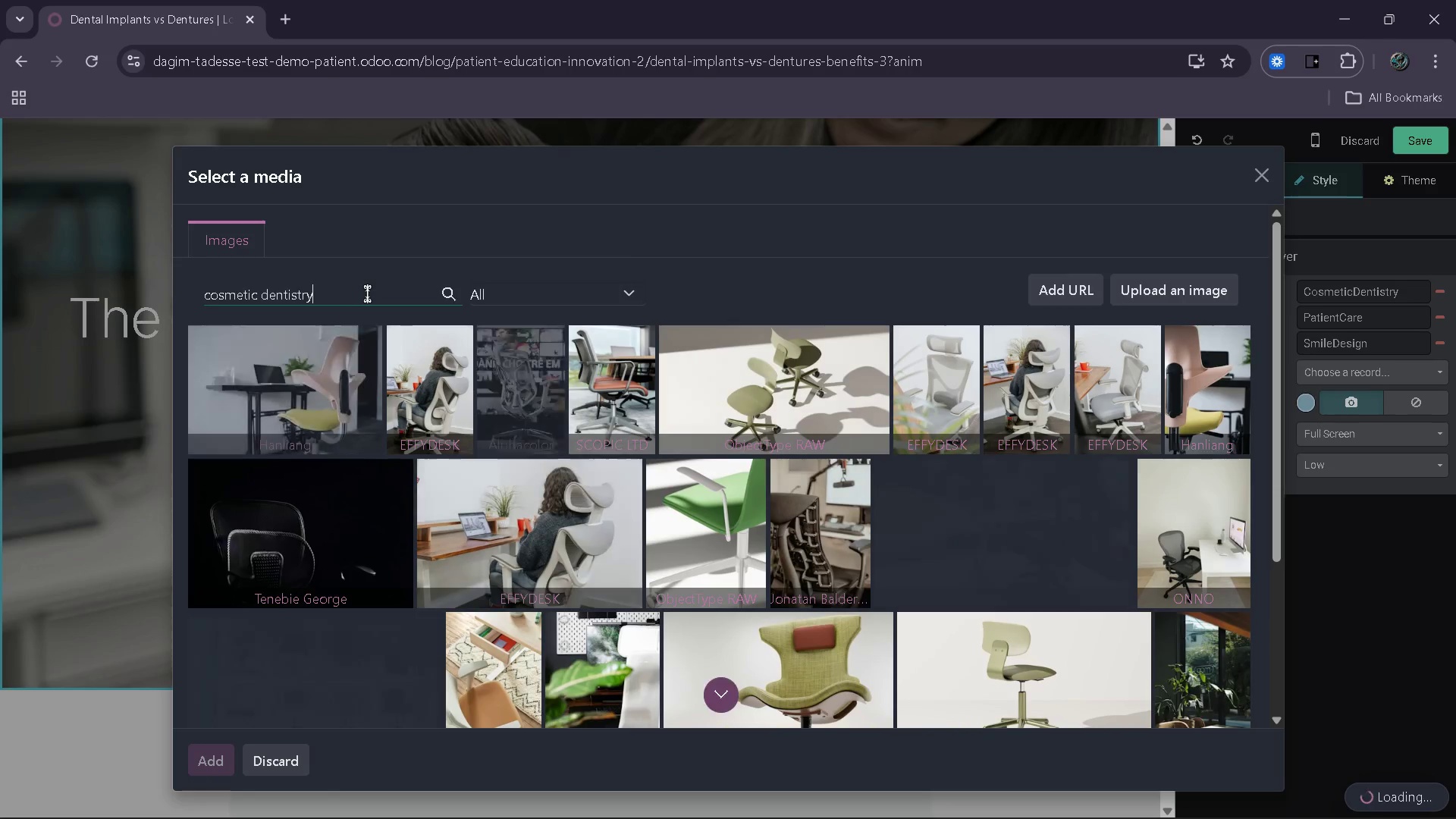 
hold_key(key=D, duration=9.17)
 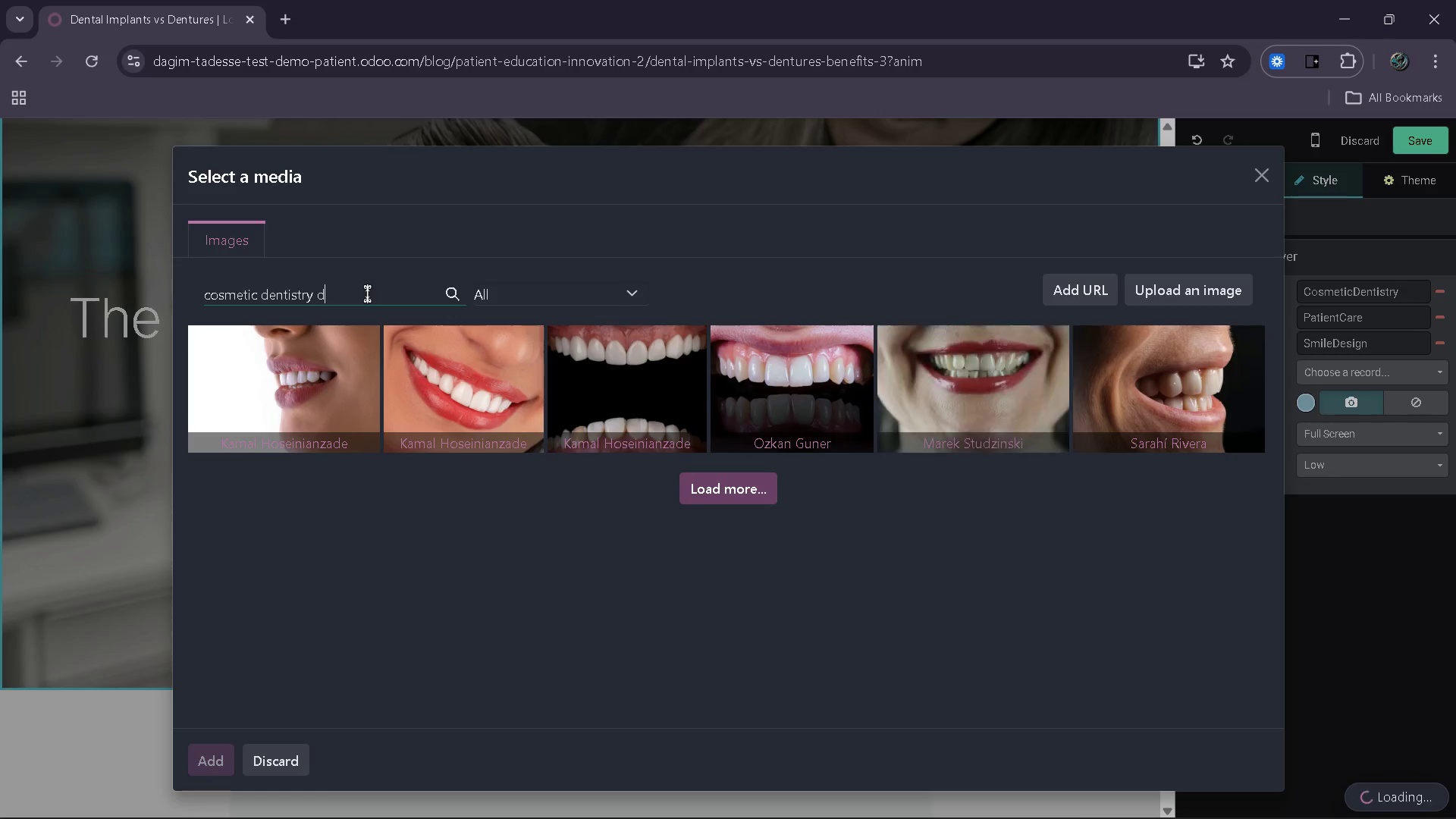 
type( igital smile )
 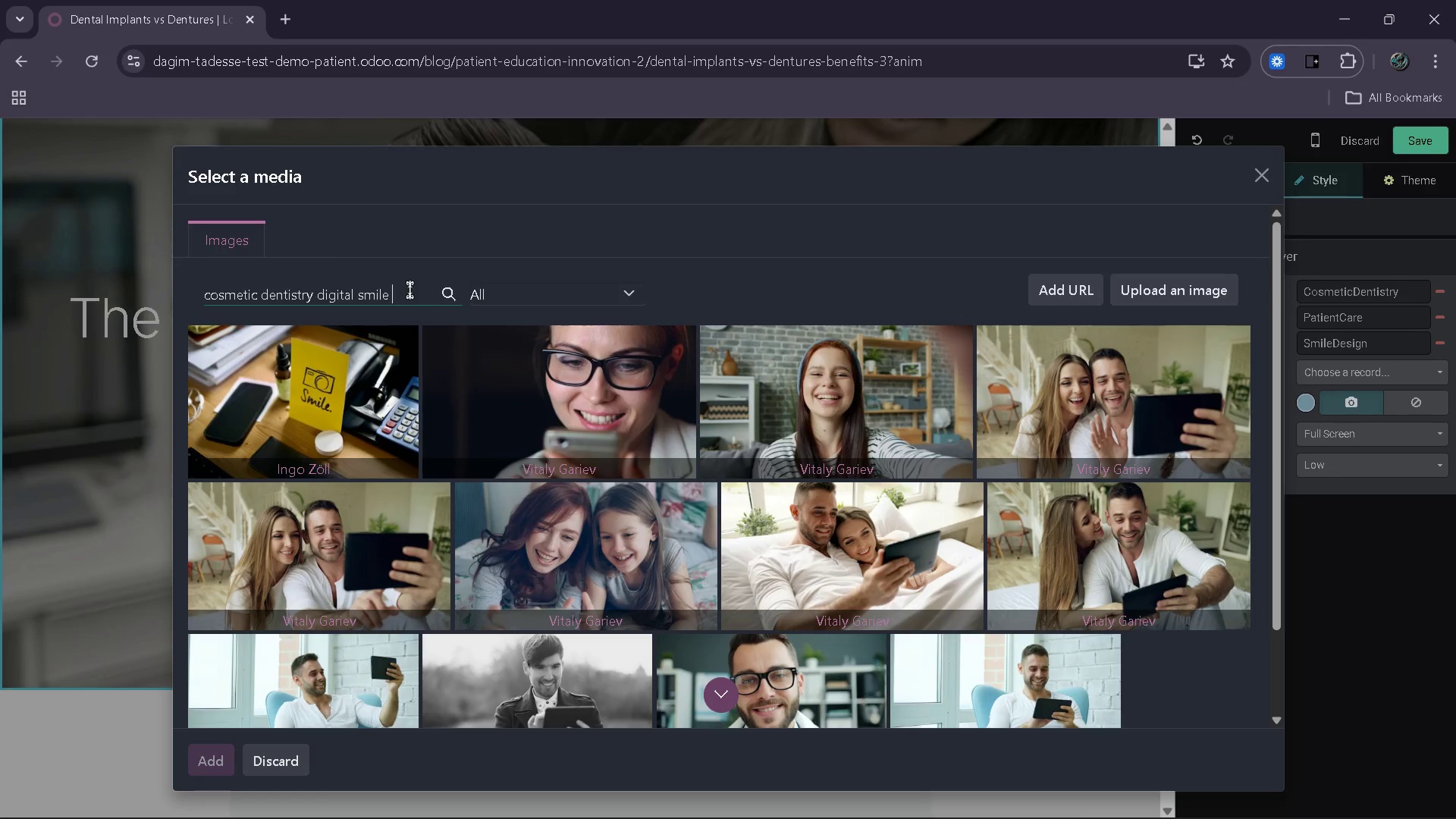 
wait(28.84)
 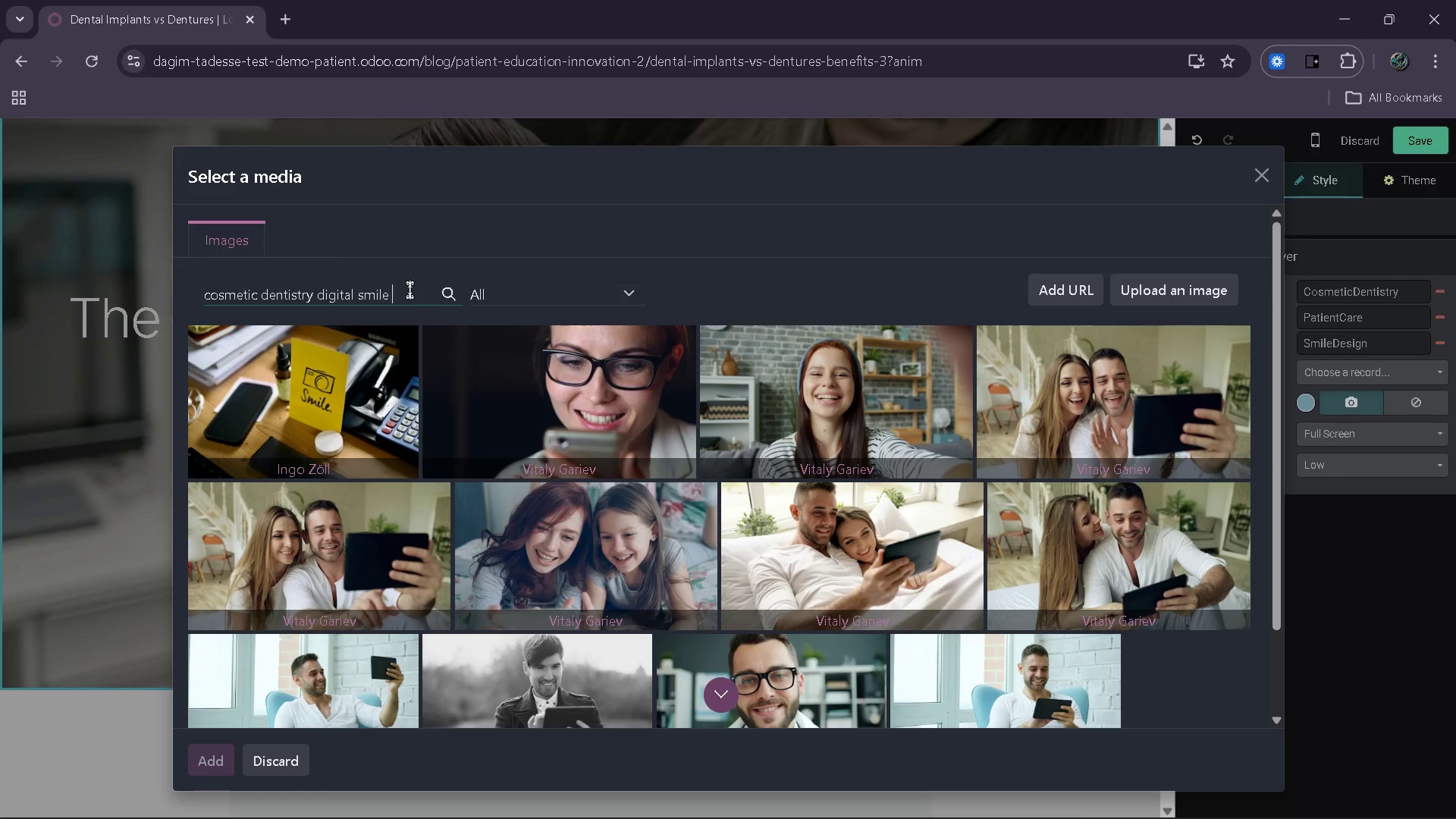 
type(screen dentist clinic)
 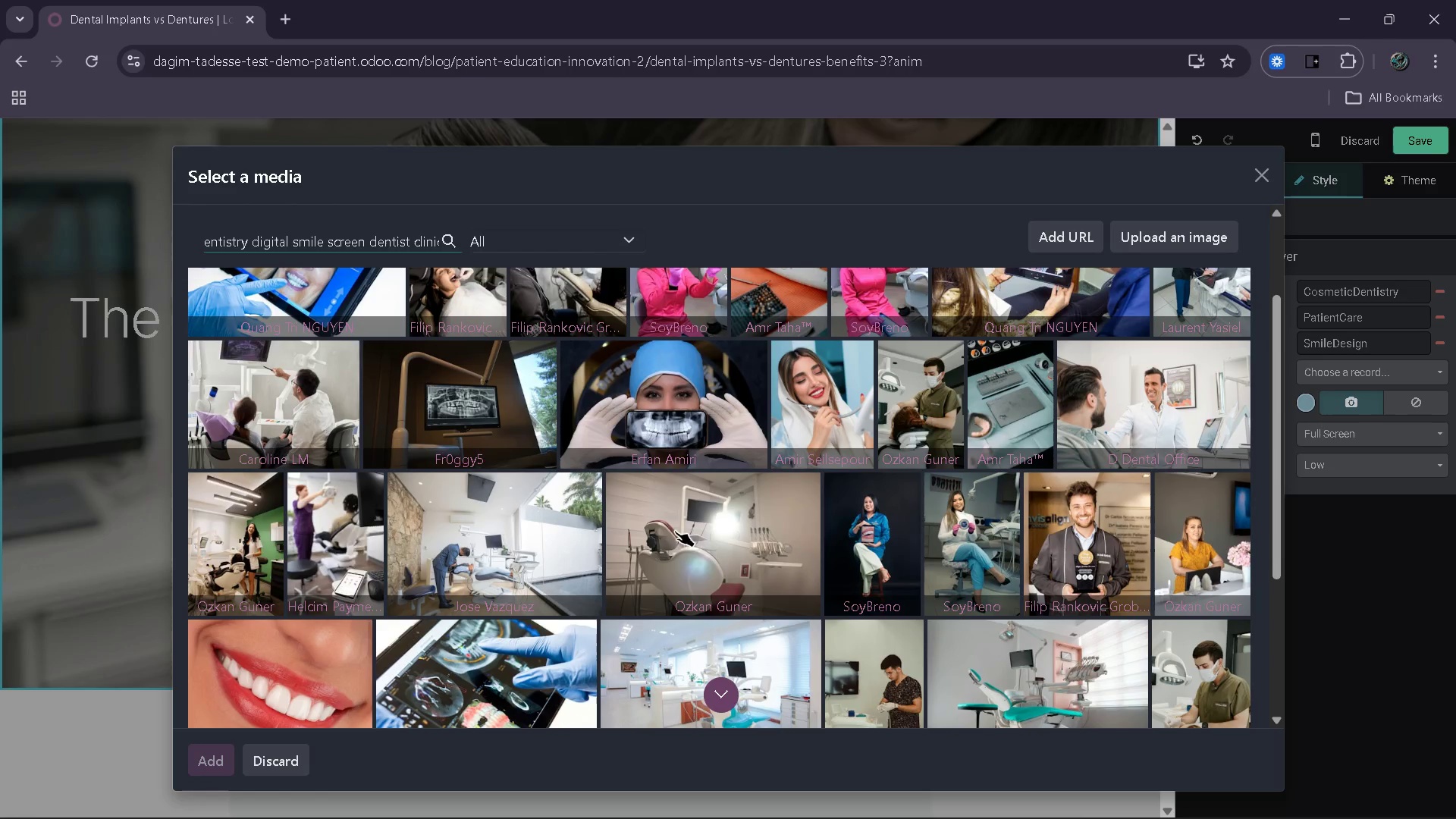 
wait(27.09)
 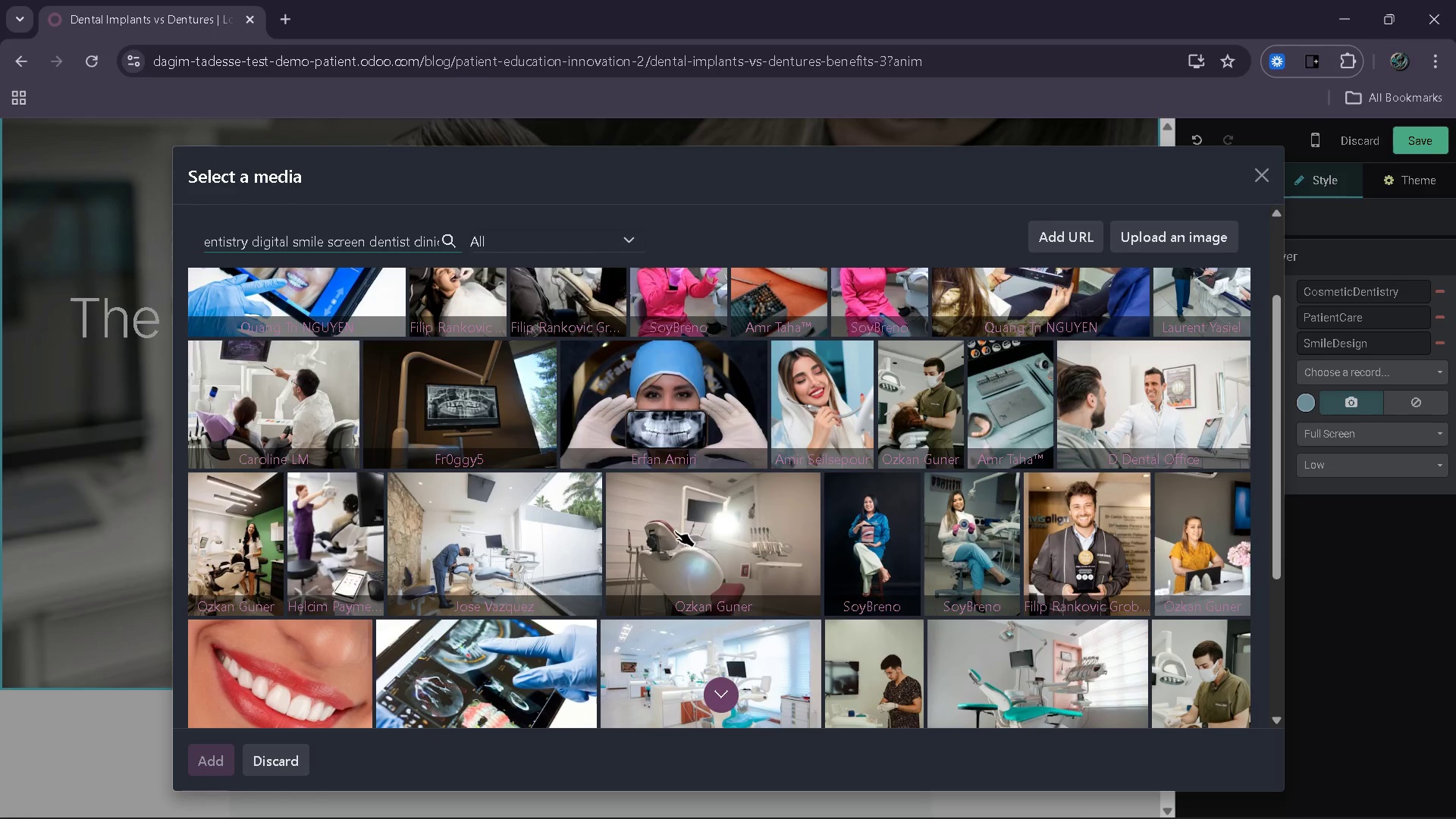 
left_click([687, 688])
 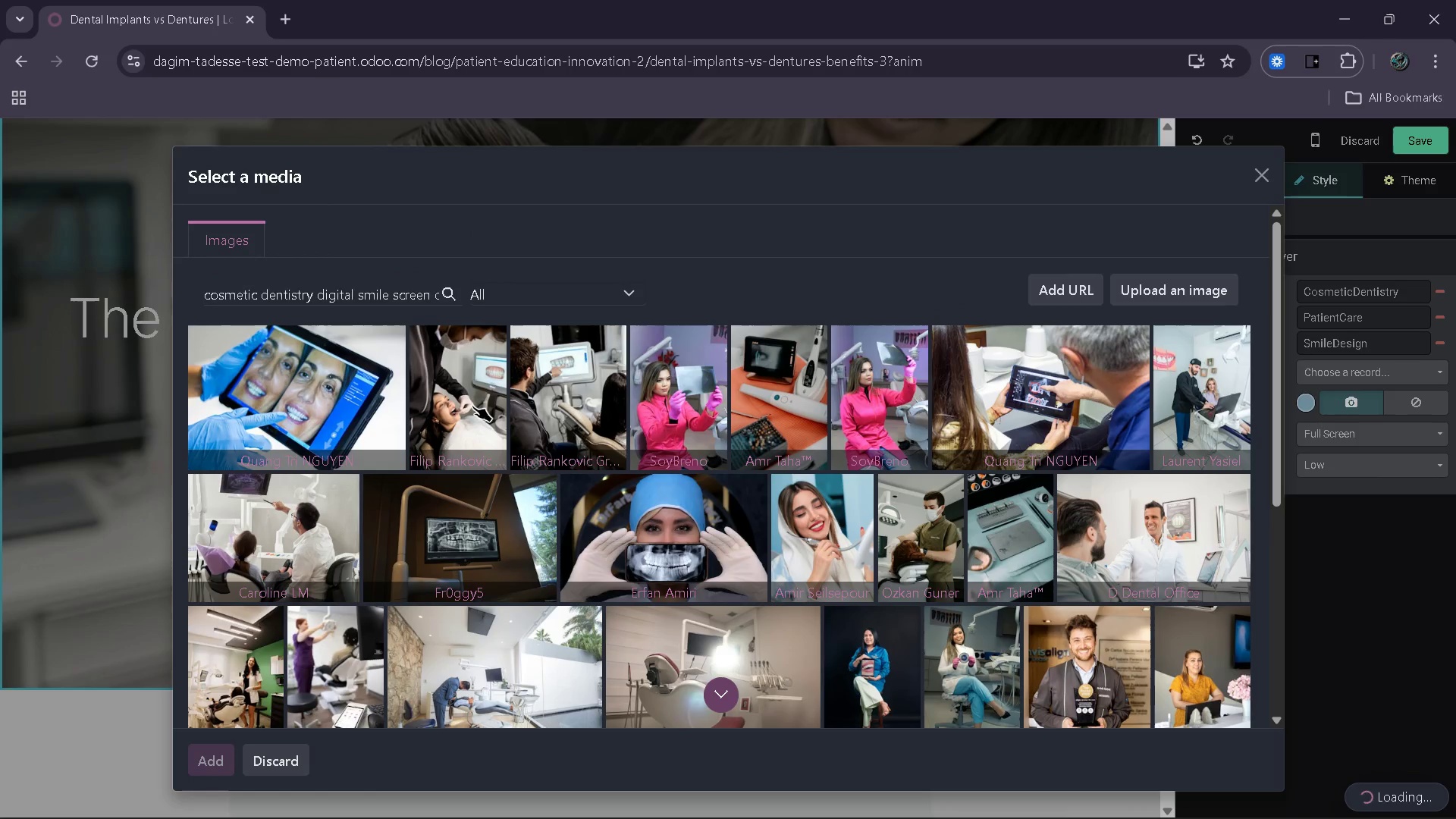 
wait(13.57)
 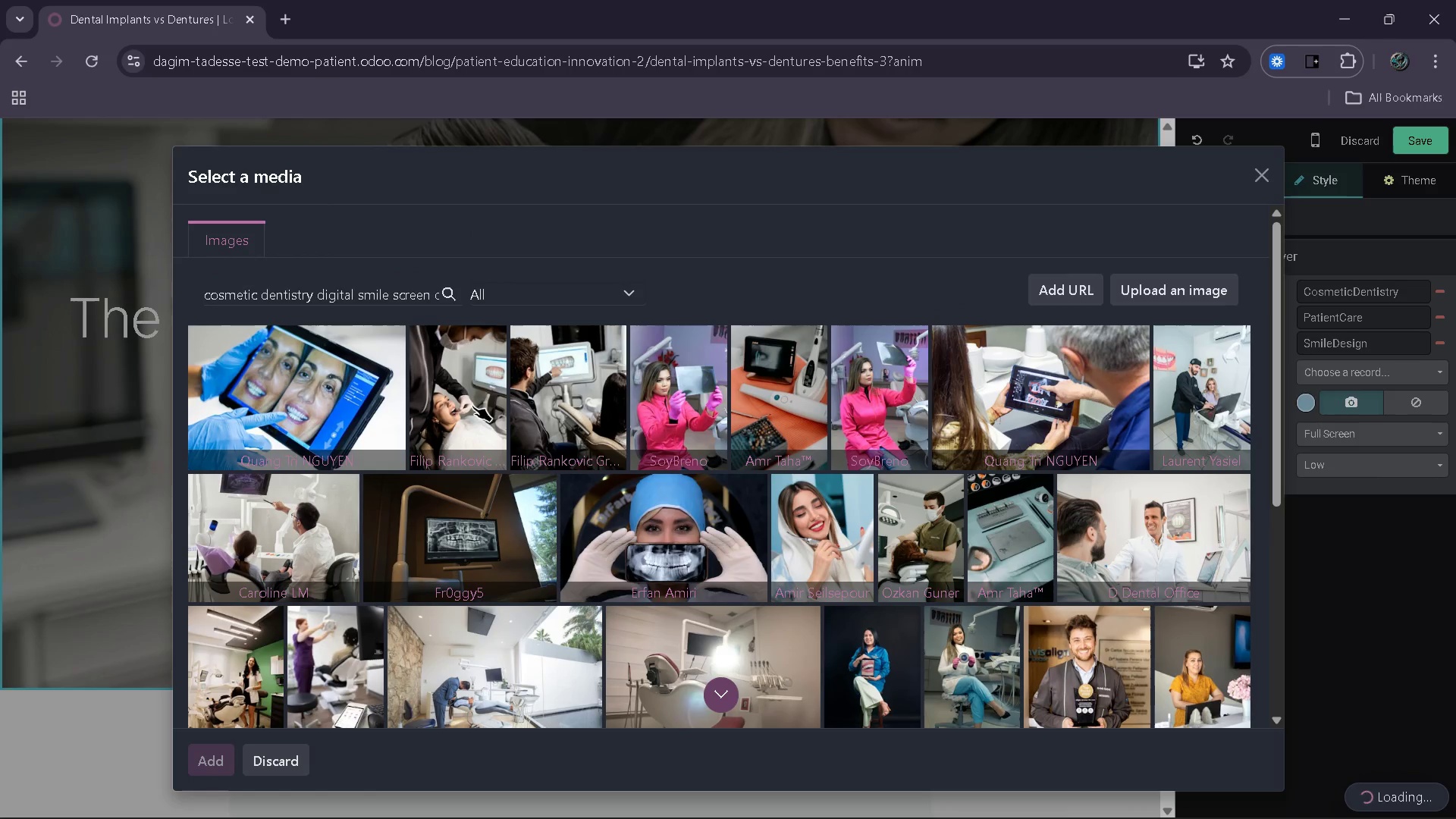 
mouse_move([551, 550])
 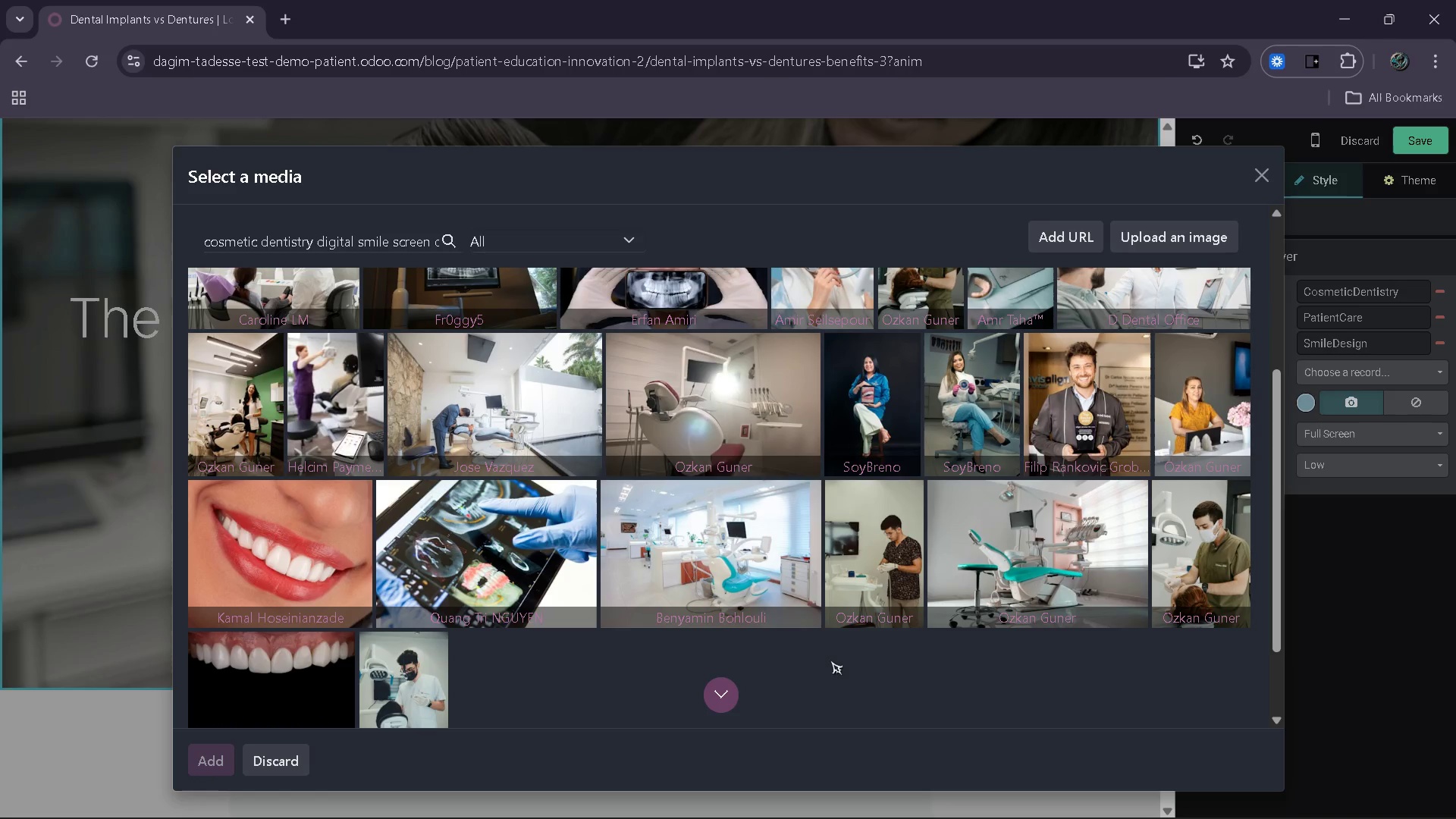 
left_click([764, 688])
 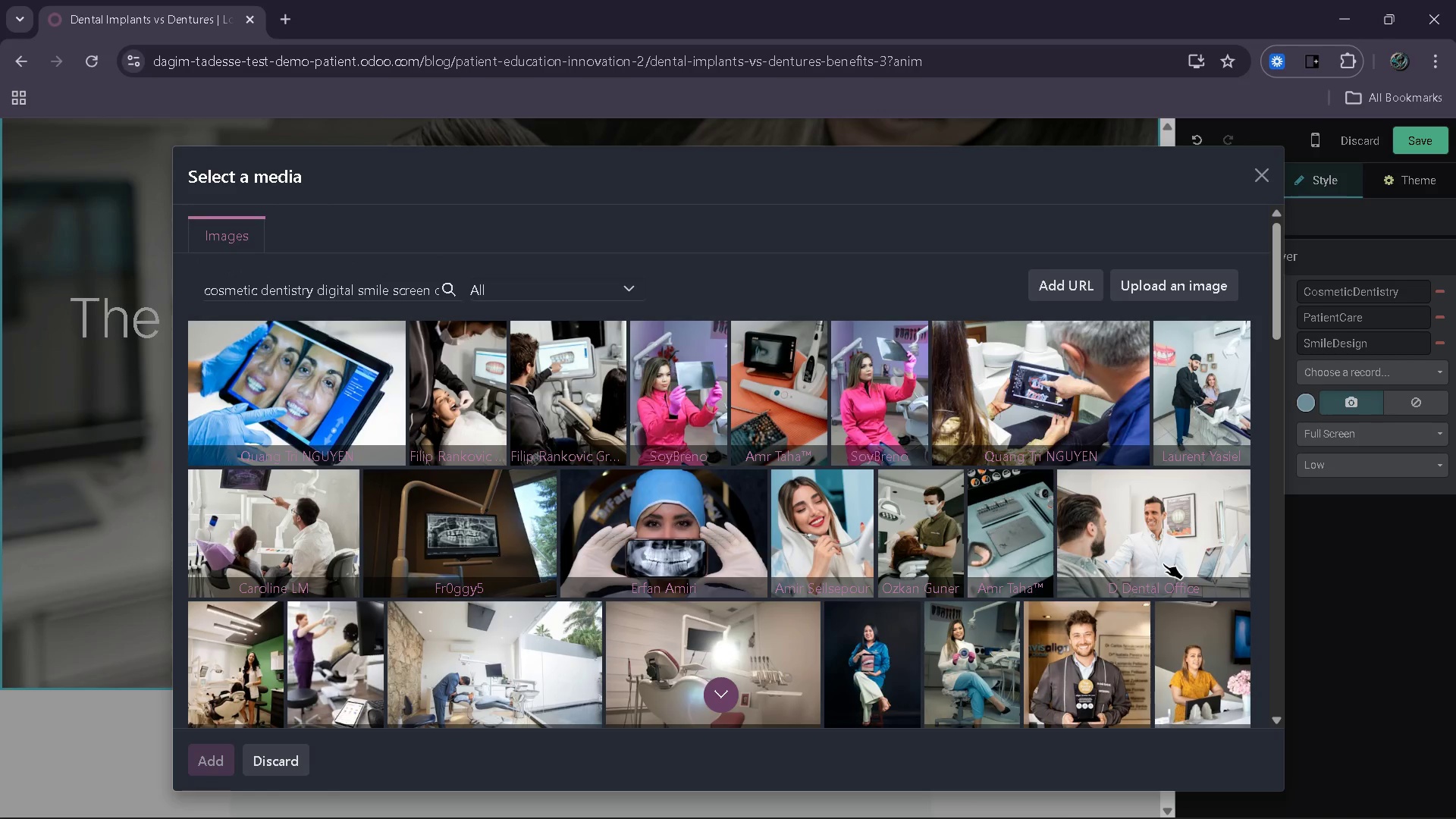 
wait(30.56)
 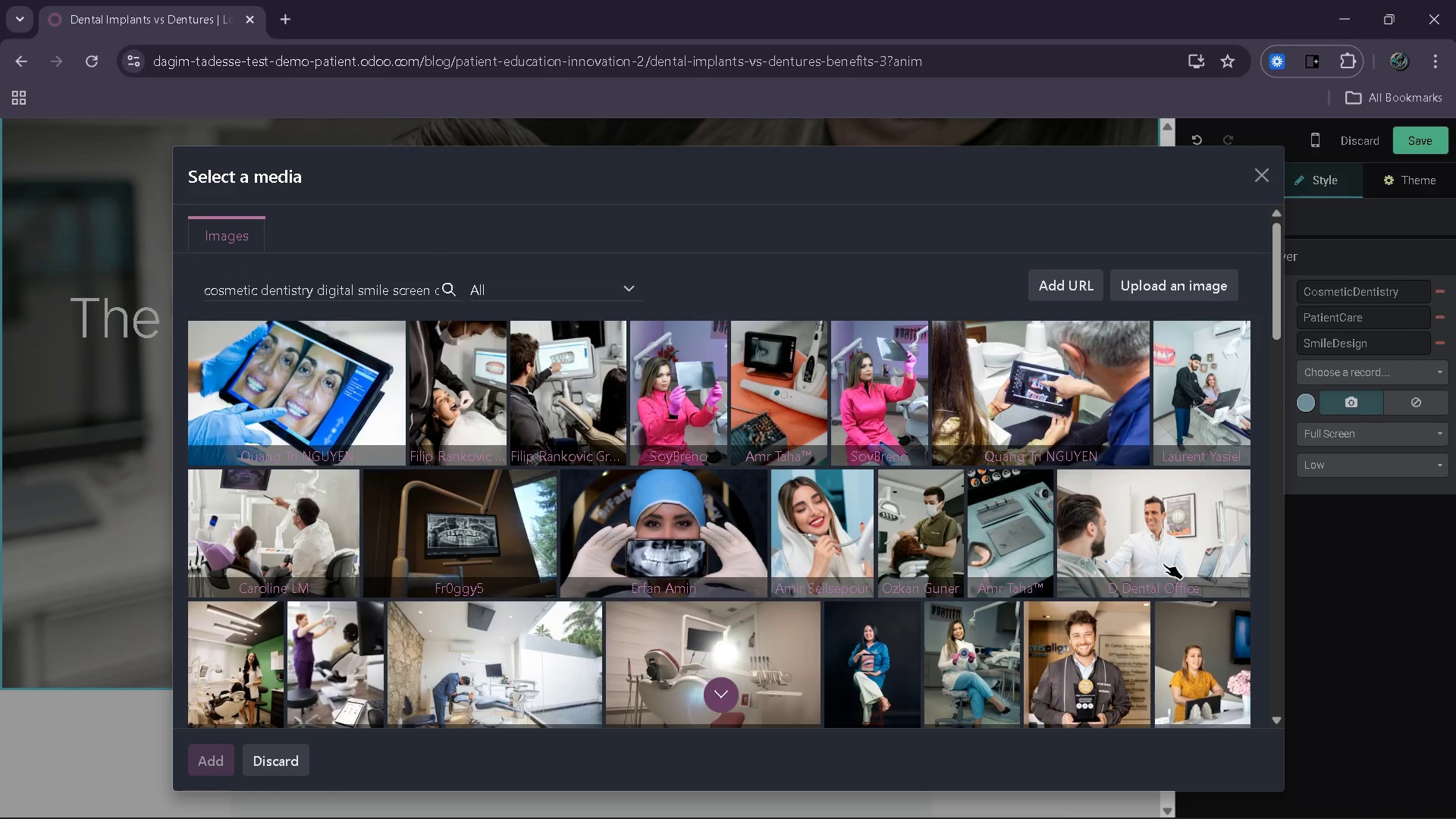 
left_click([1147, 565])
 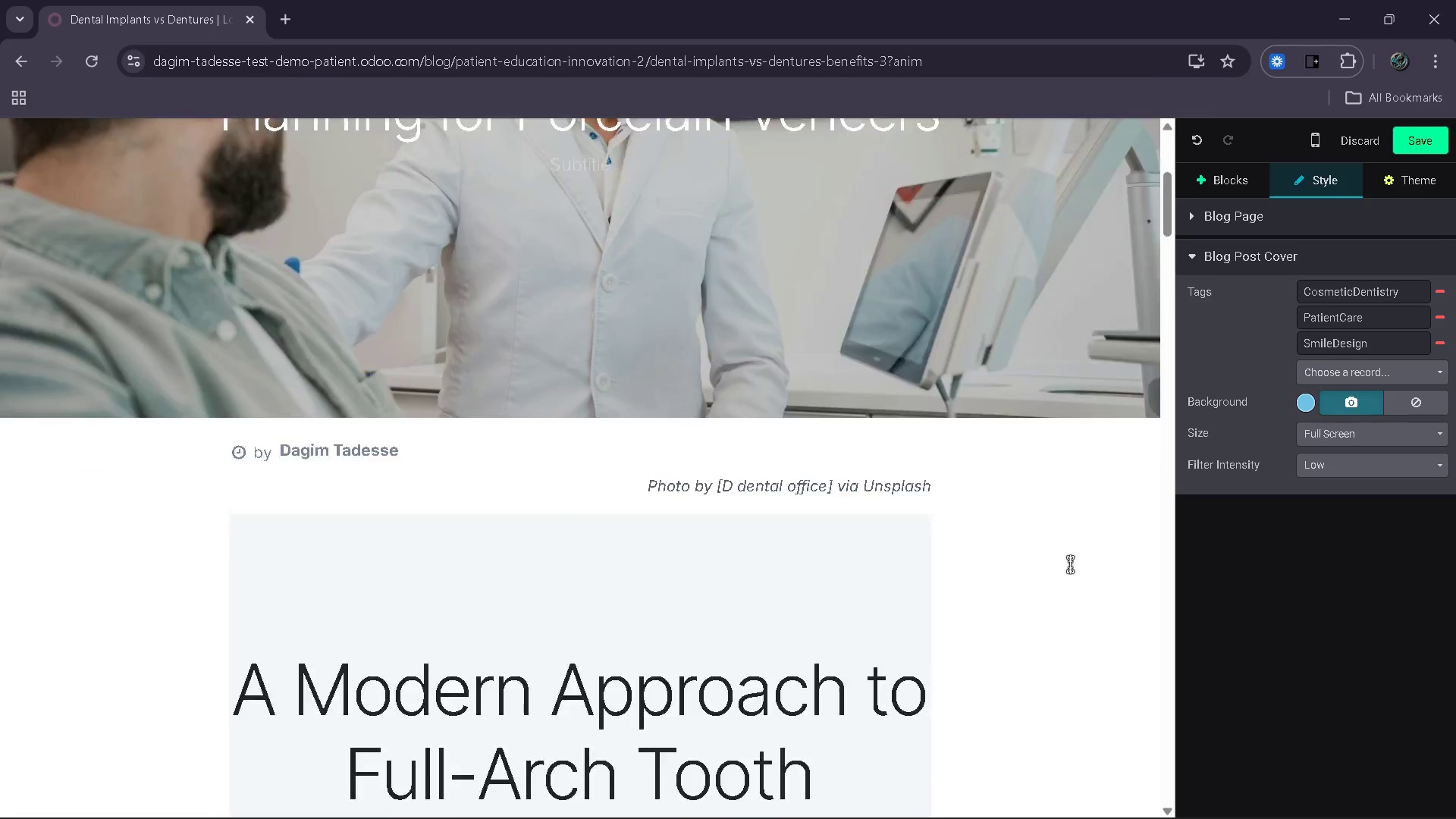 
wait(50.22)
 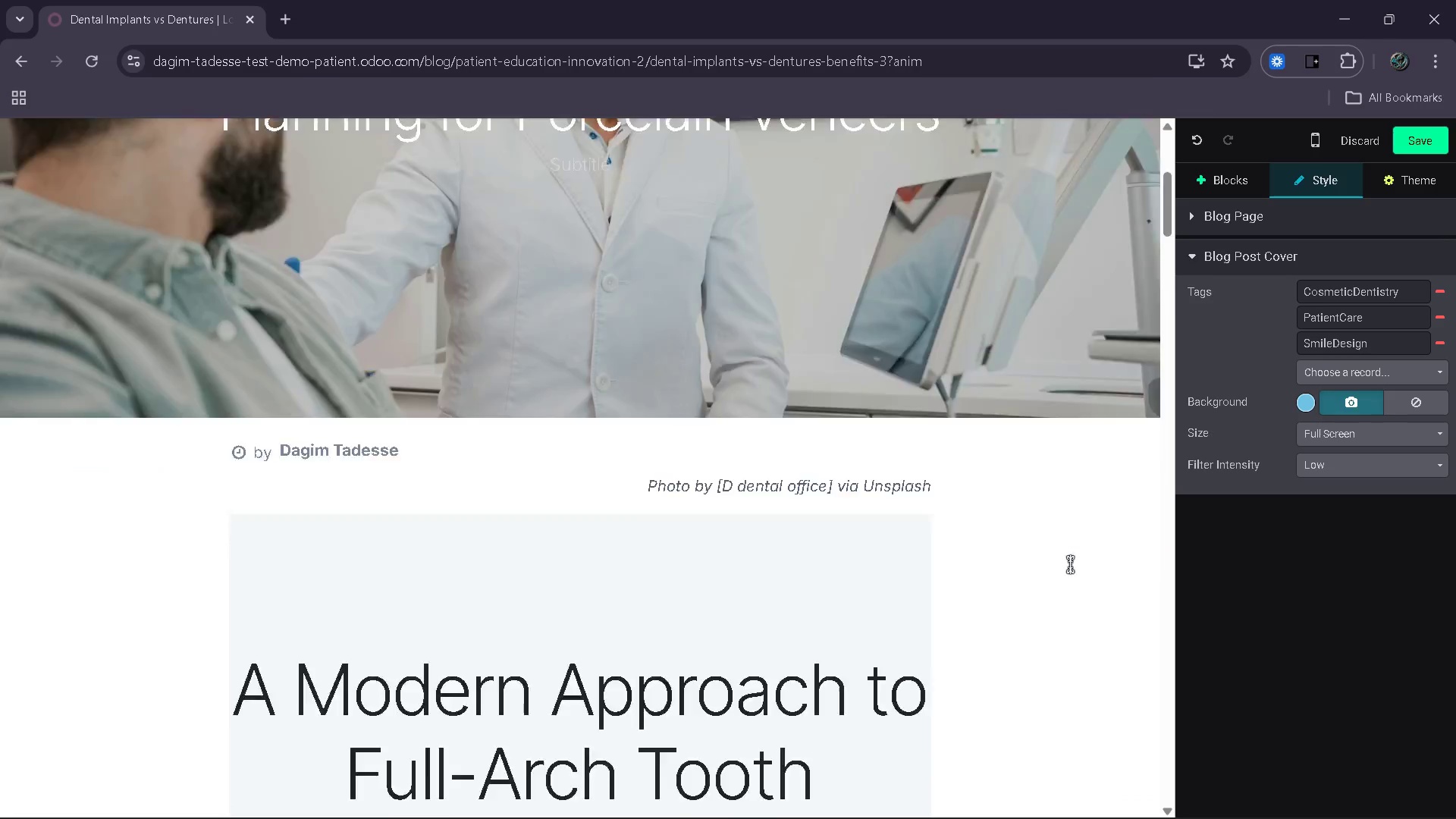 
double_click([793, 566])
 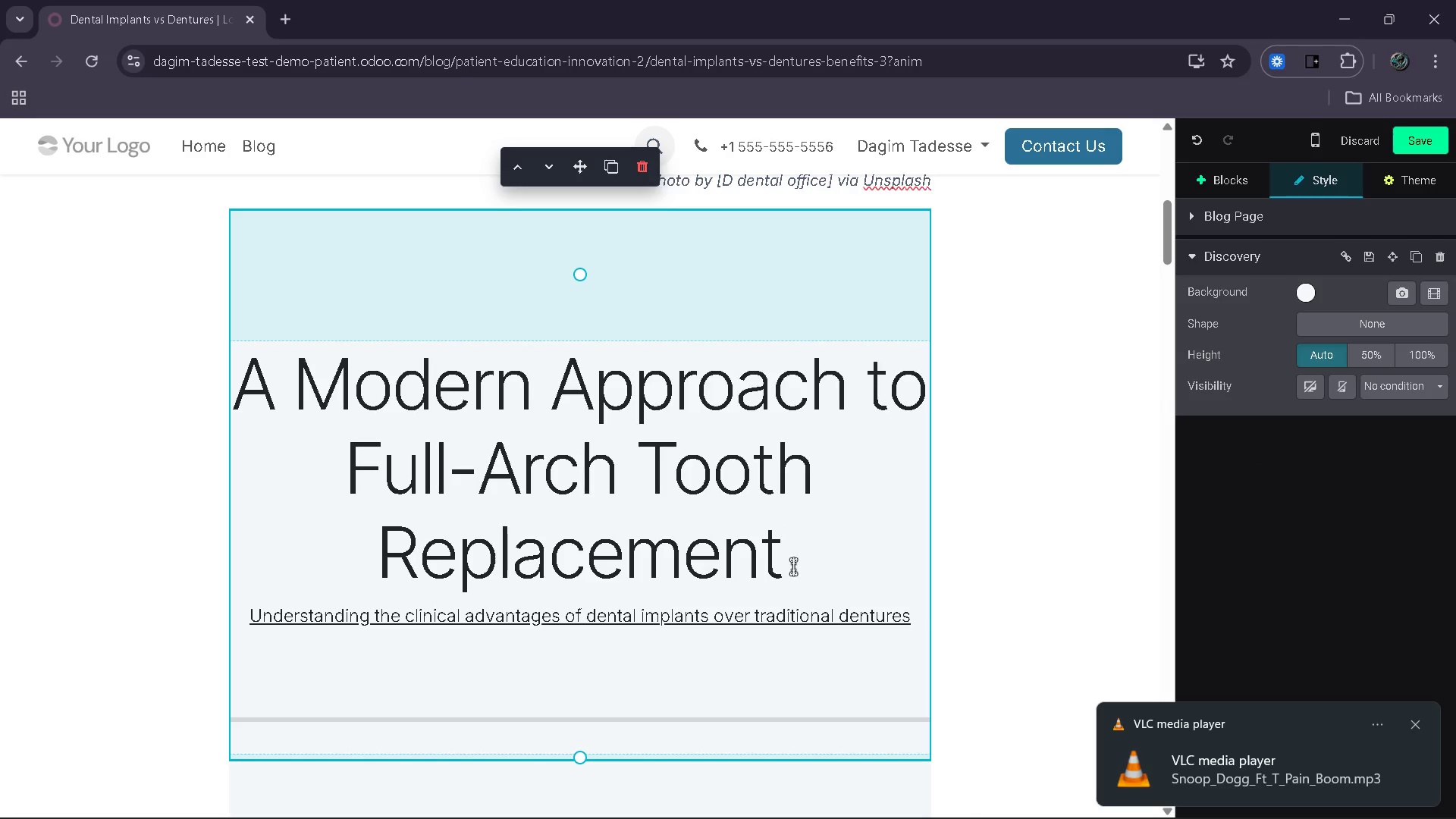 
left_click_drag(start_coordinate=[793, 566], to_coordinate=[776, 549])
 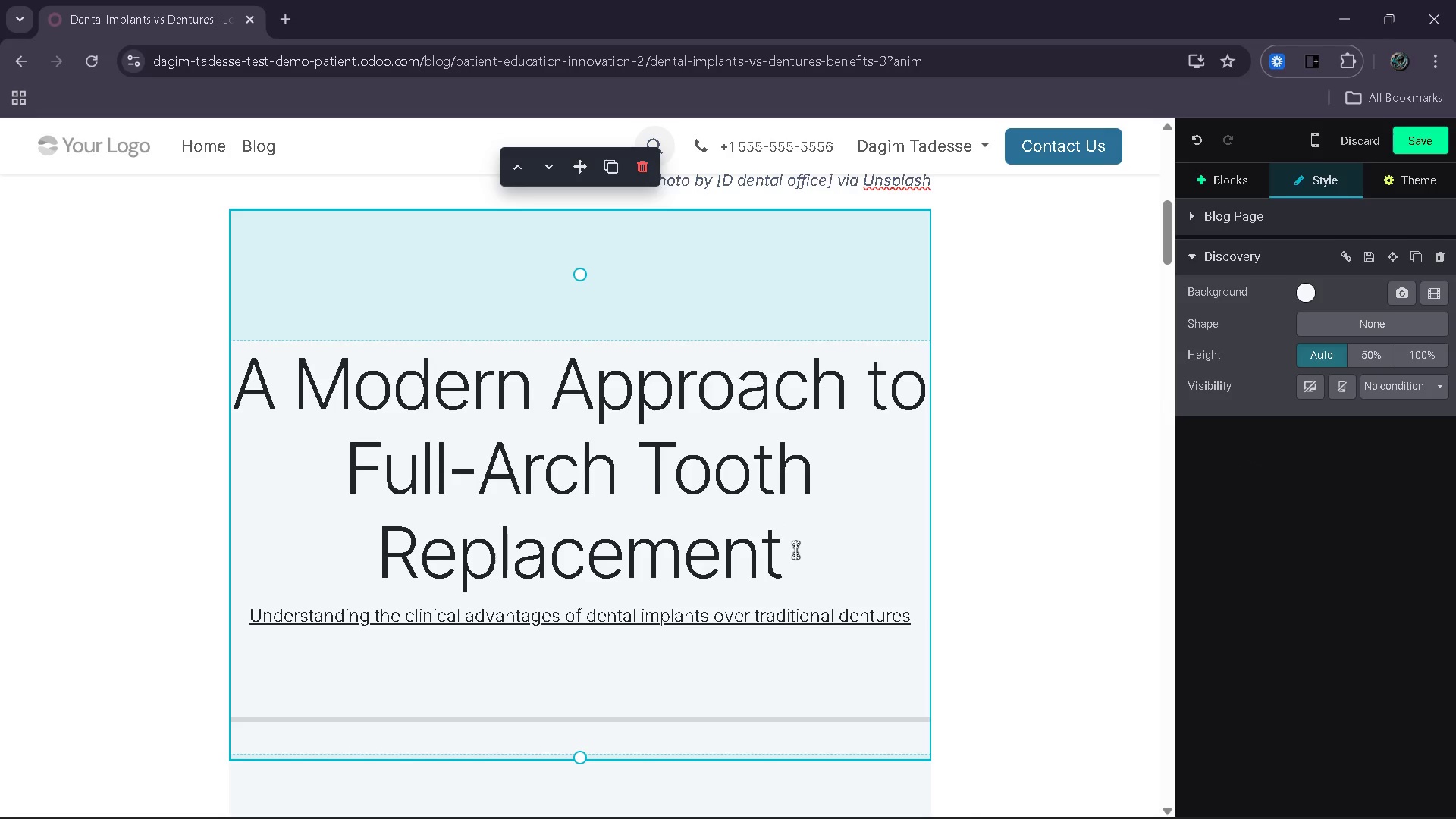 
left_click([795, 550])
 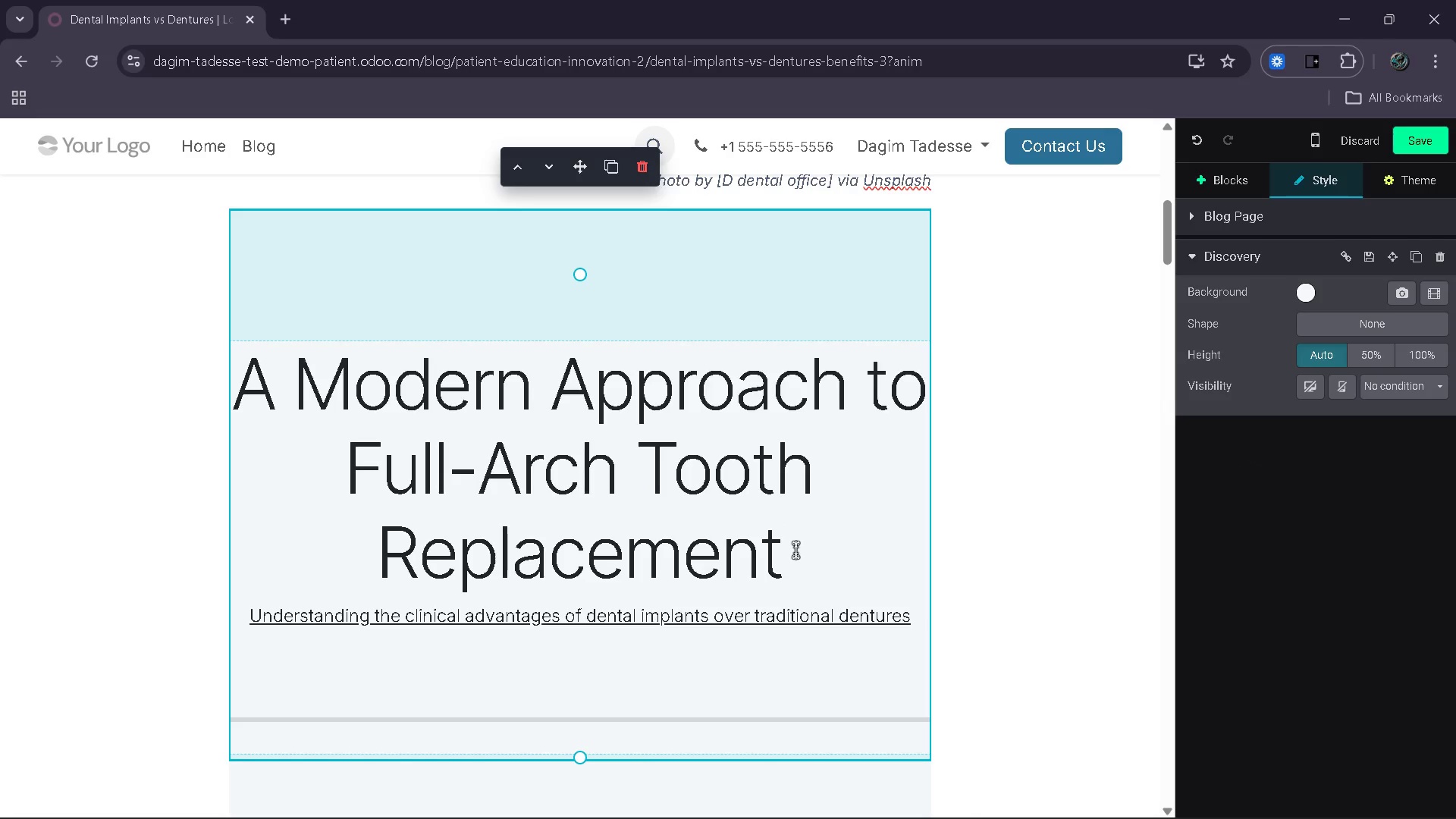 
left_click_drag(start_coordinate=[795, 550], to_coordinate=[246, 365])
 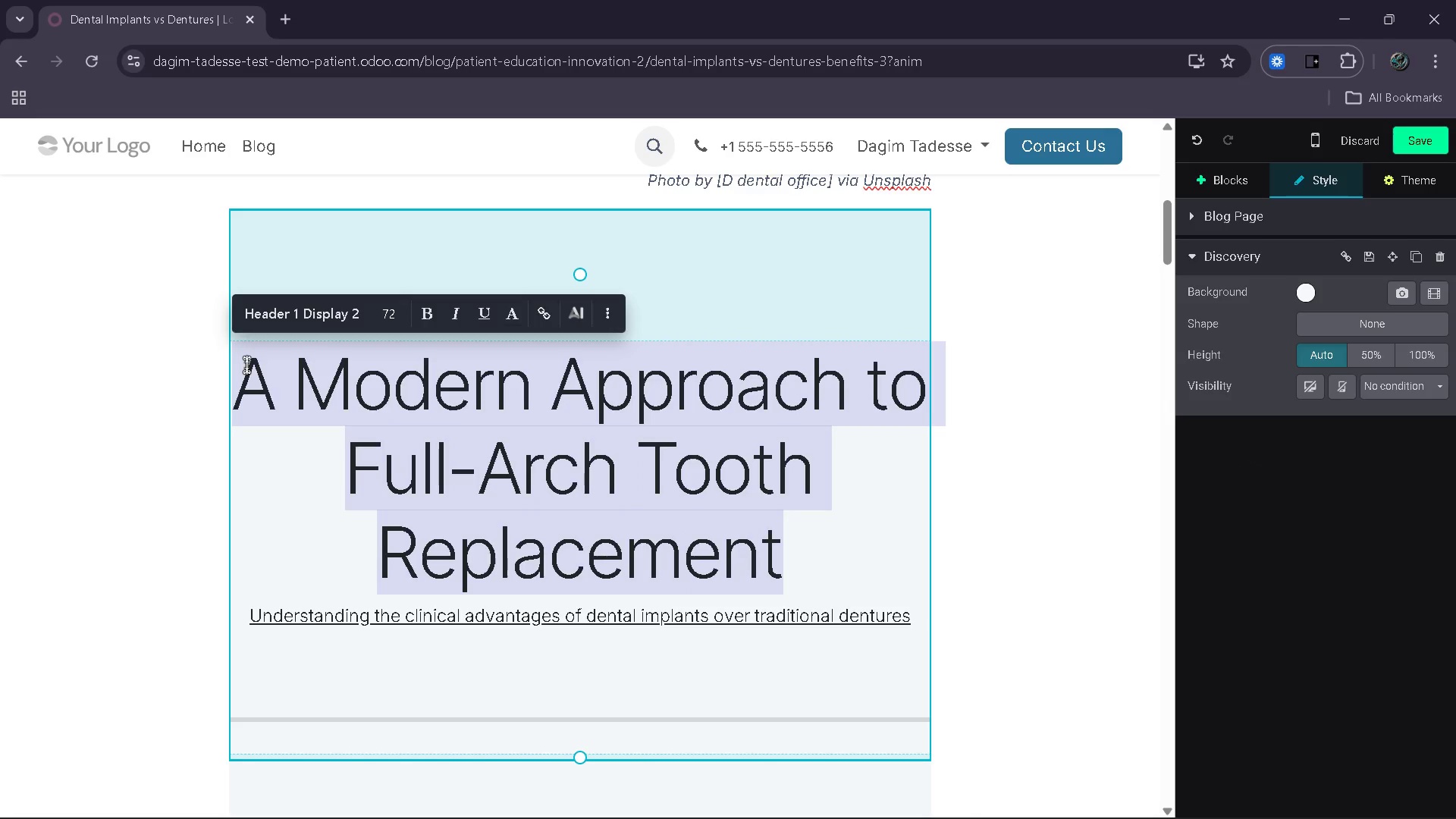 
key(Shift+D)
 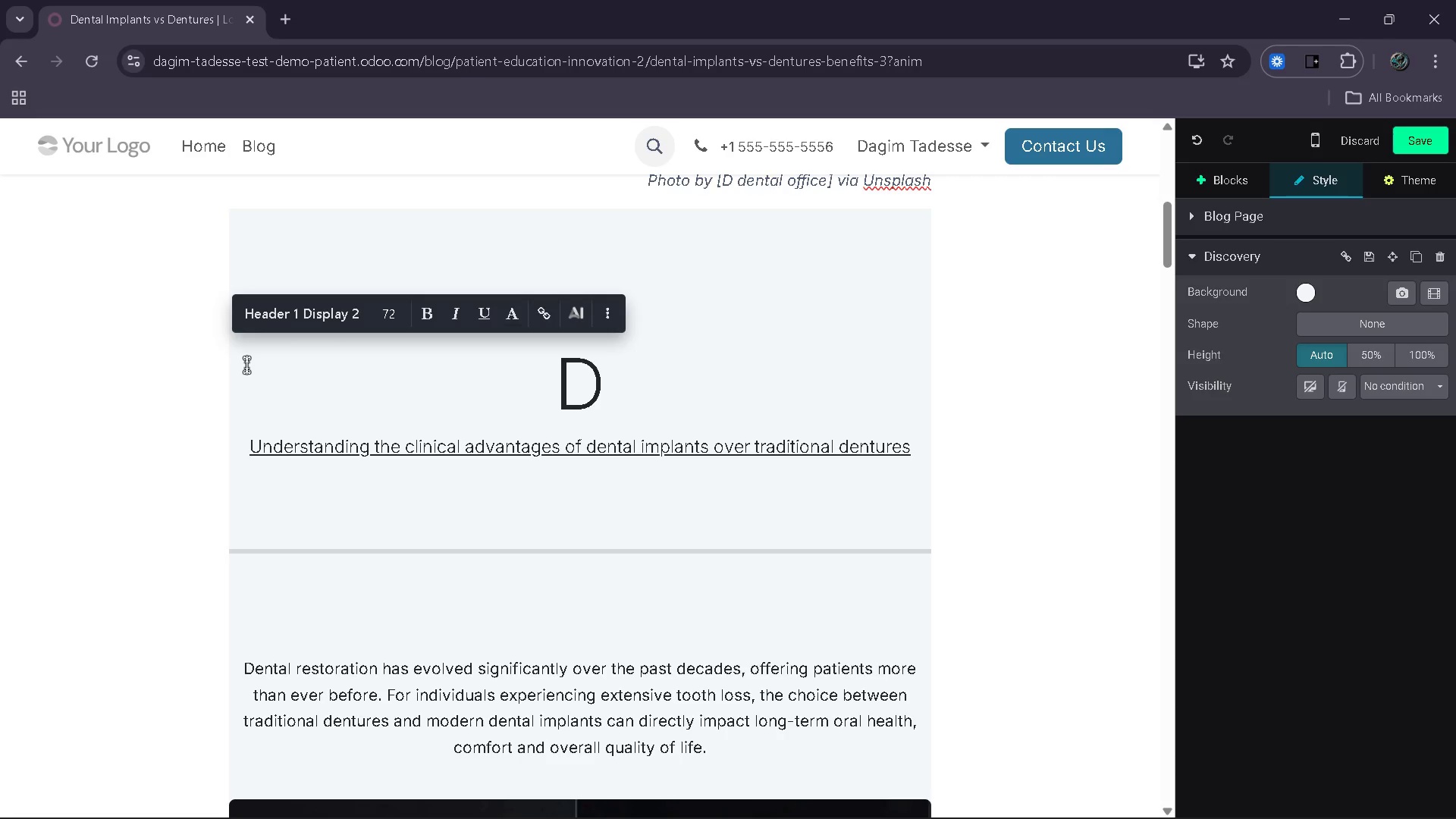 
wait(7.83)
 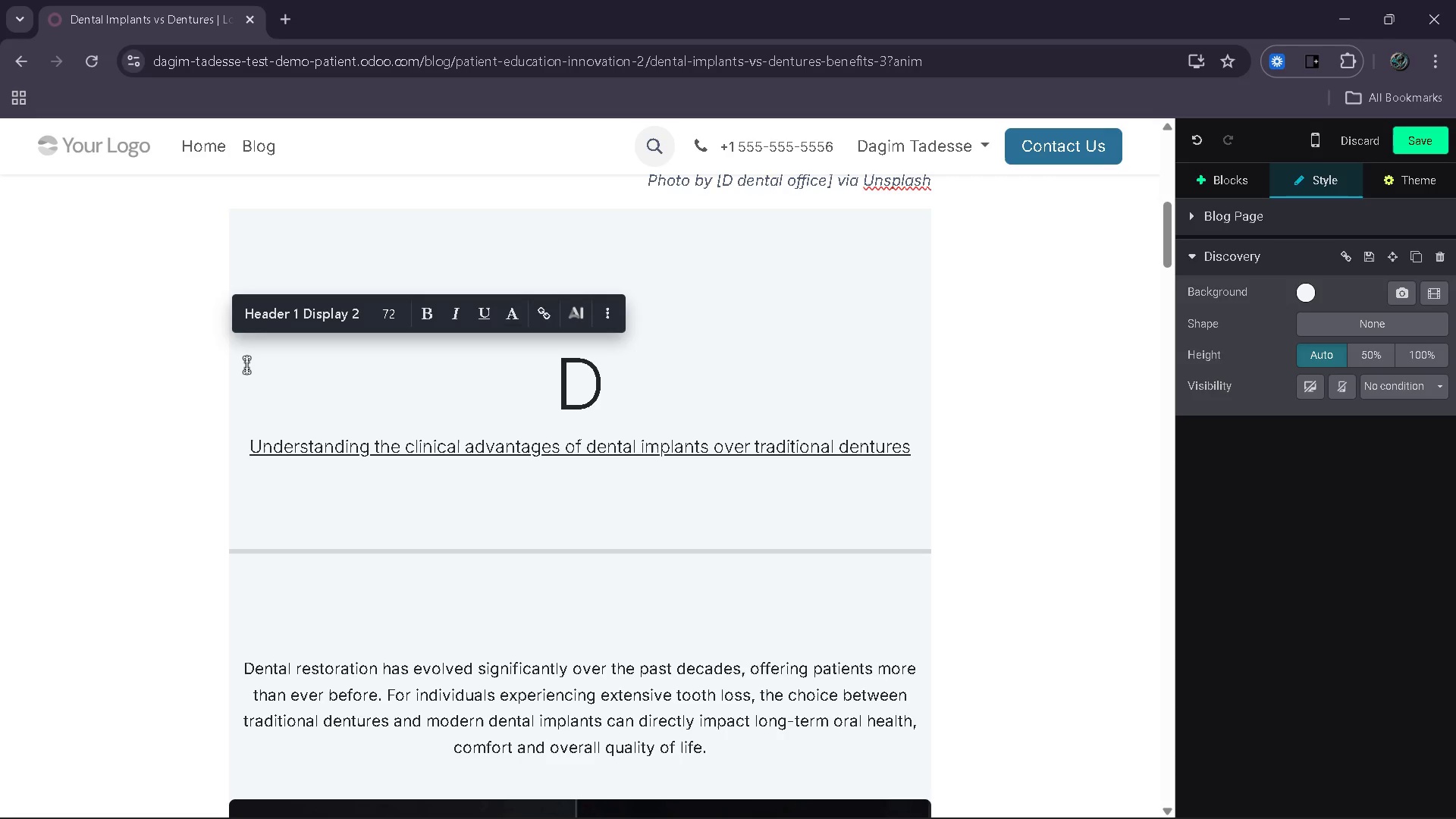 
left_click([1046, 500])
 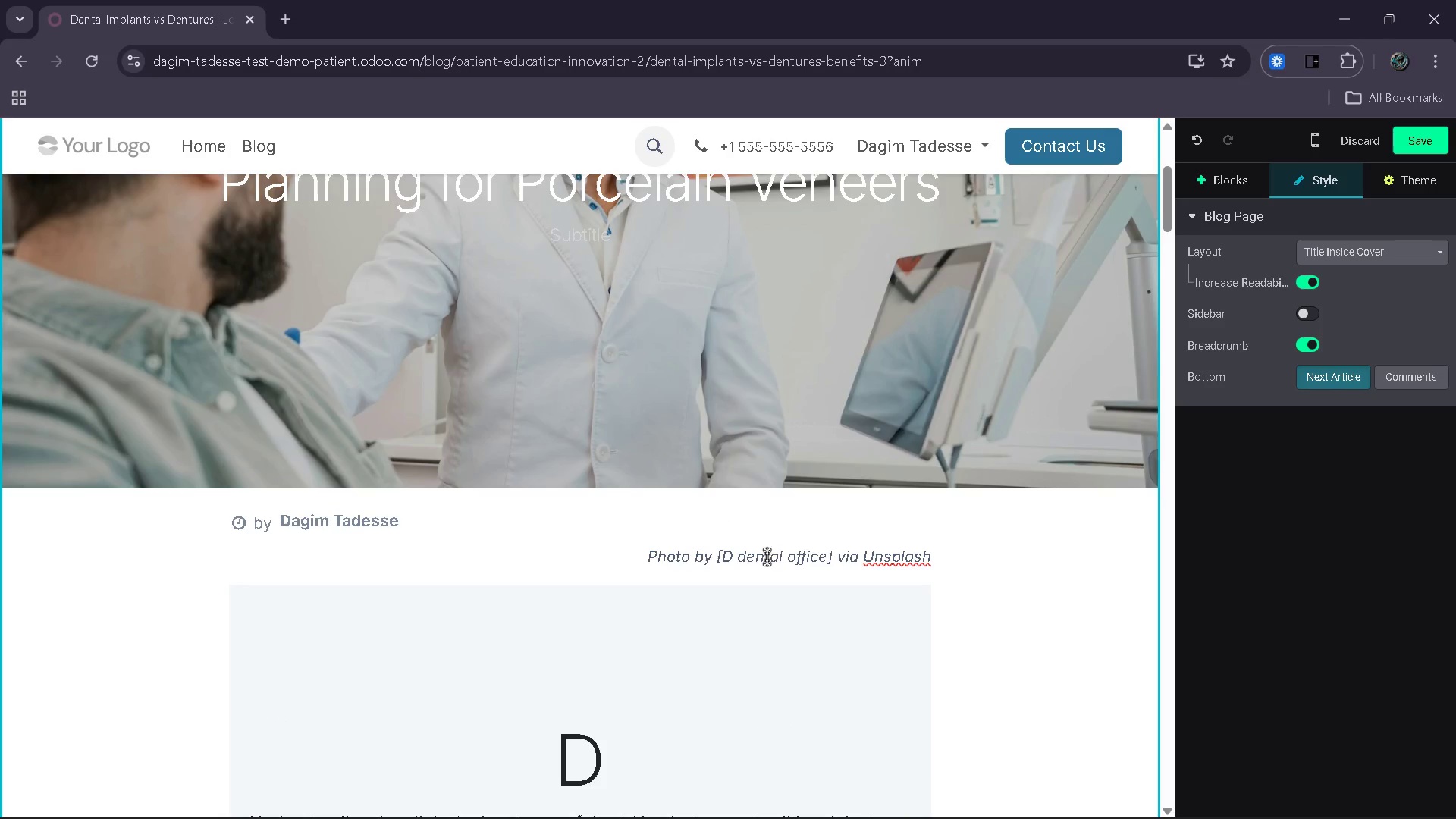 
left_click([748, 558])
 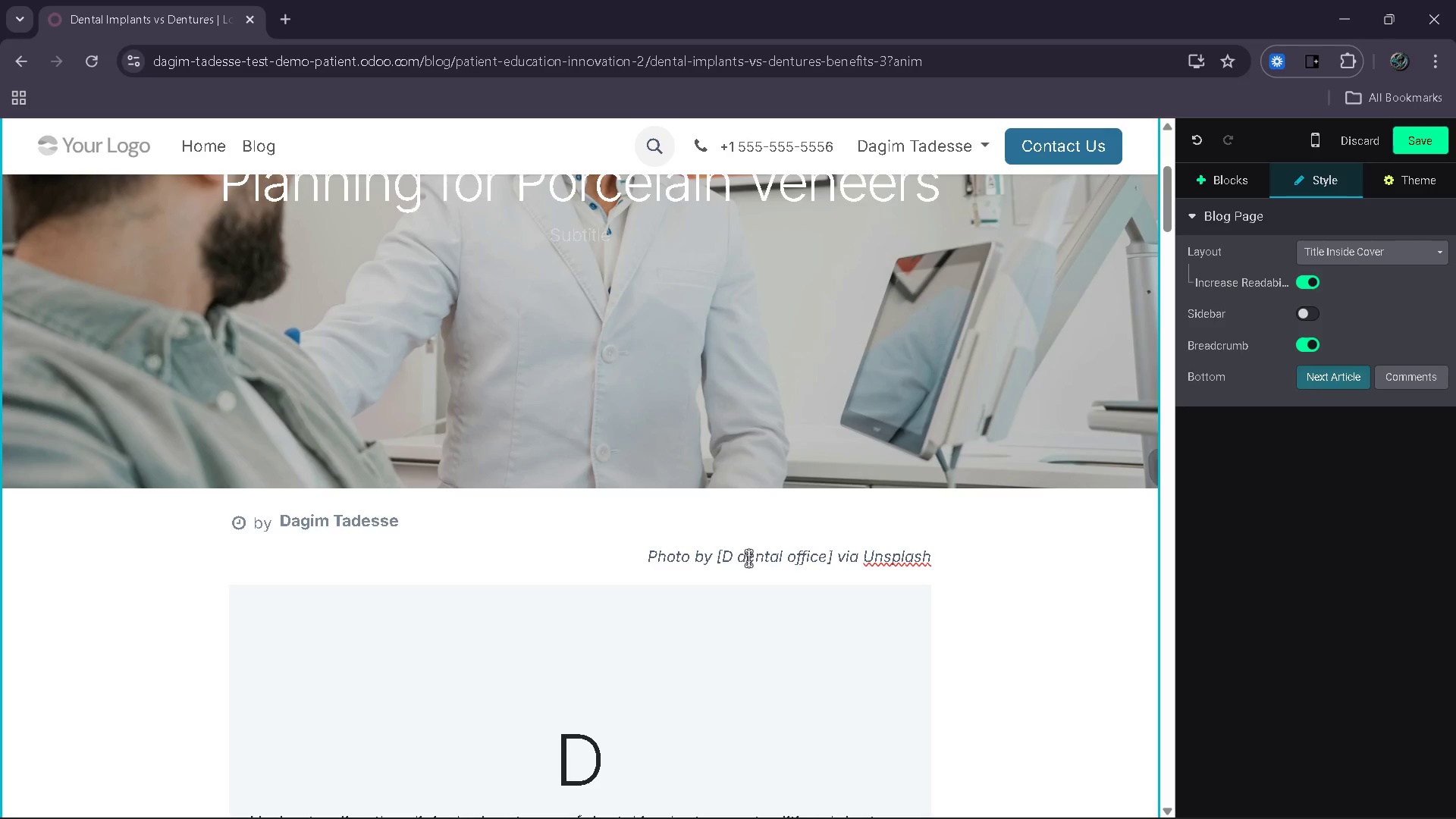 
key(Backspace)
 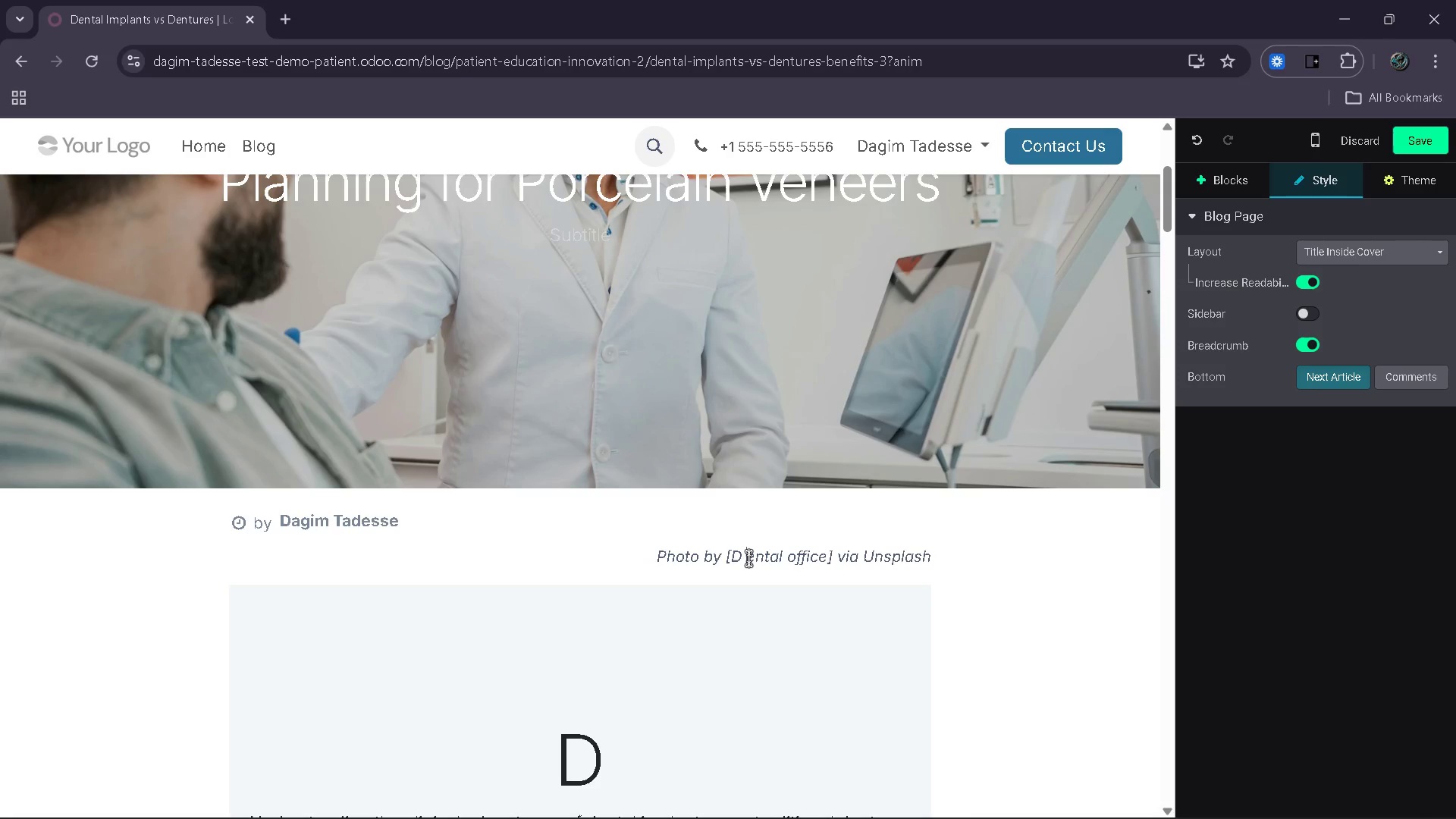 
key(Shift+D)
 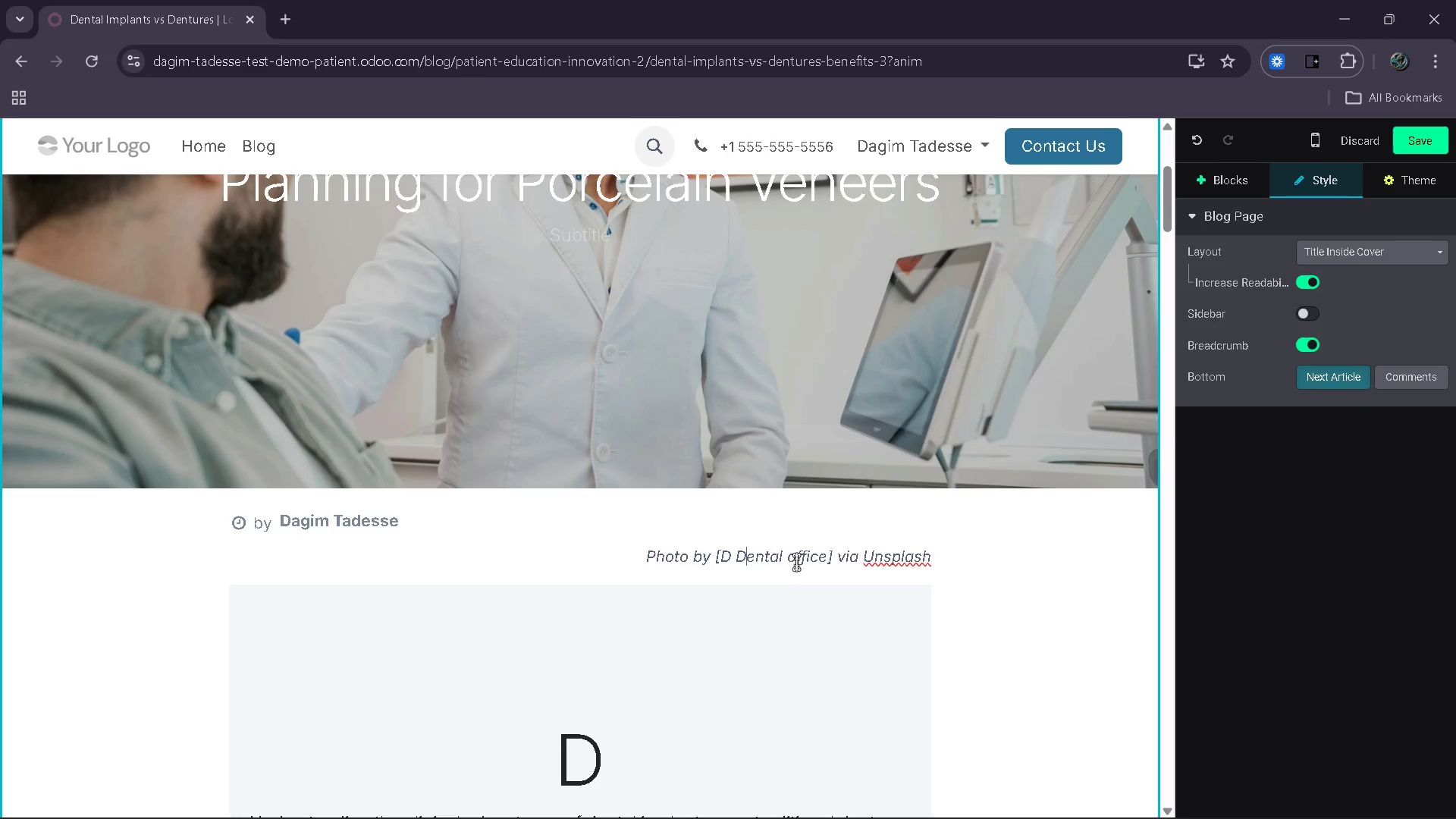 
left_click([793, 561])
 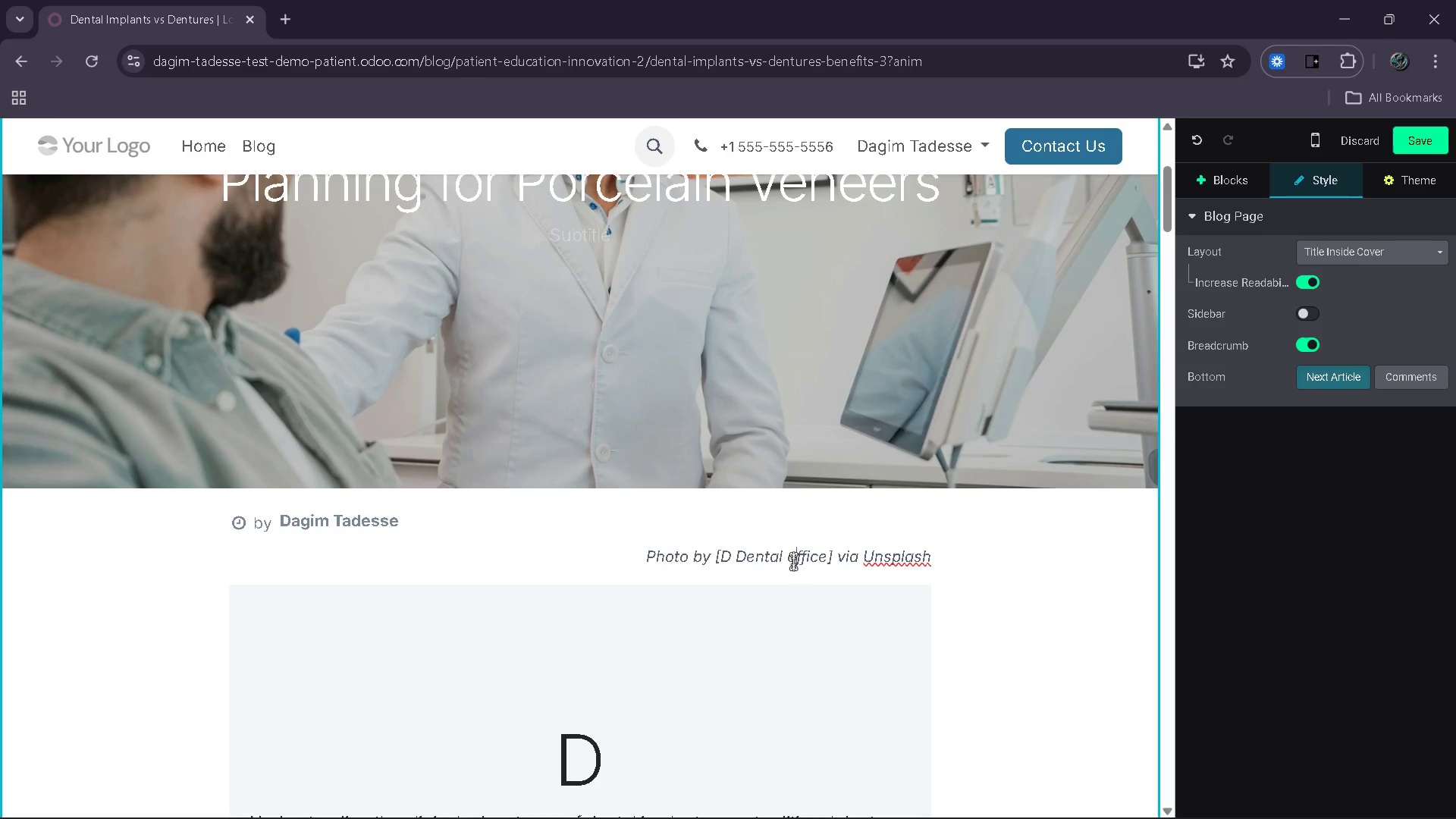 
key(Backspace)
 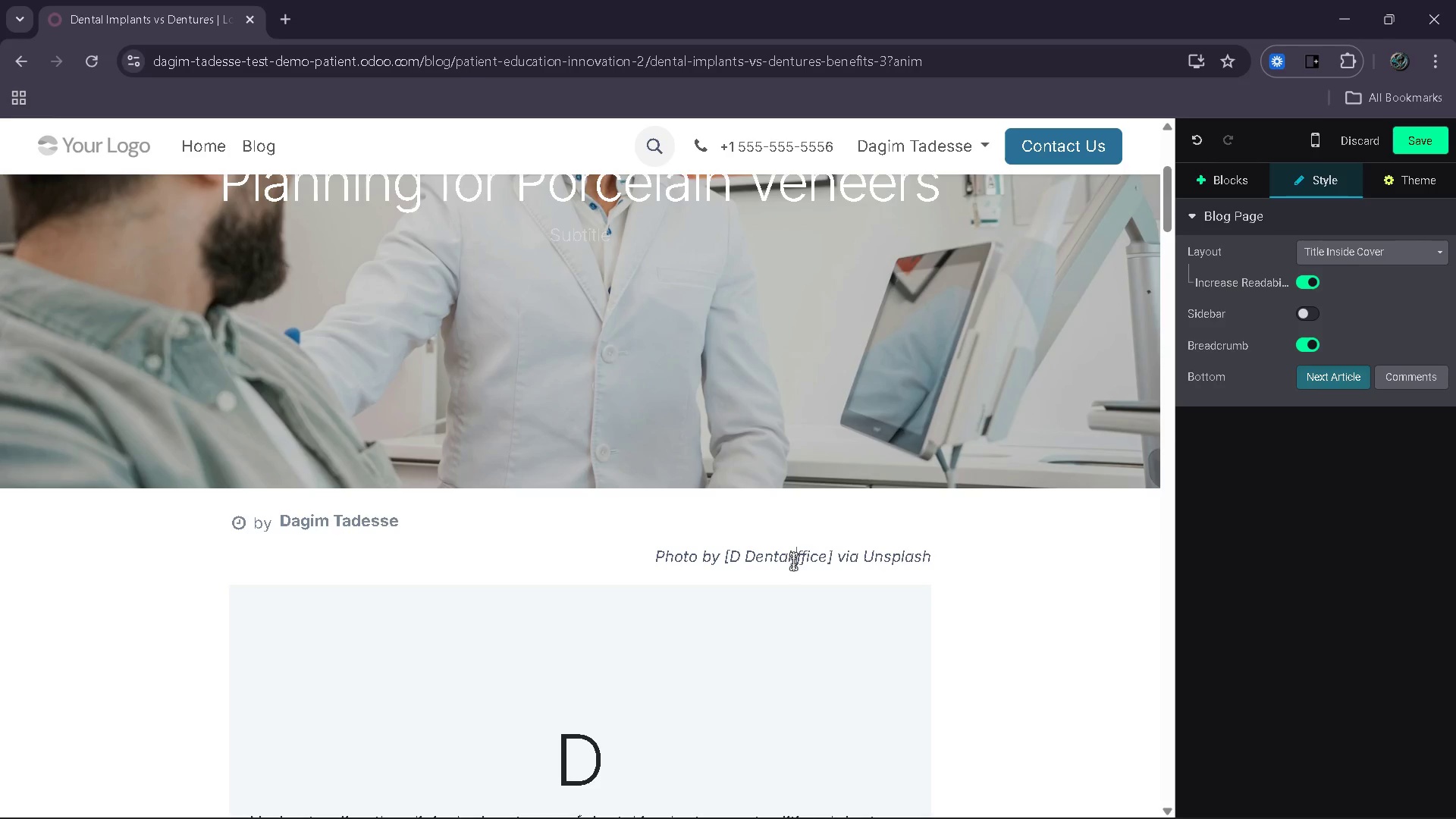 
key(Shift+O)
 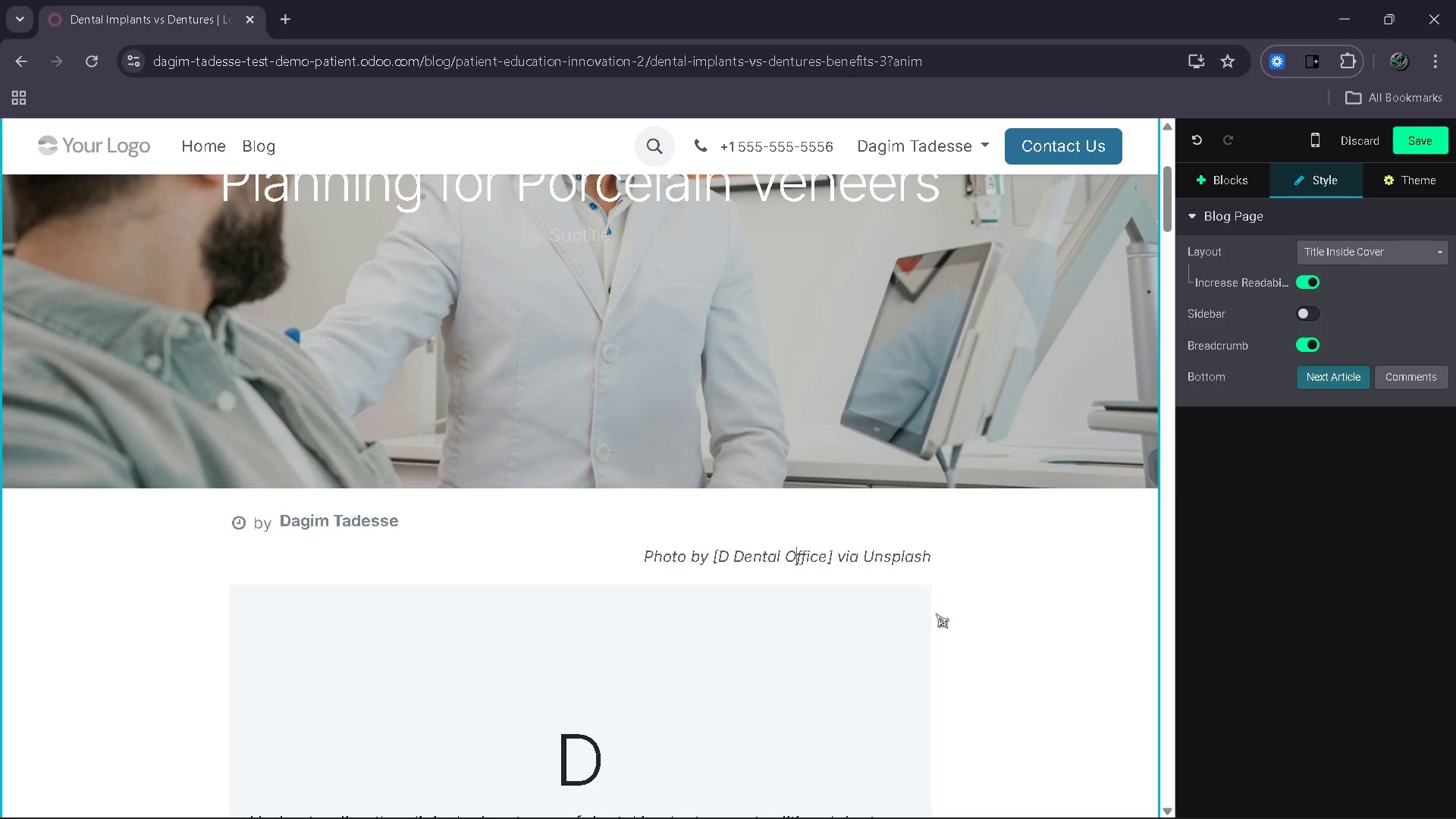 
left_click([936, 613])
 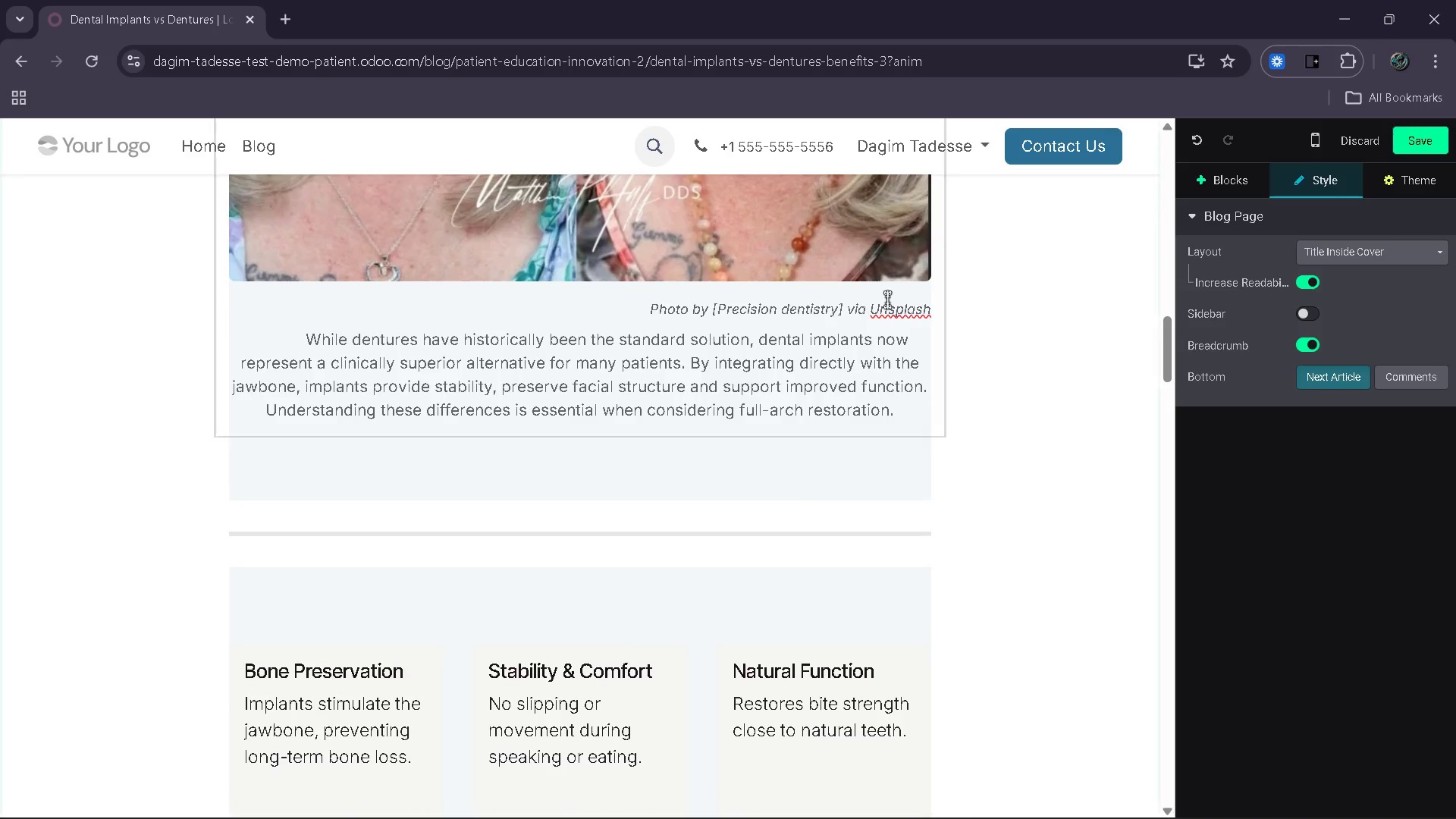 
left_click([790, 309])
 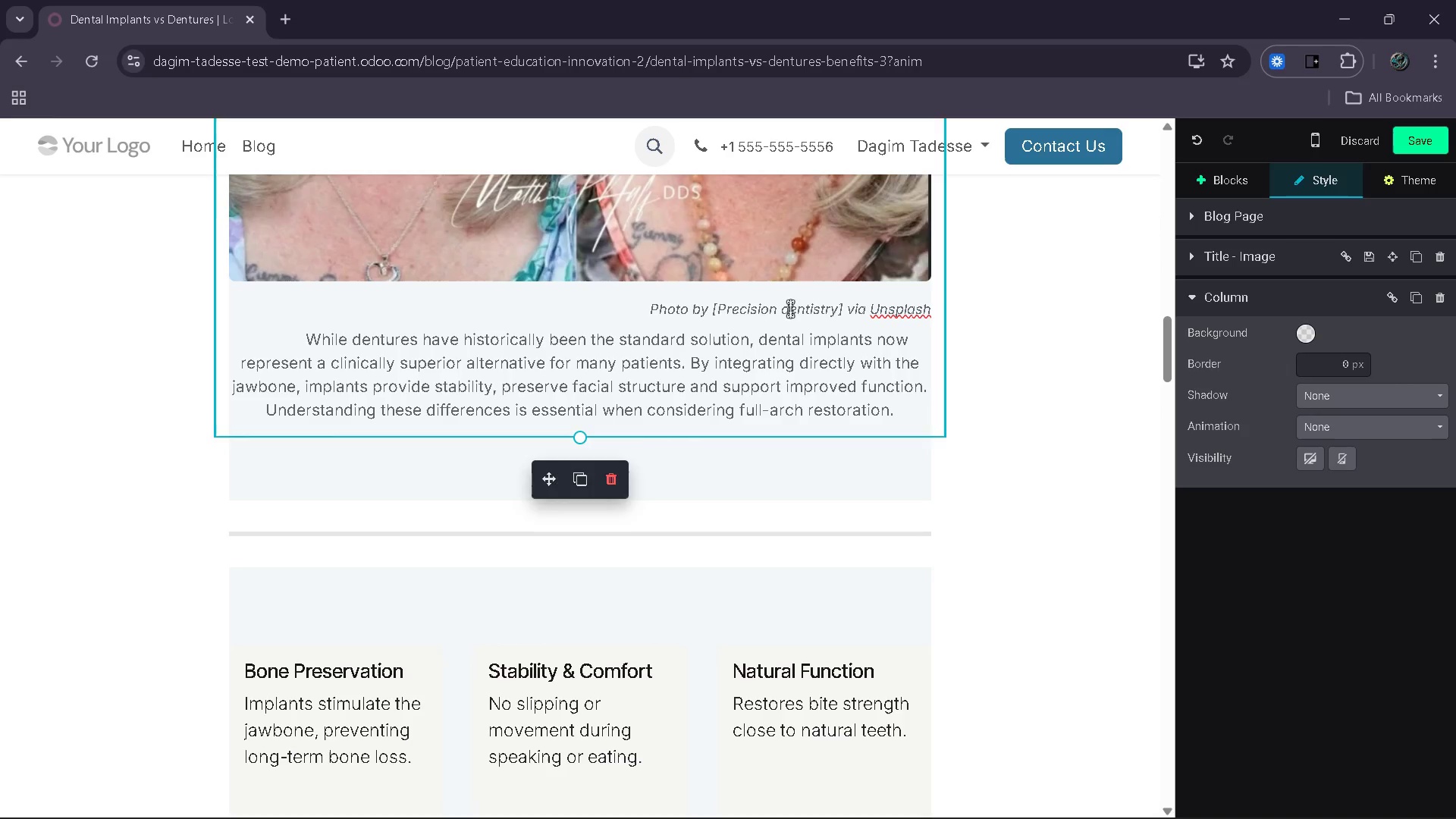 
key(Backspace)
 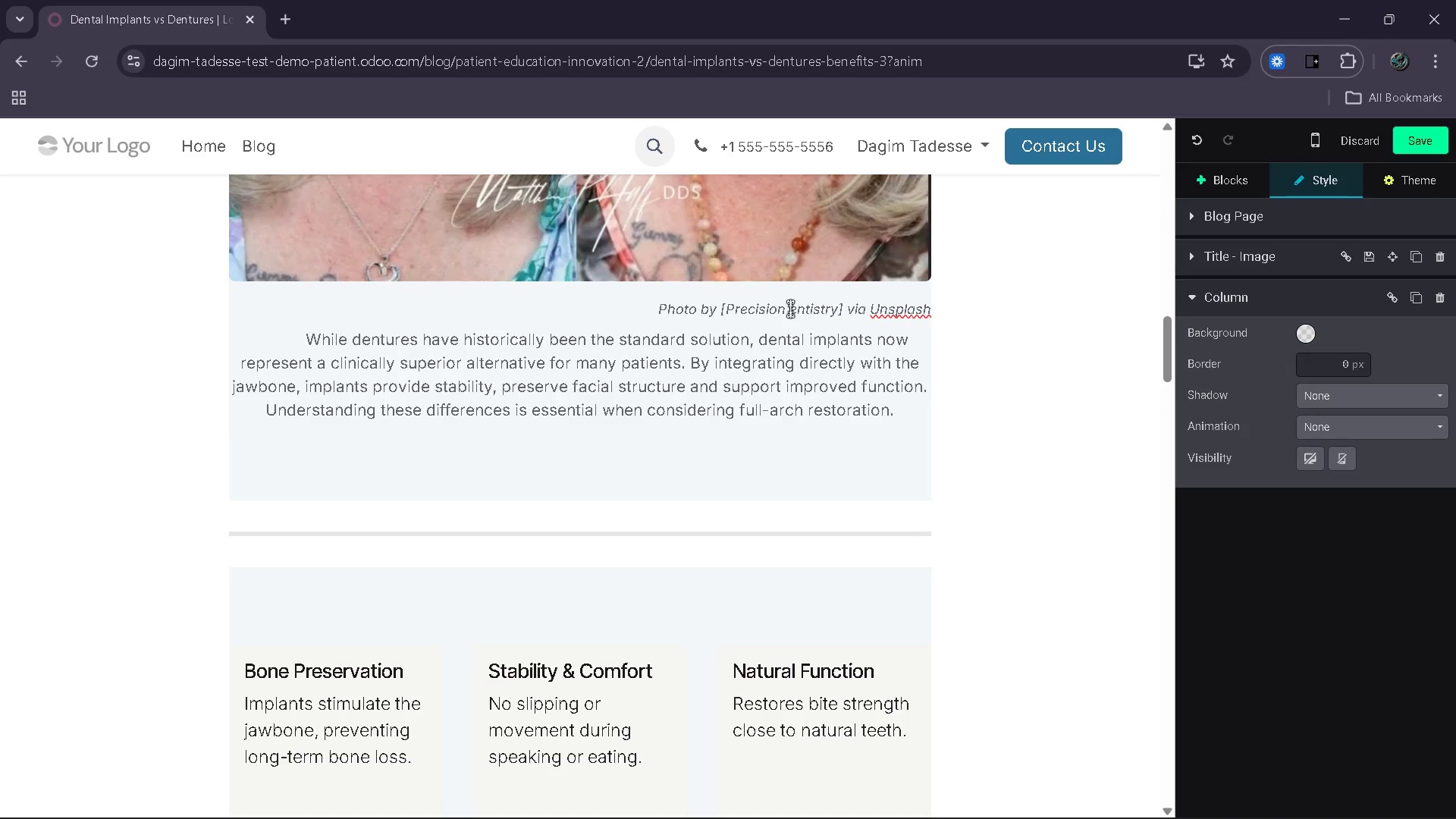 
key(Shift+D)
 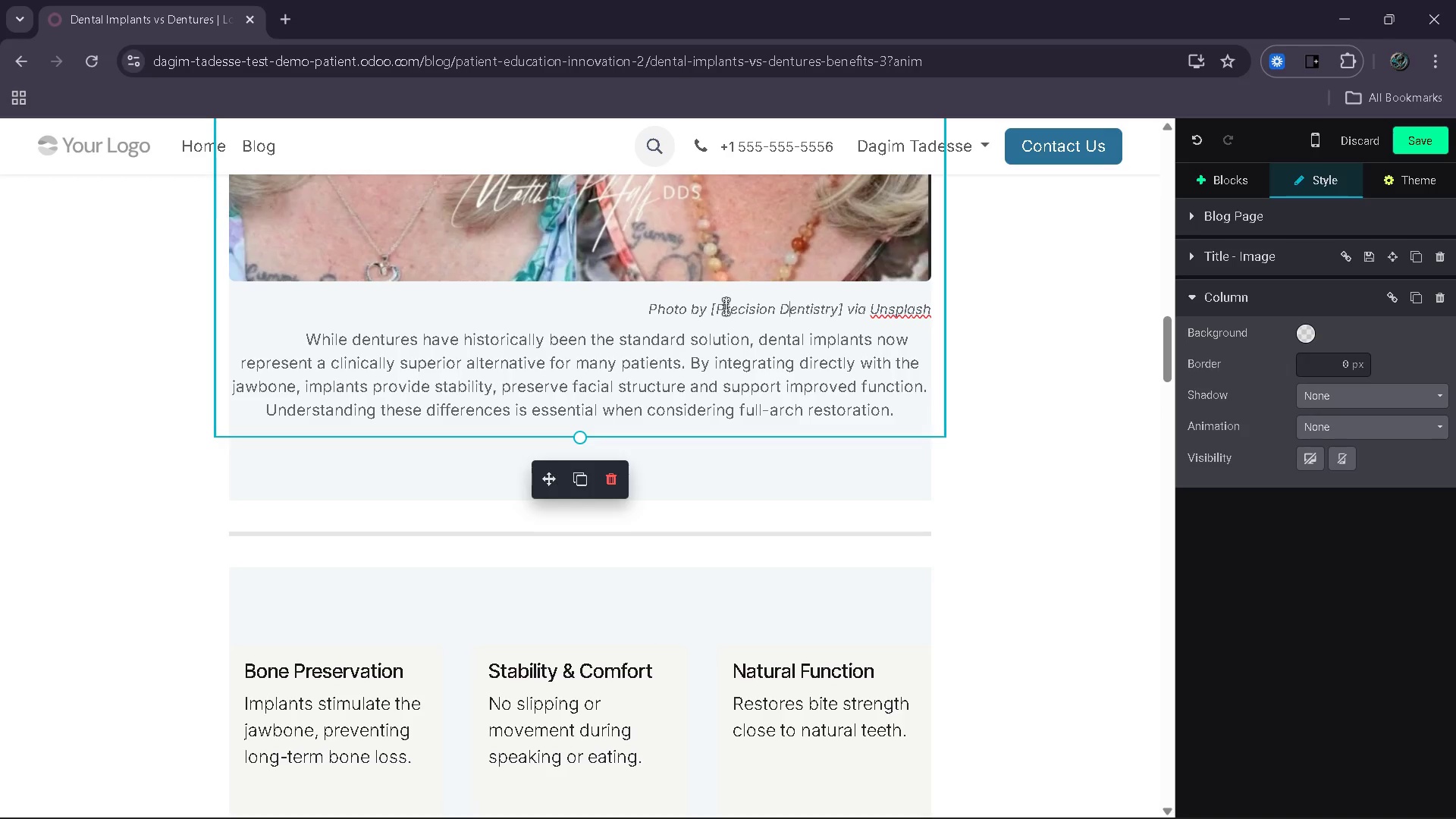 
left_click([724, 306])
 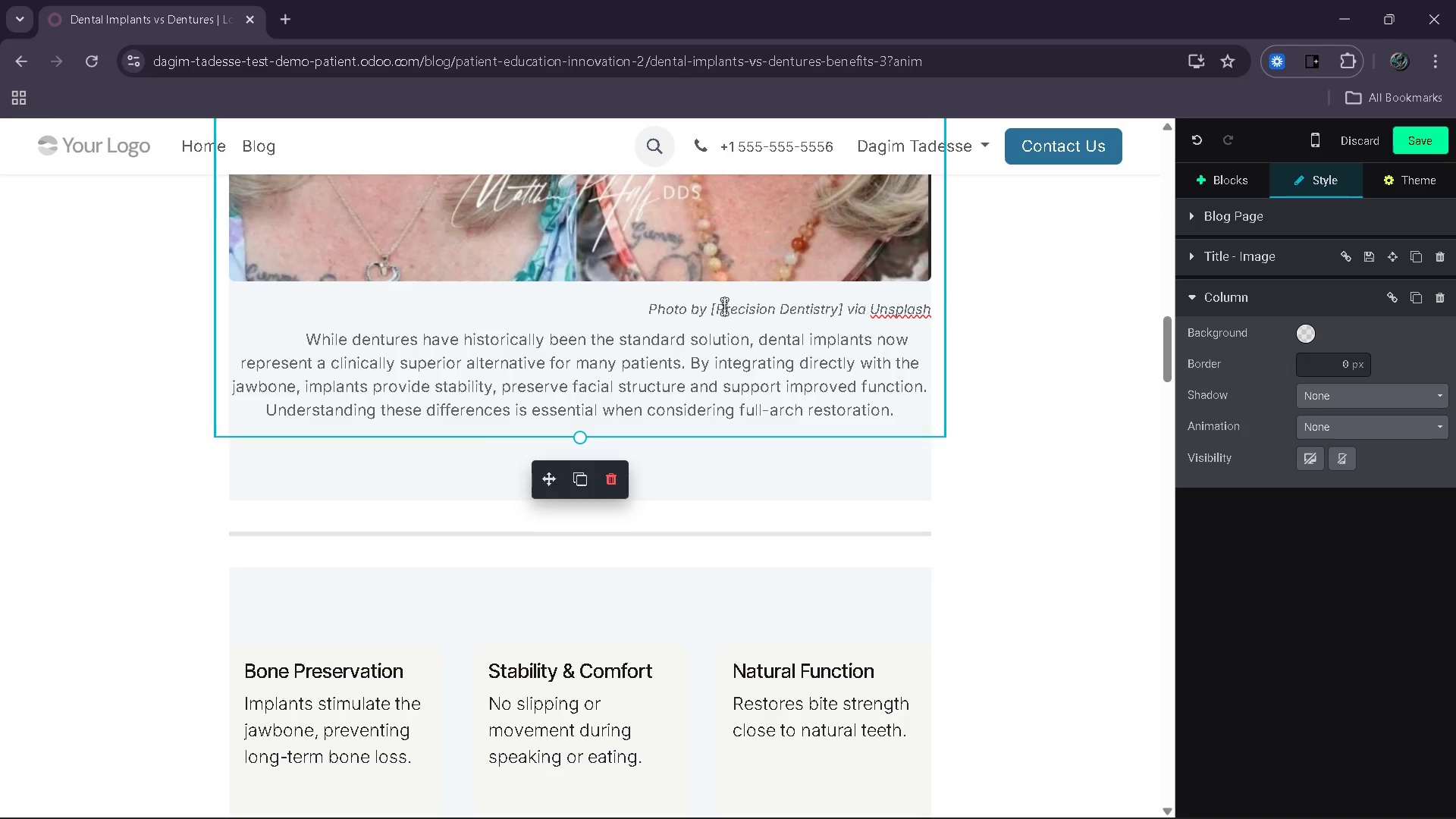 
key(Backspace)
 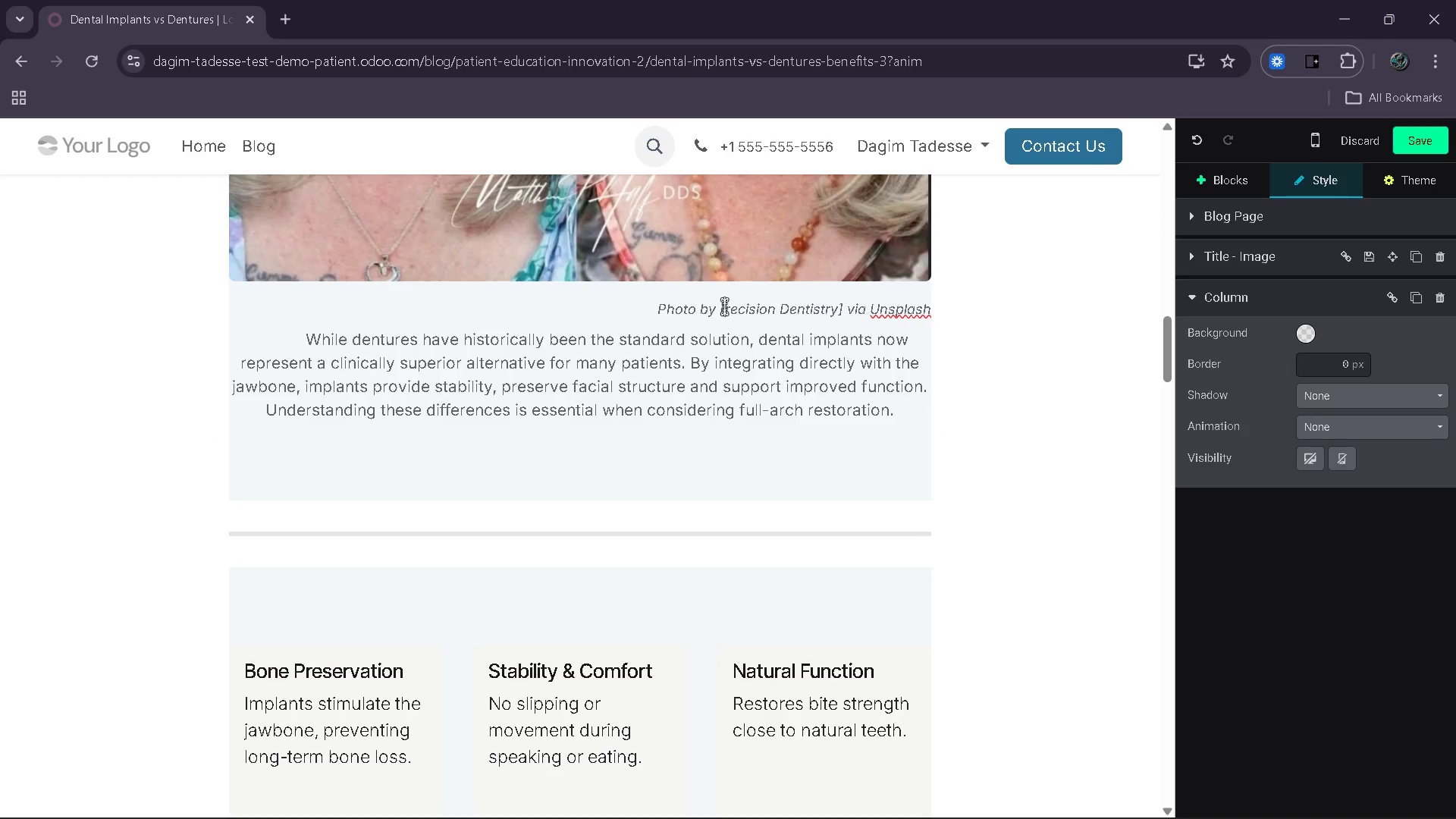 
key(Shift+P)
 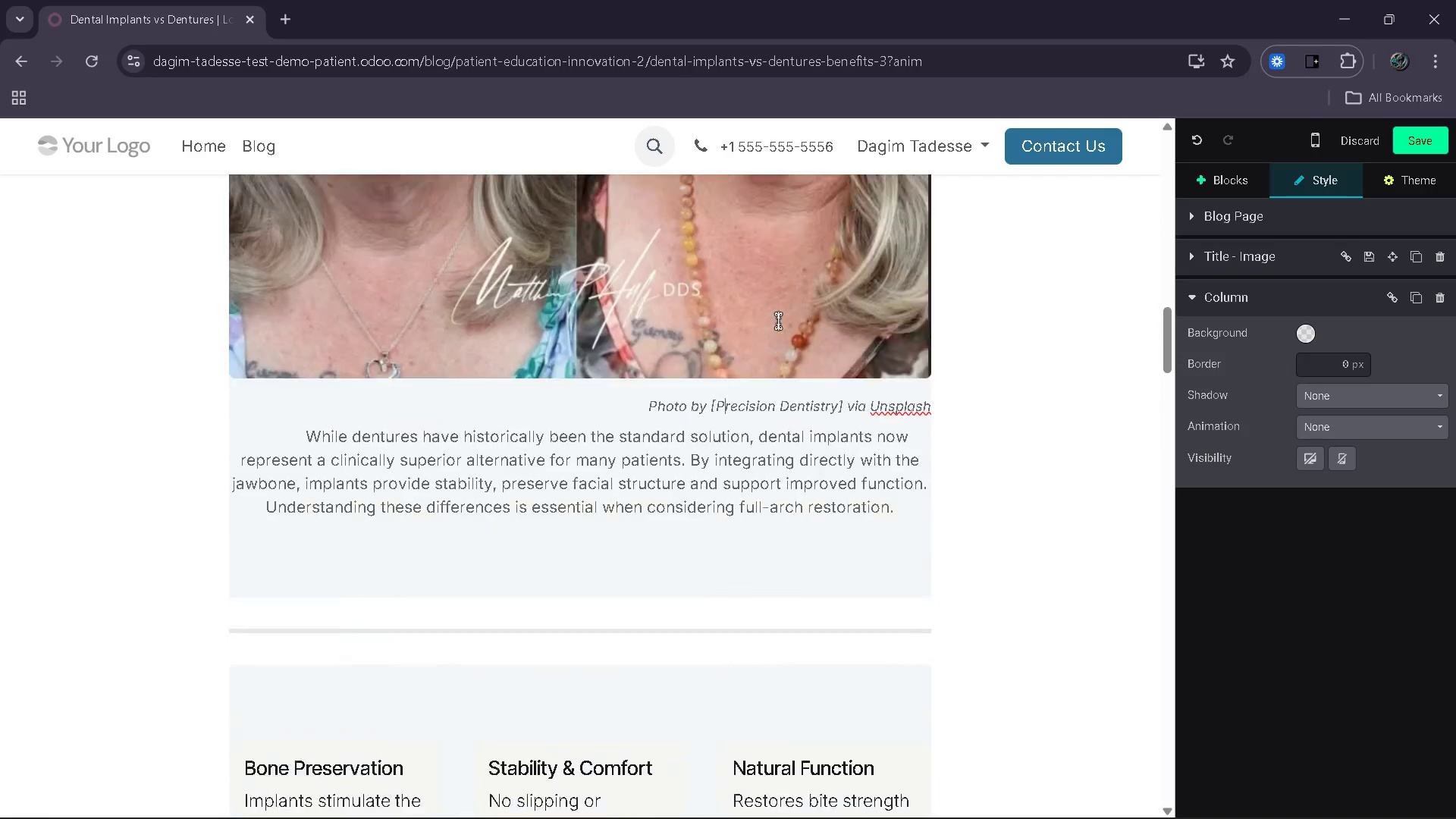 
wait(6.11)
 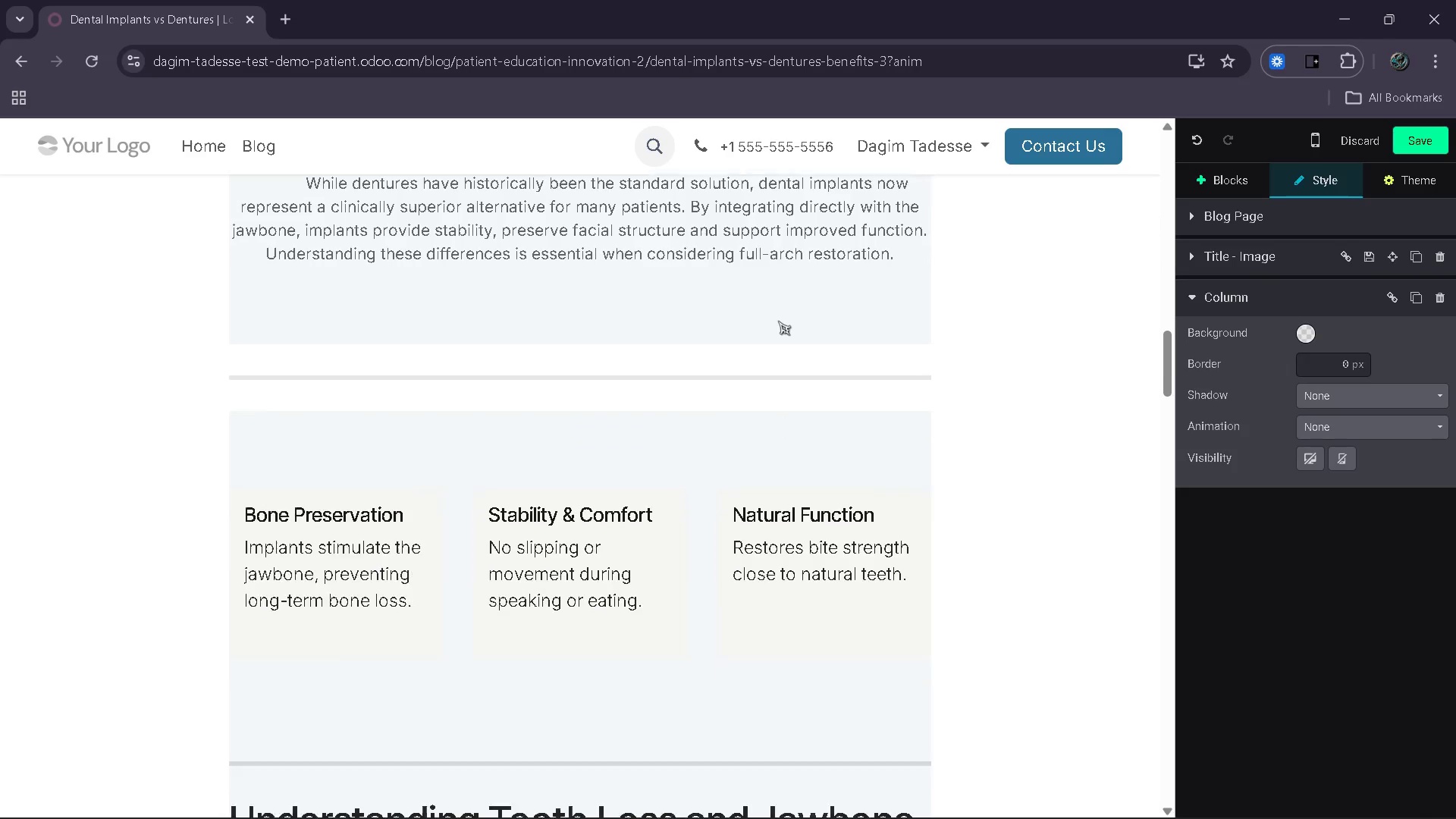 
double_click([725, 413])
 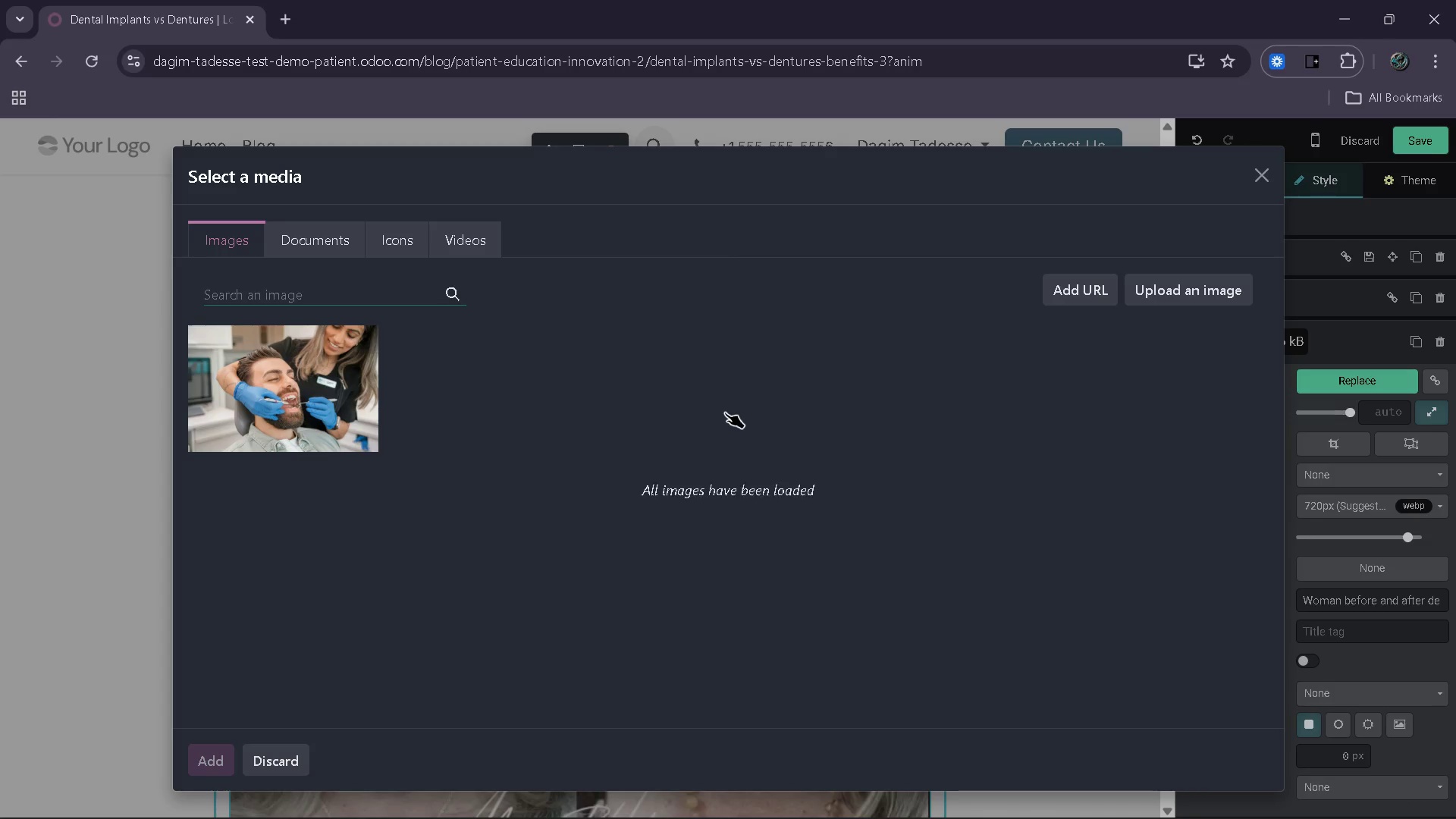 
wait(6.23)
 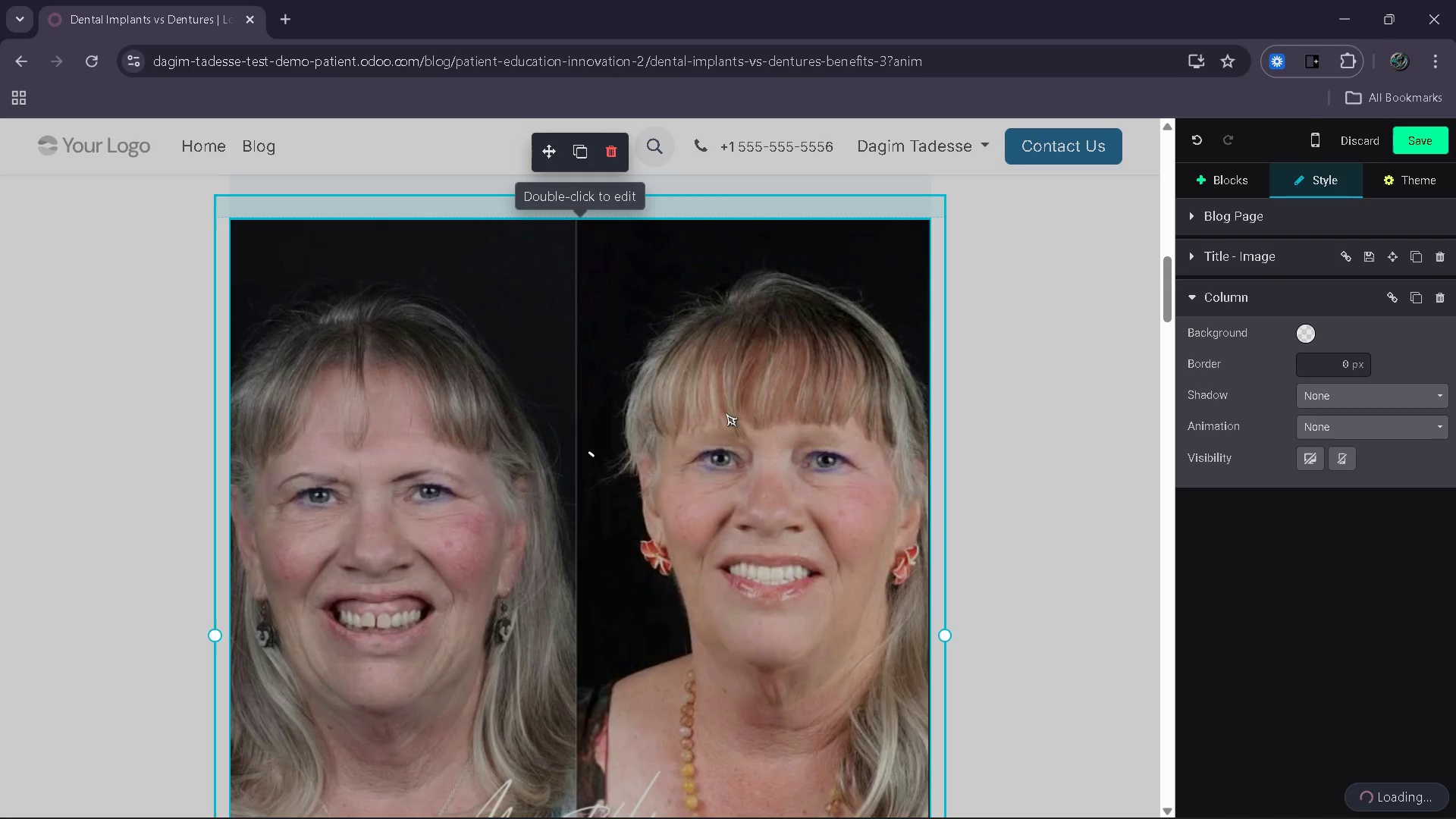 
type(dentist )
 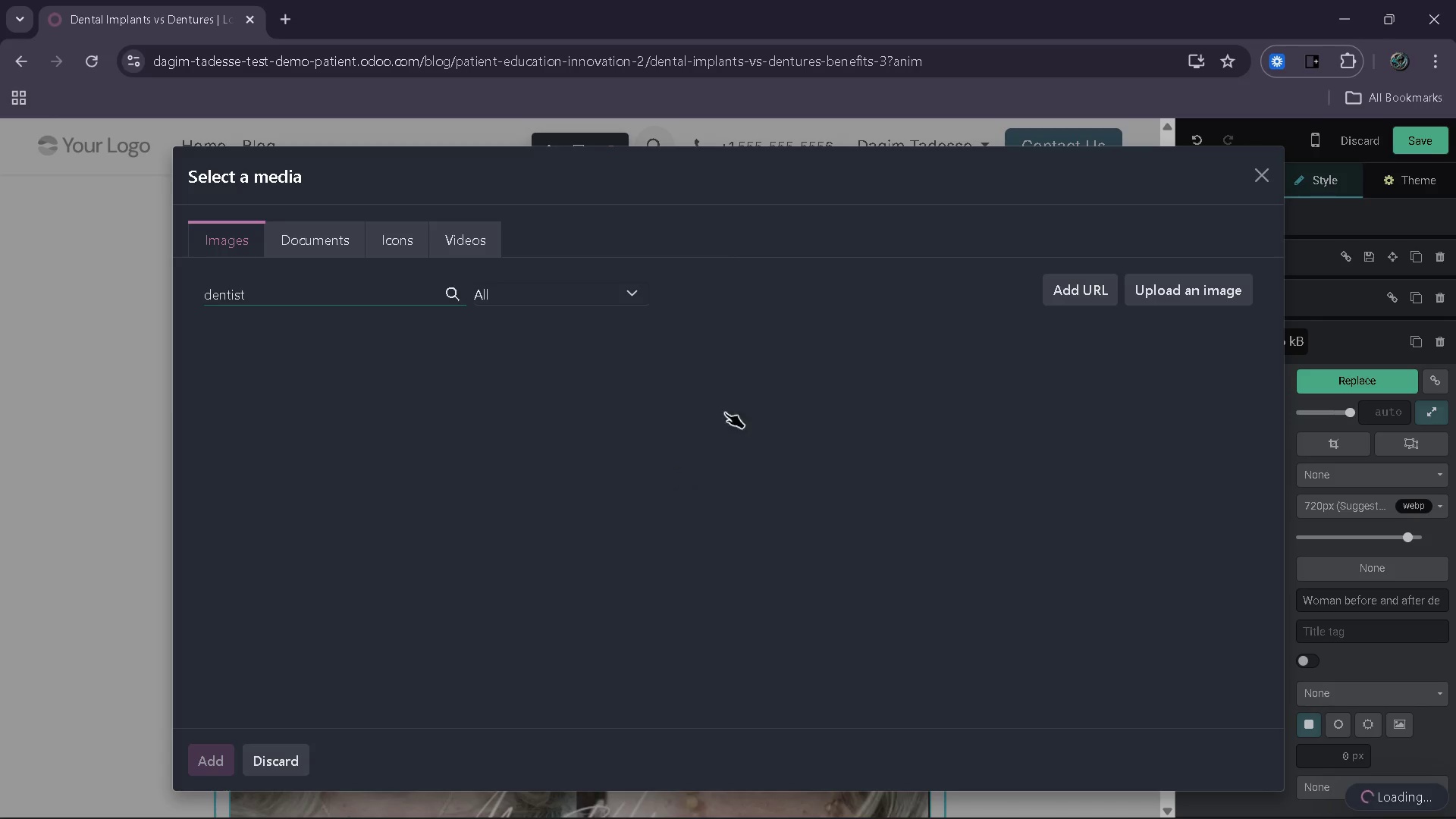 
wait(6.91)
 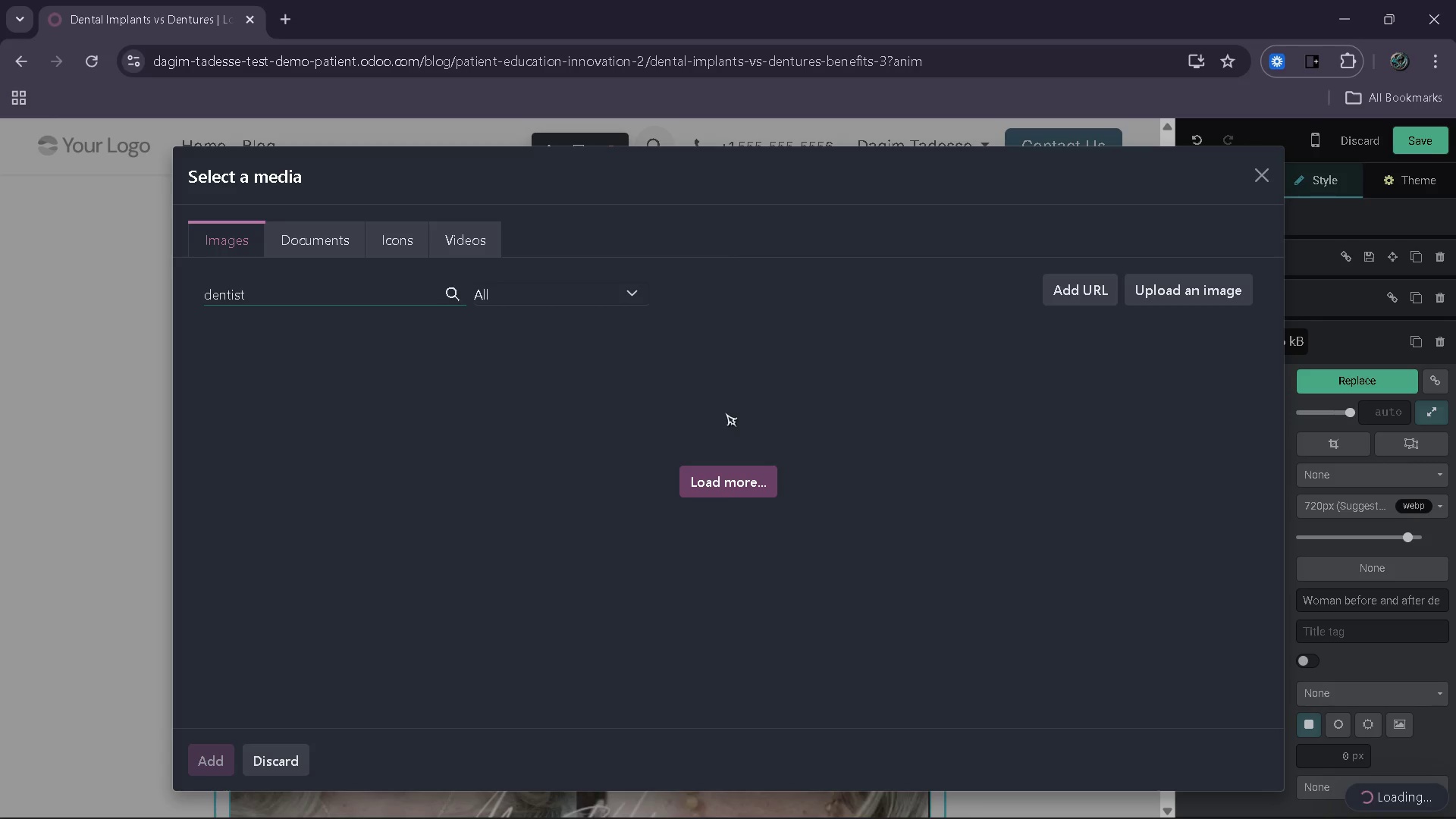 
type(show smilev)
key(Backspace)
type( desin )
key(Backspace)
key(Backspace)
type(gn ptient)
 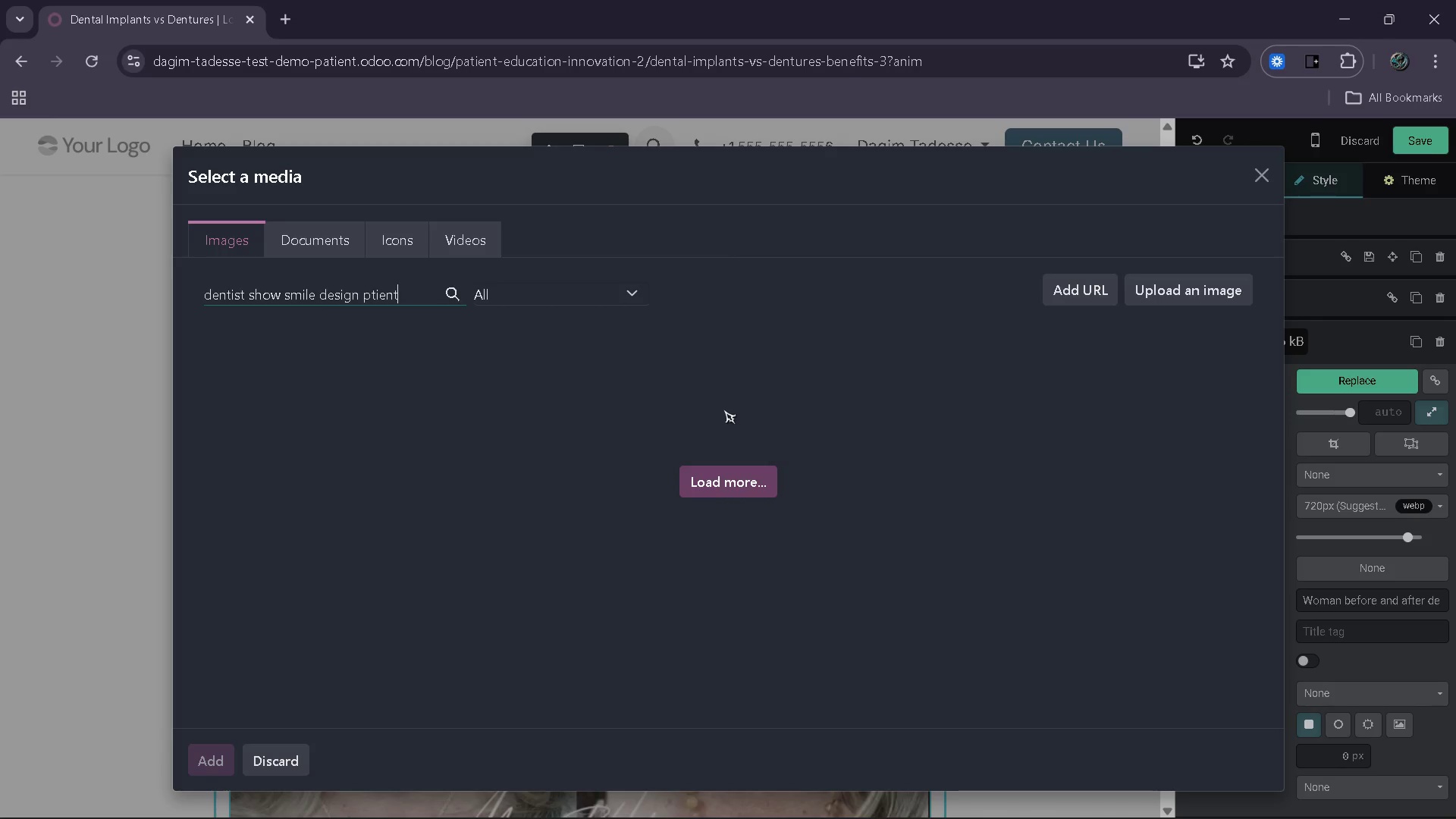 
key(Control+ControlRight)
 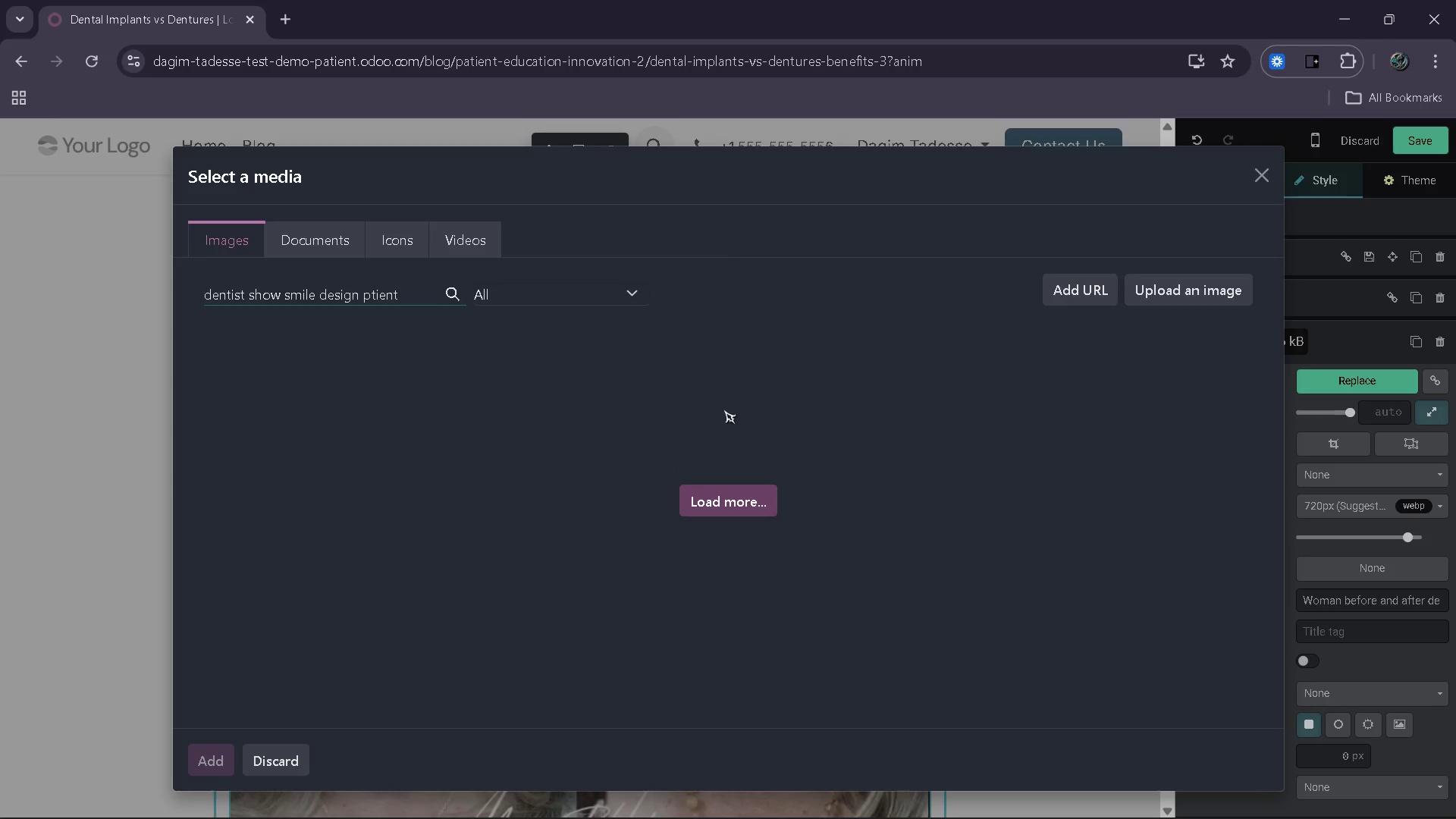 
key(ArrowLeft)
 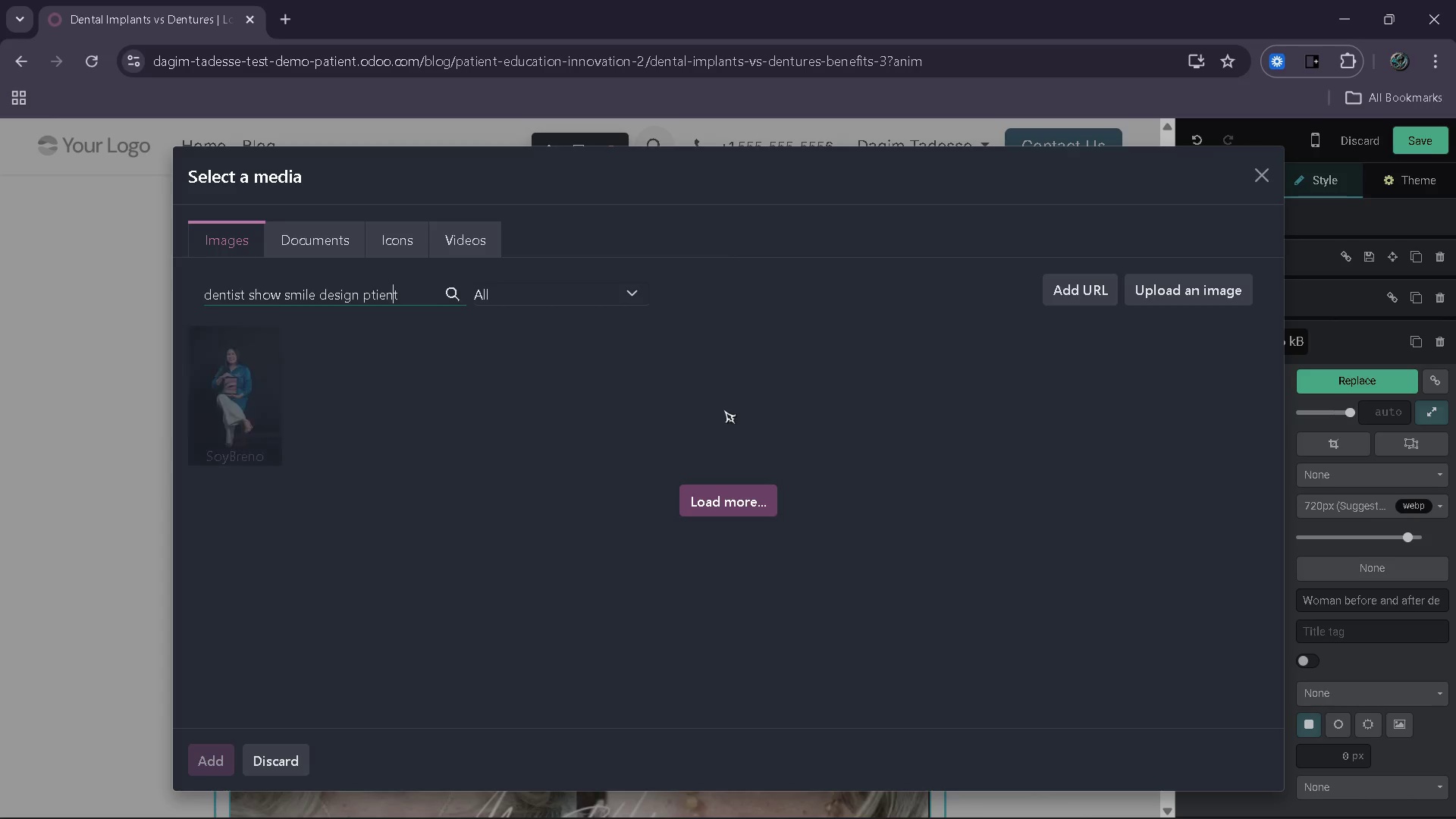 
key(ArrowLeft)
 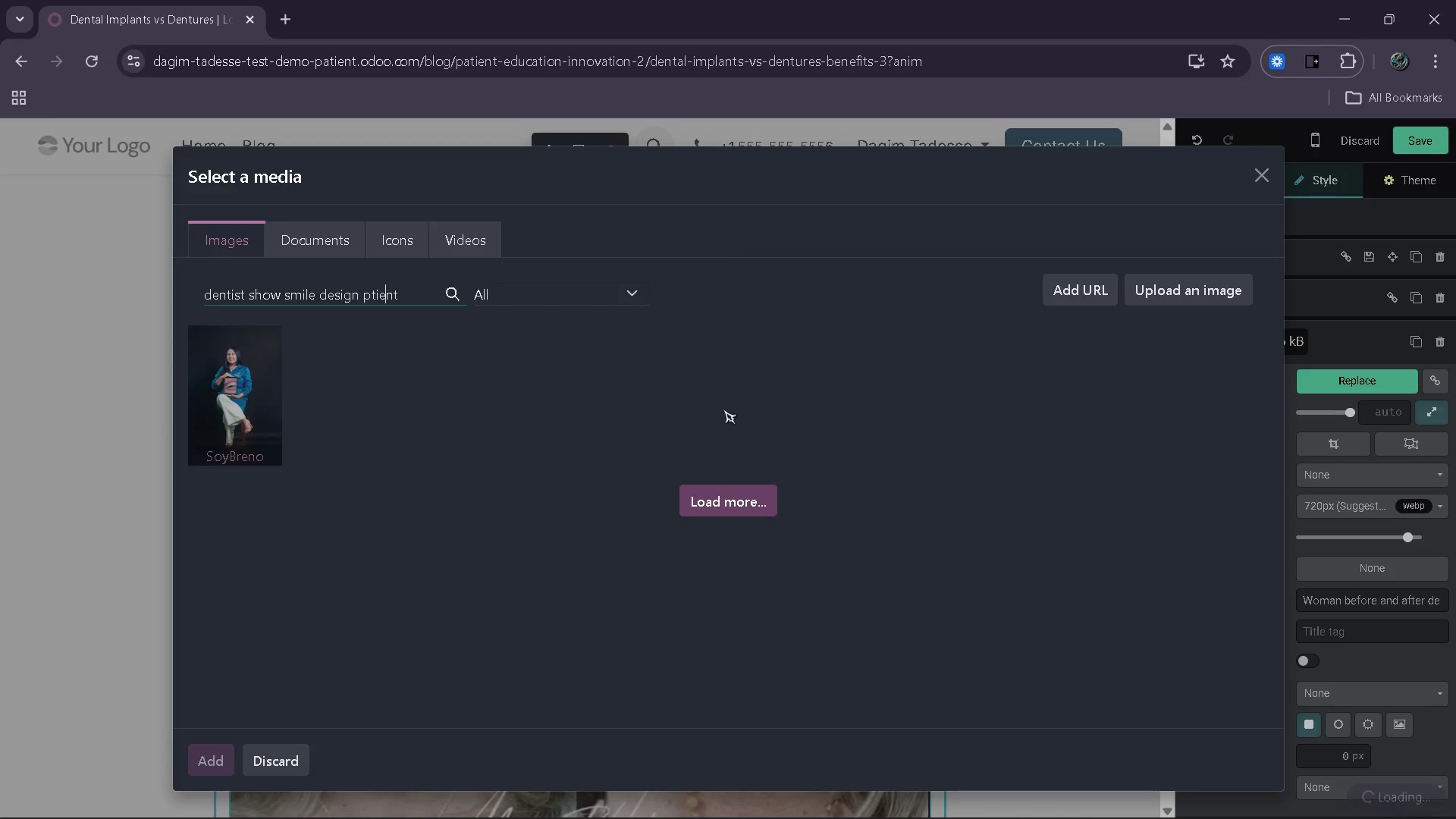 
key(ArrowLeft)
 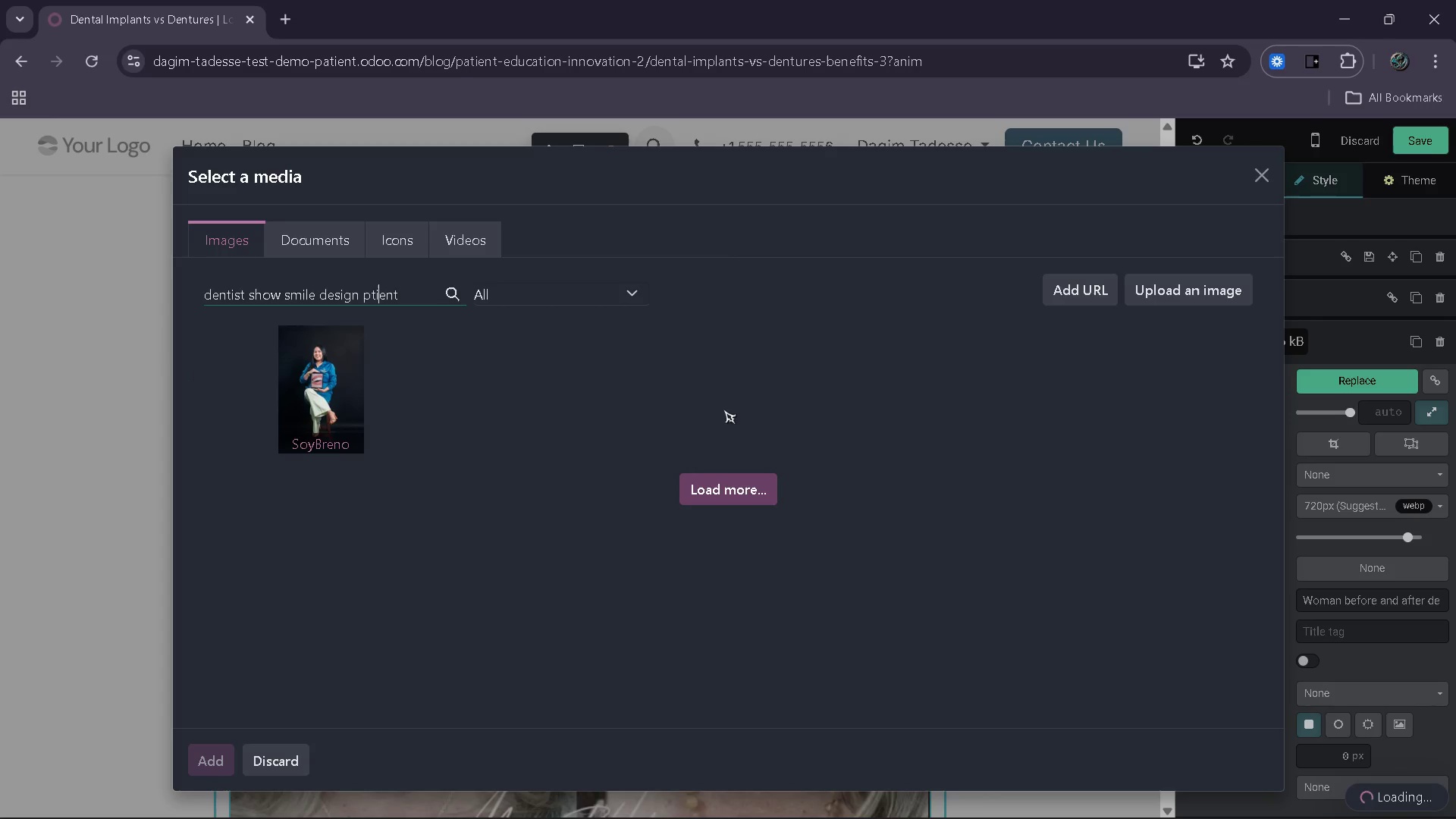 
key(ArrowLeft)
 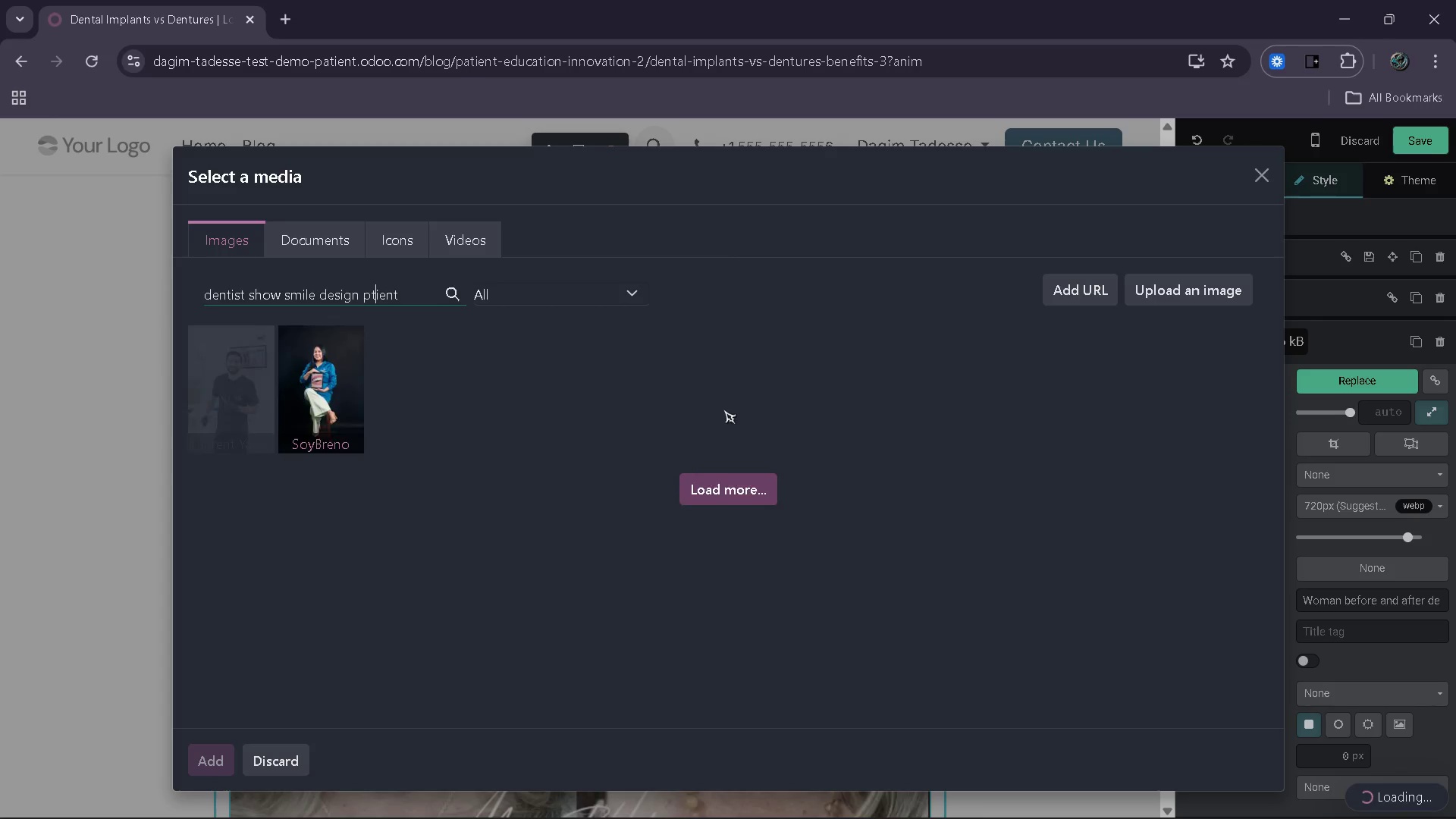 
key(ArrowLeft)
 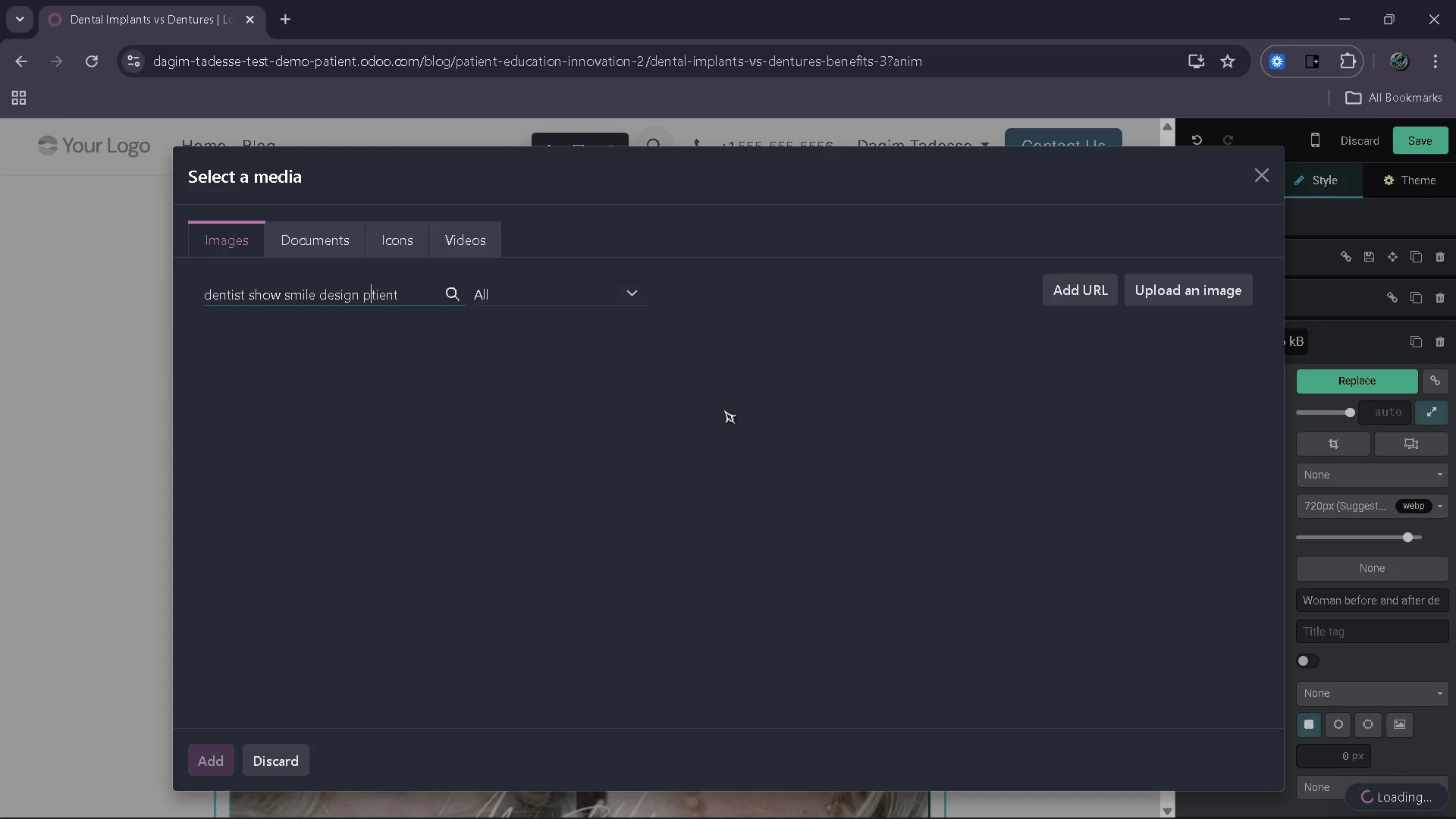 
key(A)
 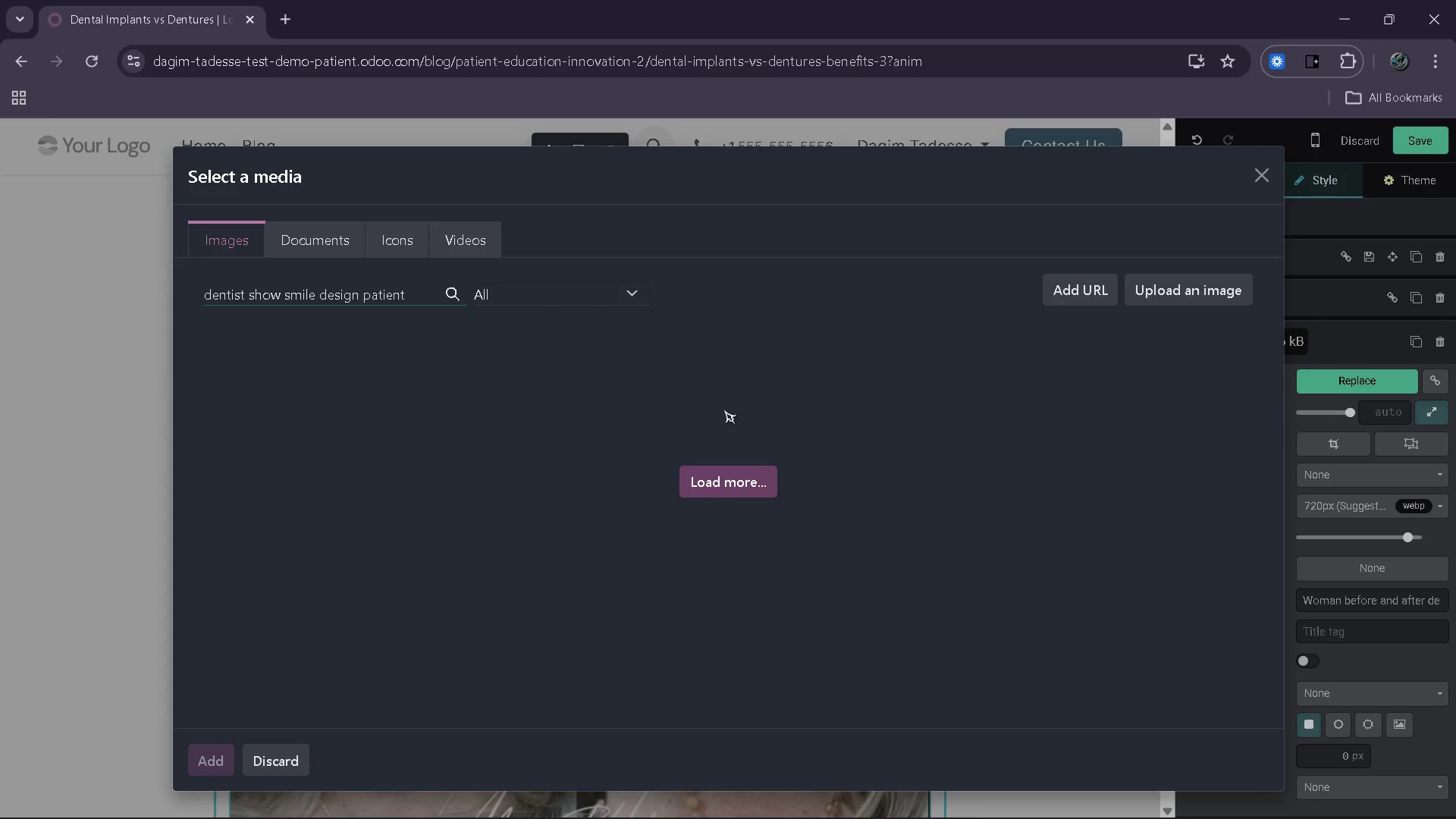 
wait(6.9)
 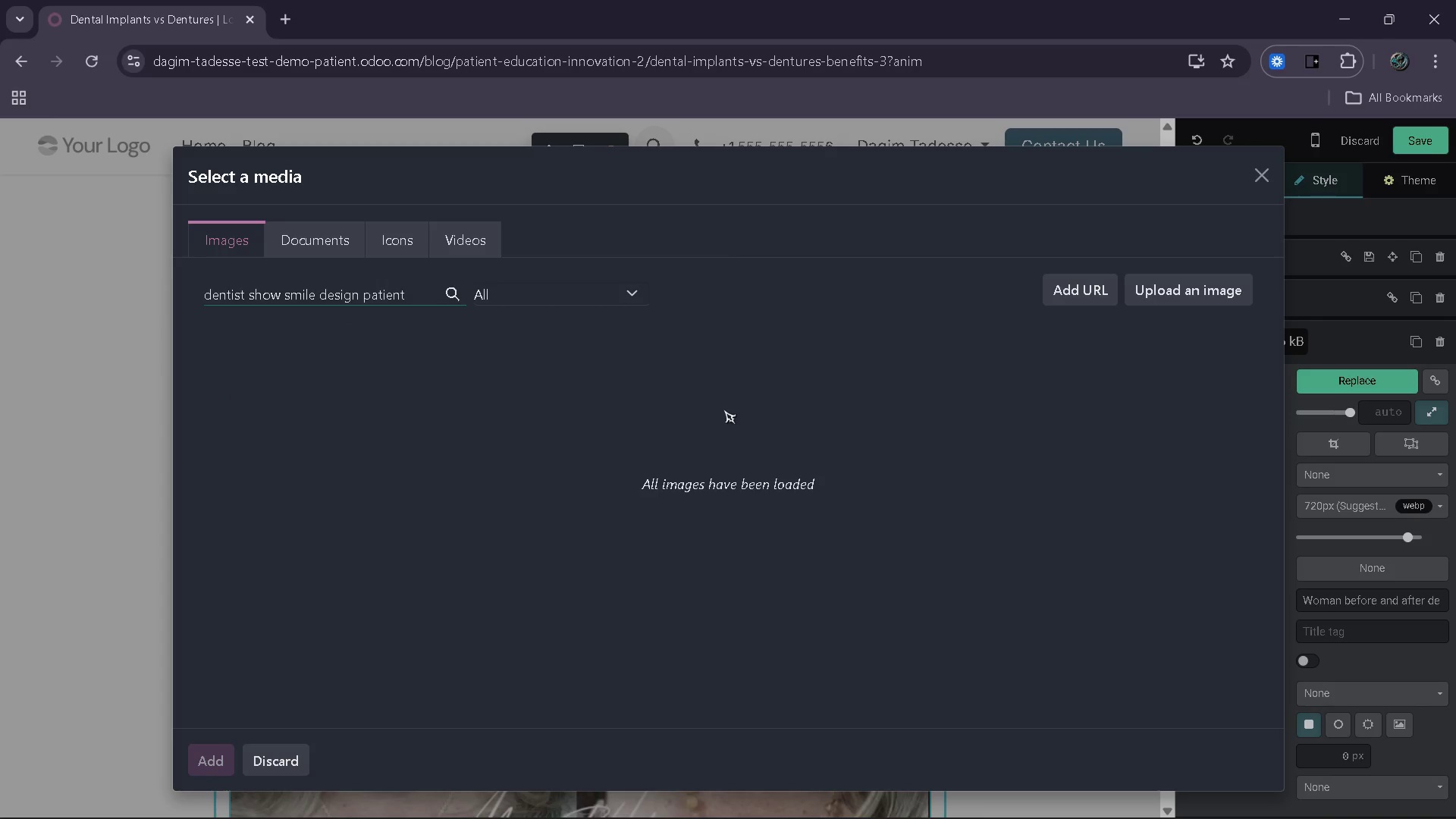 
mouse_move([444, 304])
 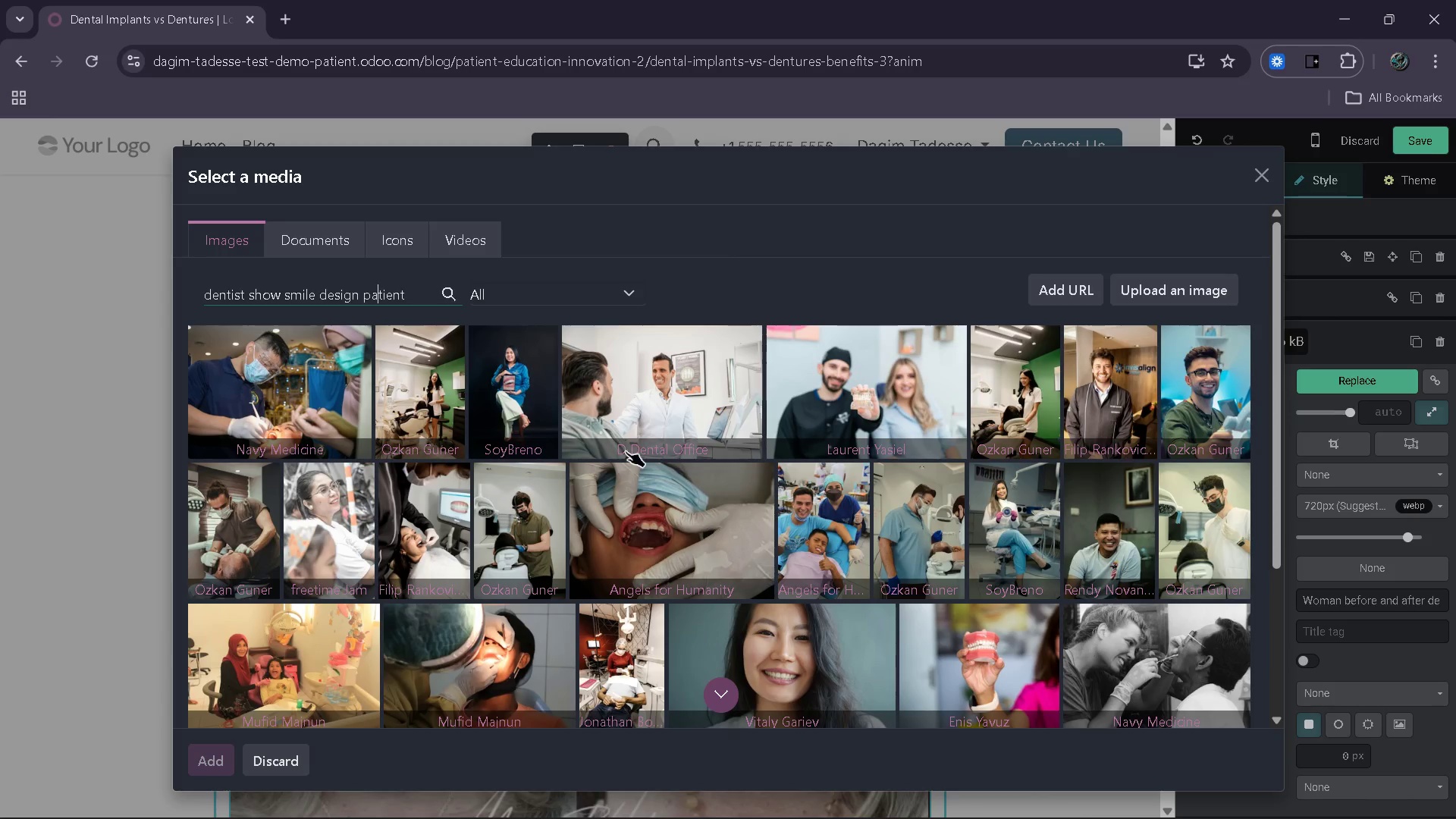 
mouse_move([597, 449])
 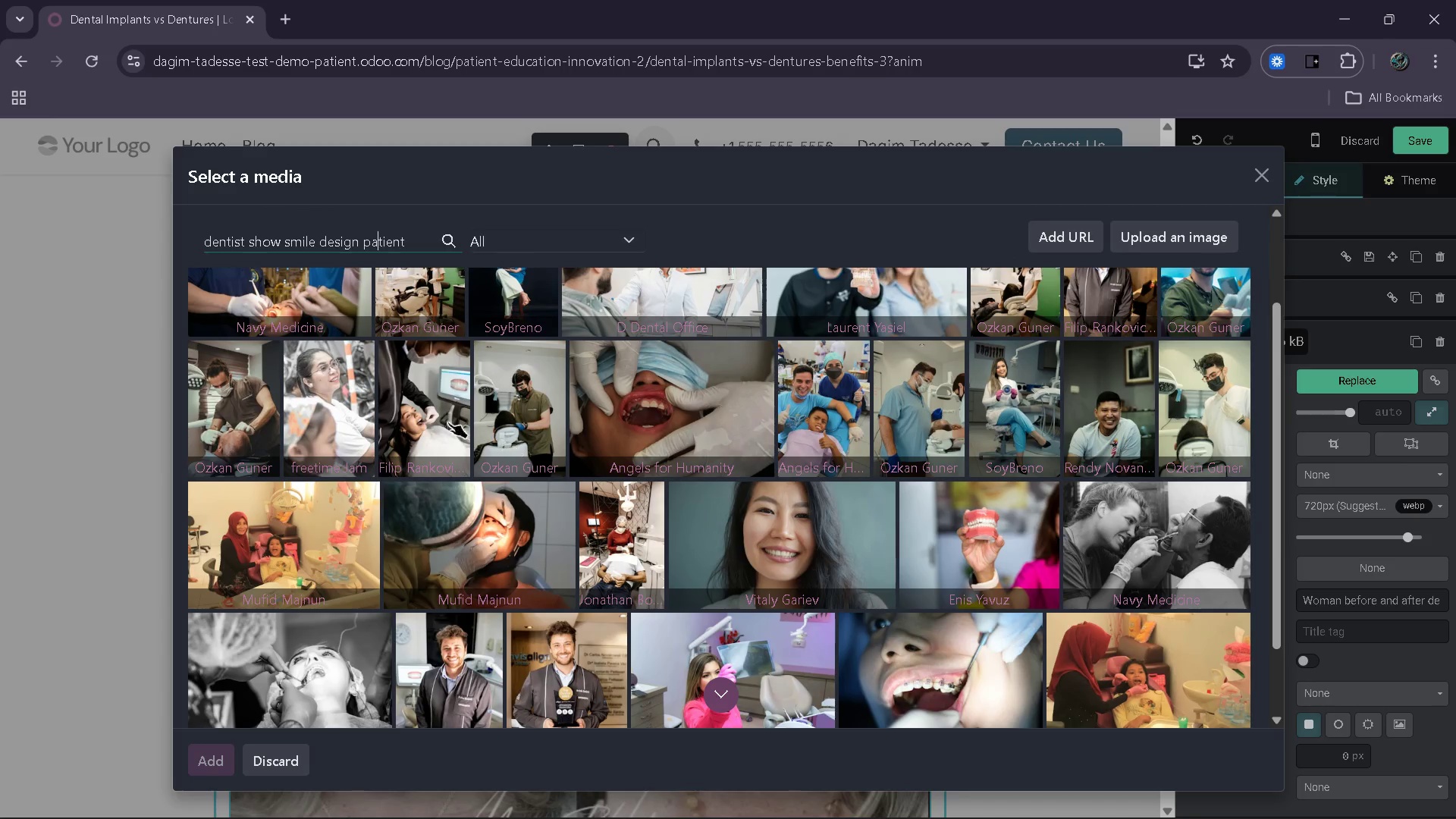 
mouse_move([437, 437])
 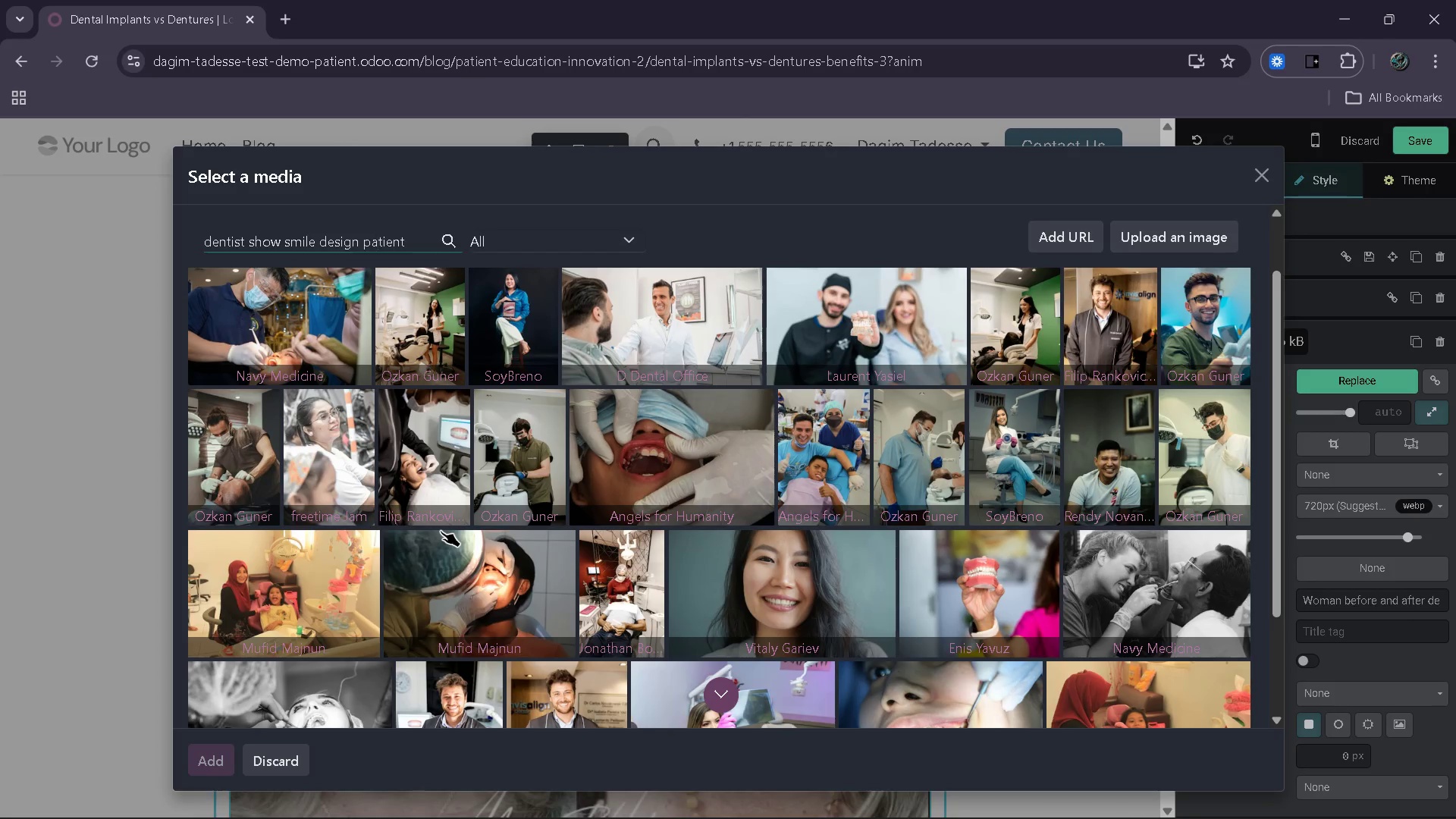 
wait(13.61)
 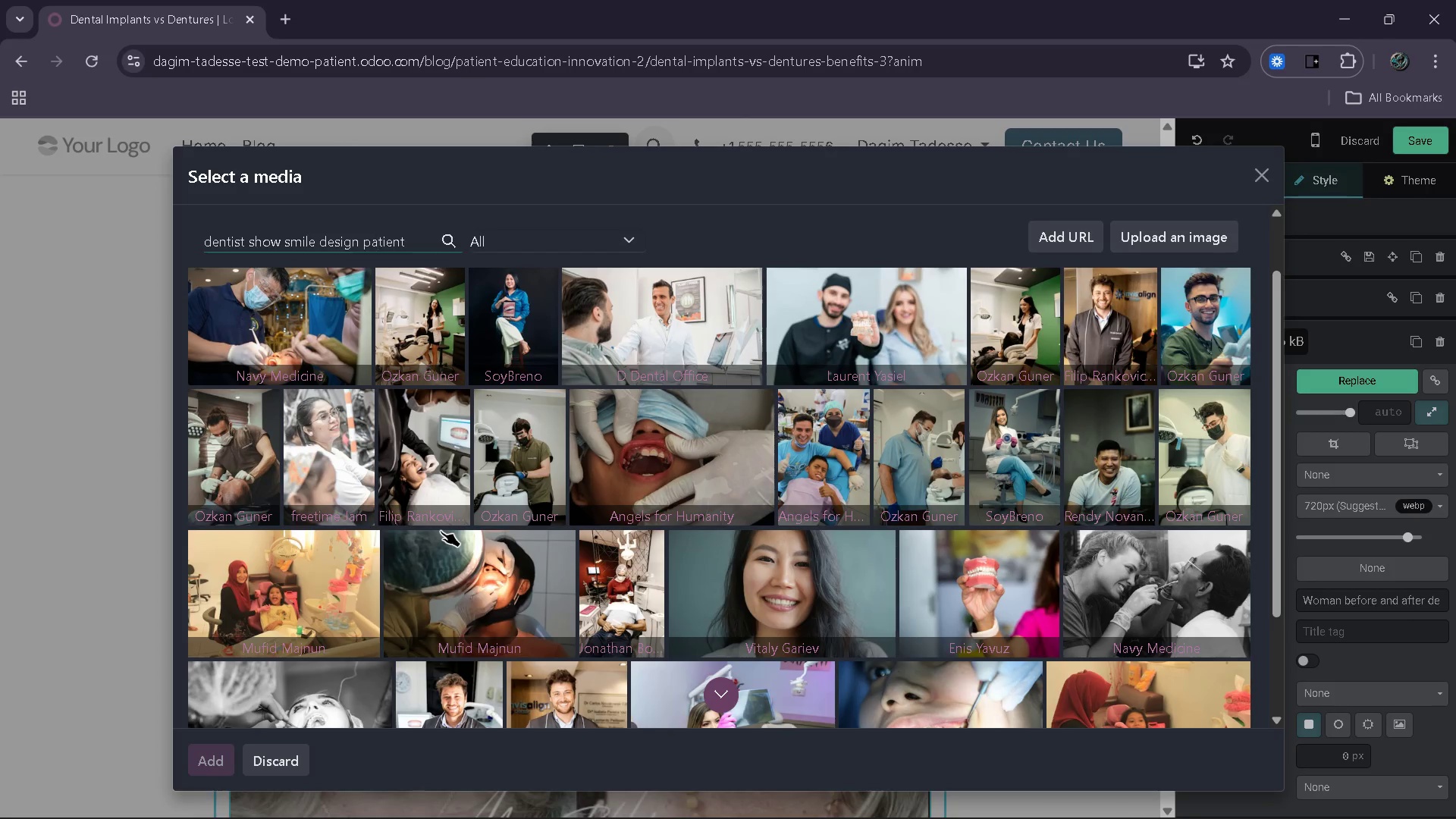 
right_click([444, 507])
 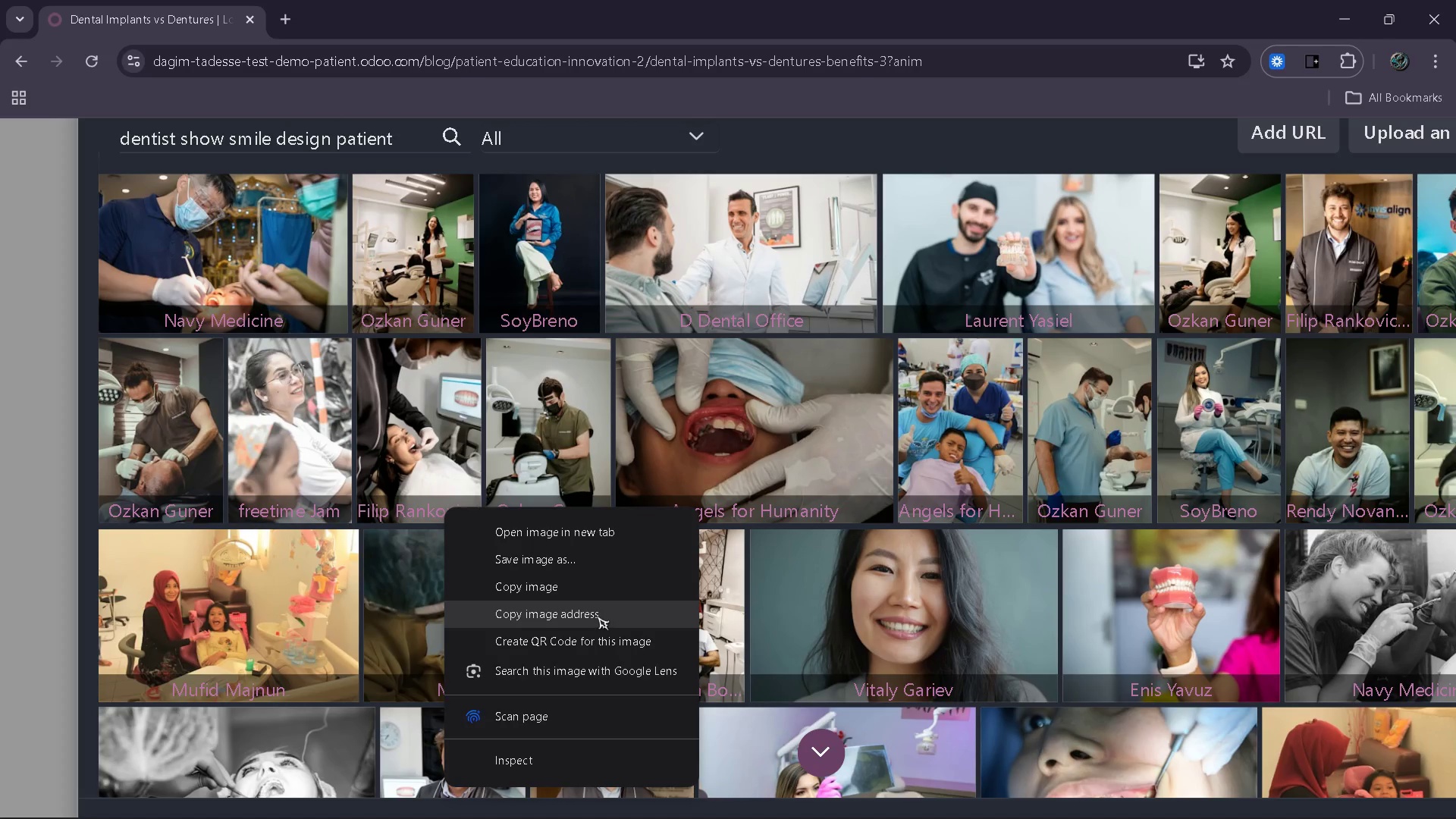 
wait(7.12)
 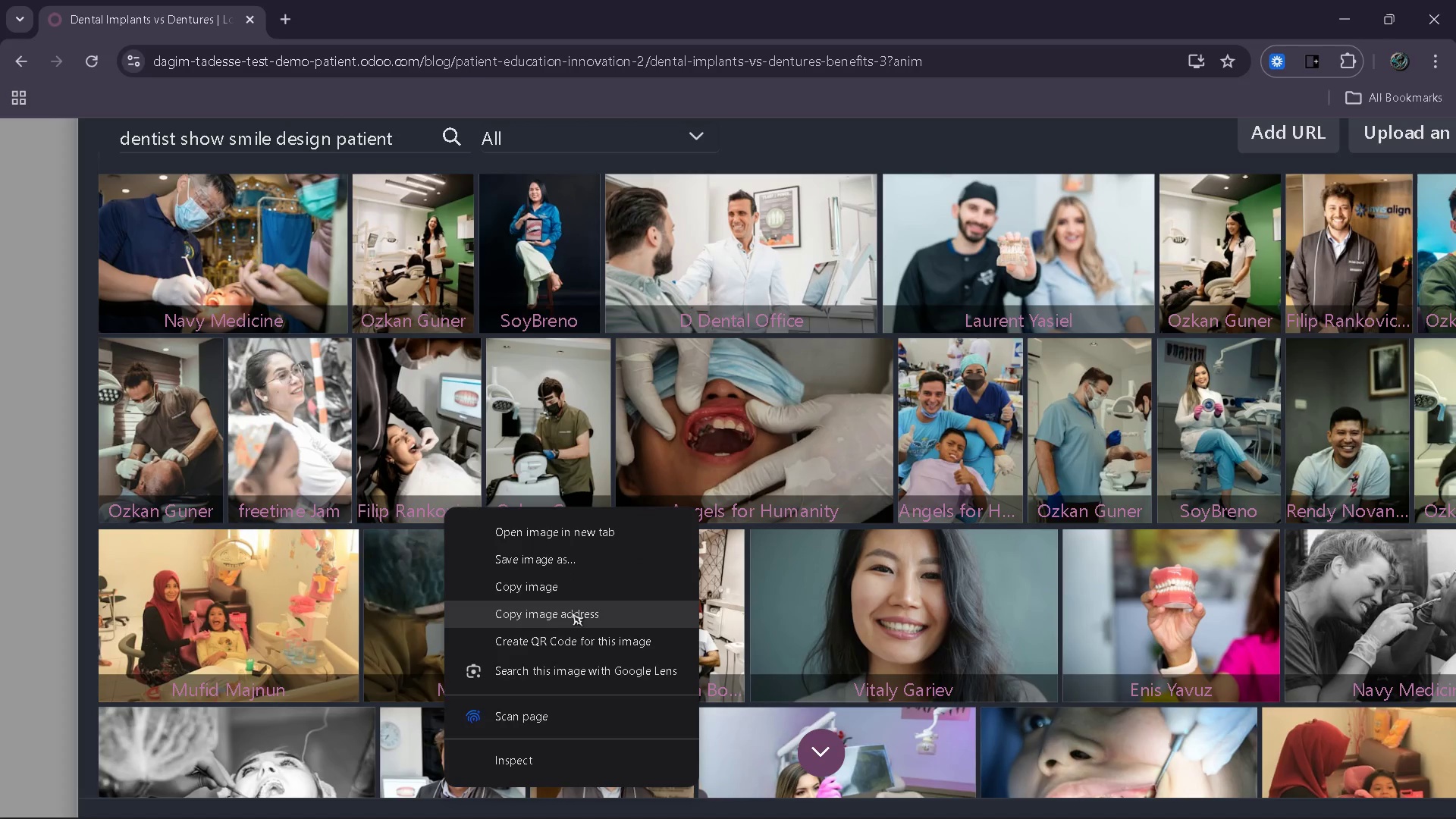 
left_click([597, 593])
 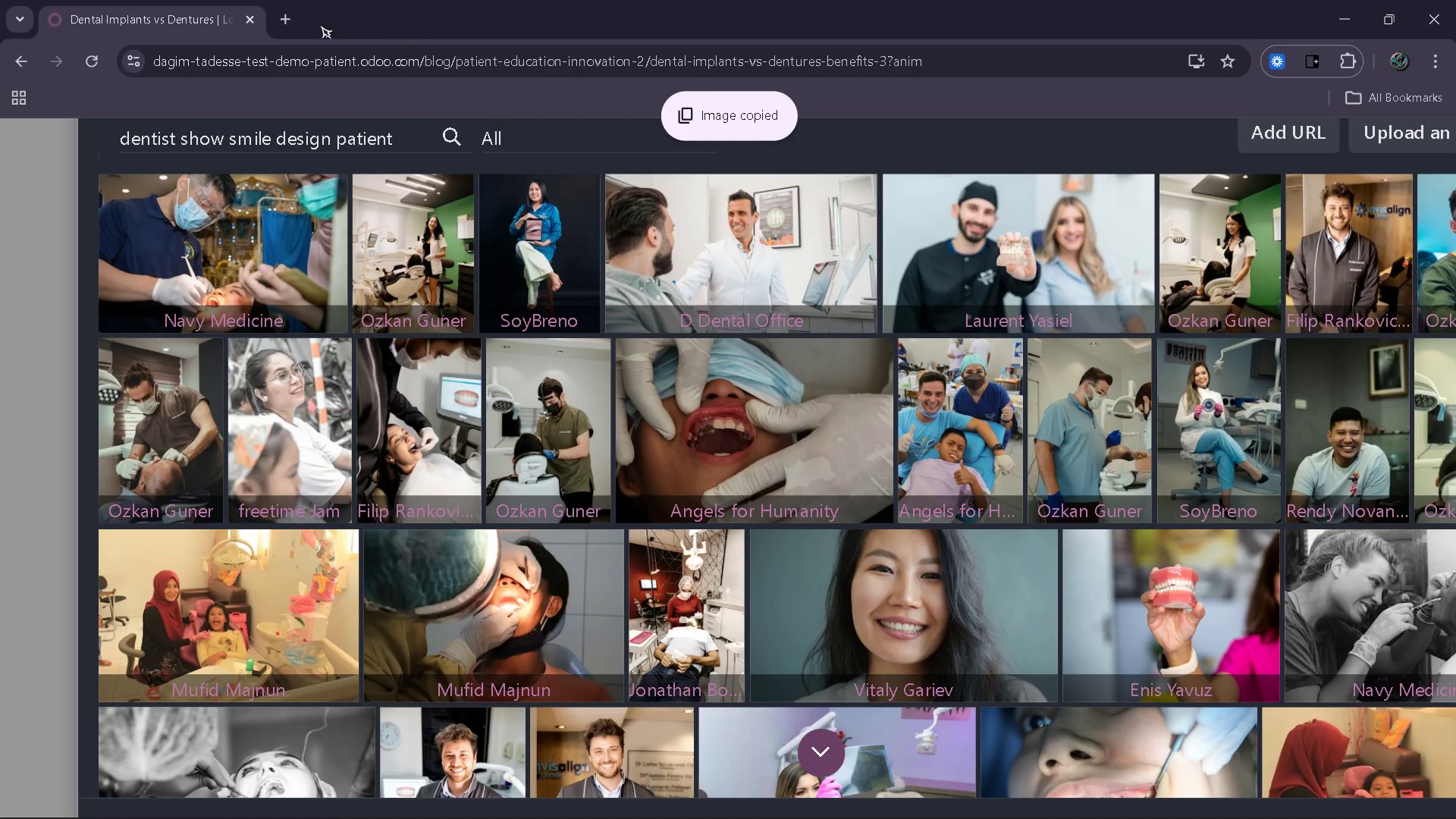 
left_click([285, 17])
 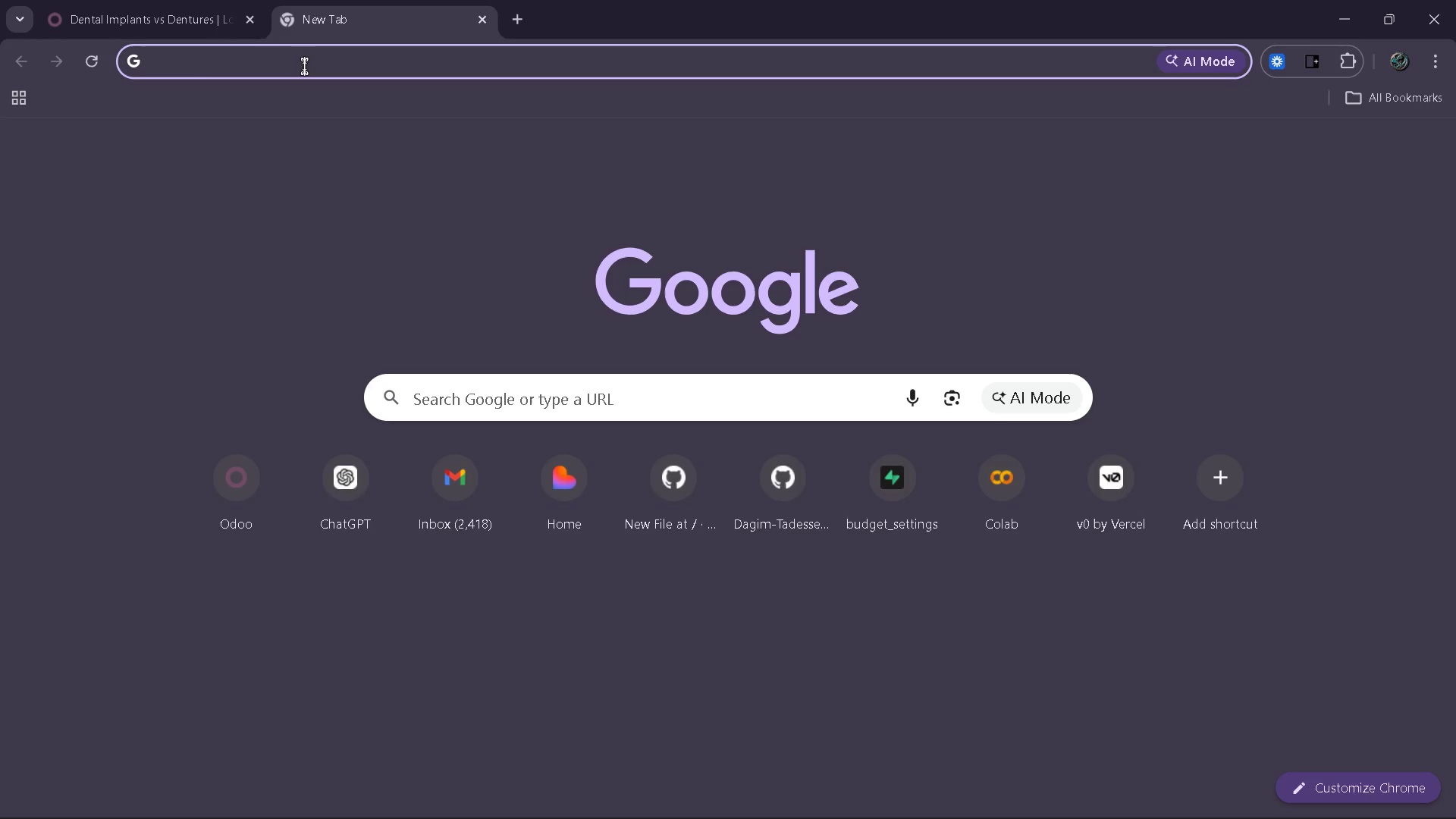 
key(Control+ControlLeft)
 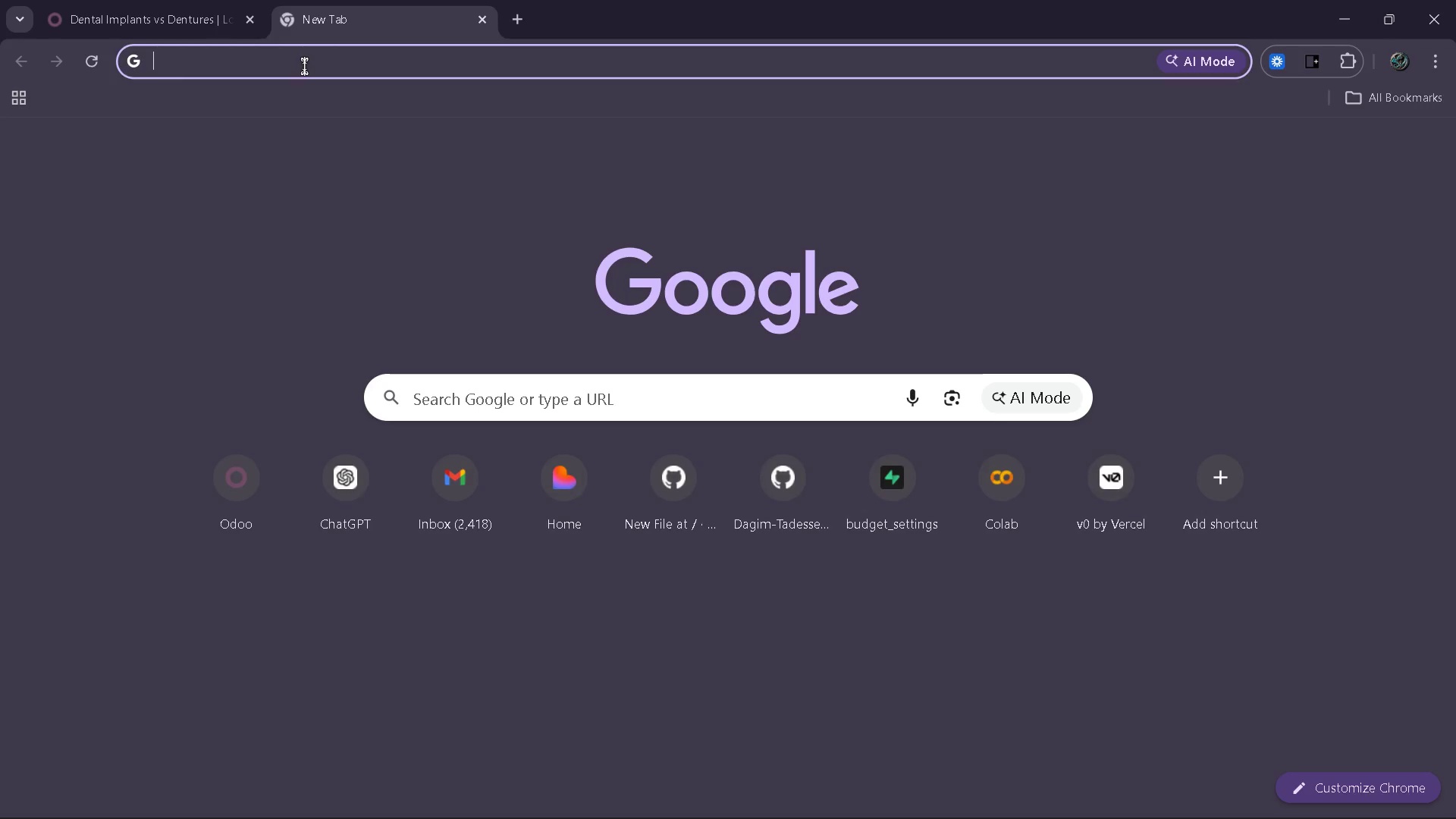 
key(Control+V)
 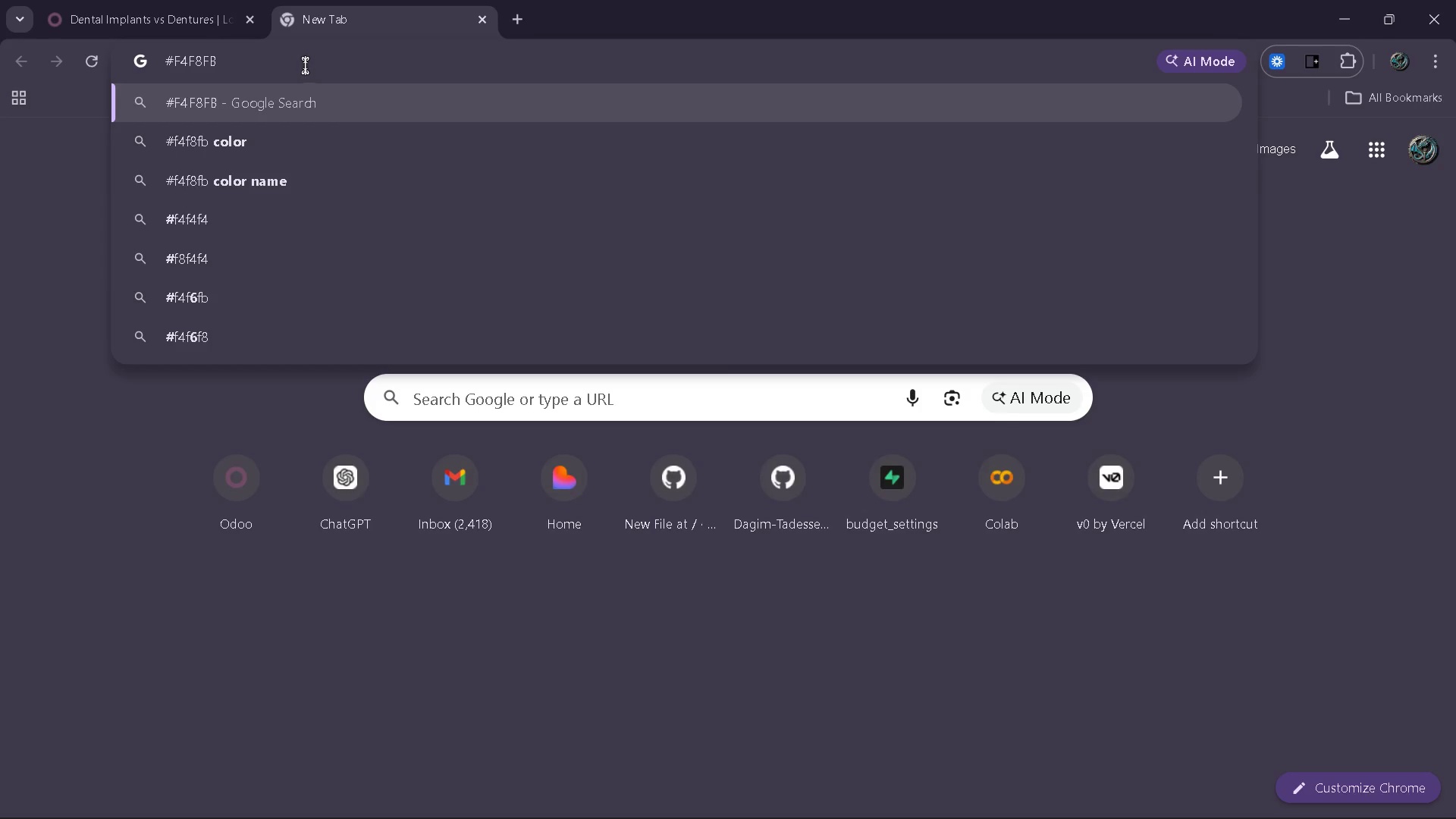 
left_click_drag(start_coordinate=[294, 59], to_coordinate=[190, 38])
 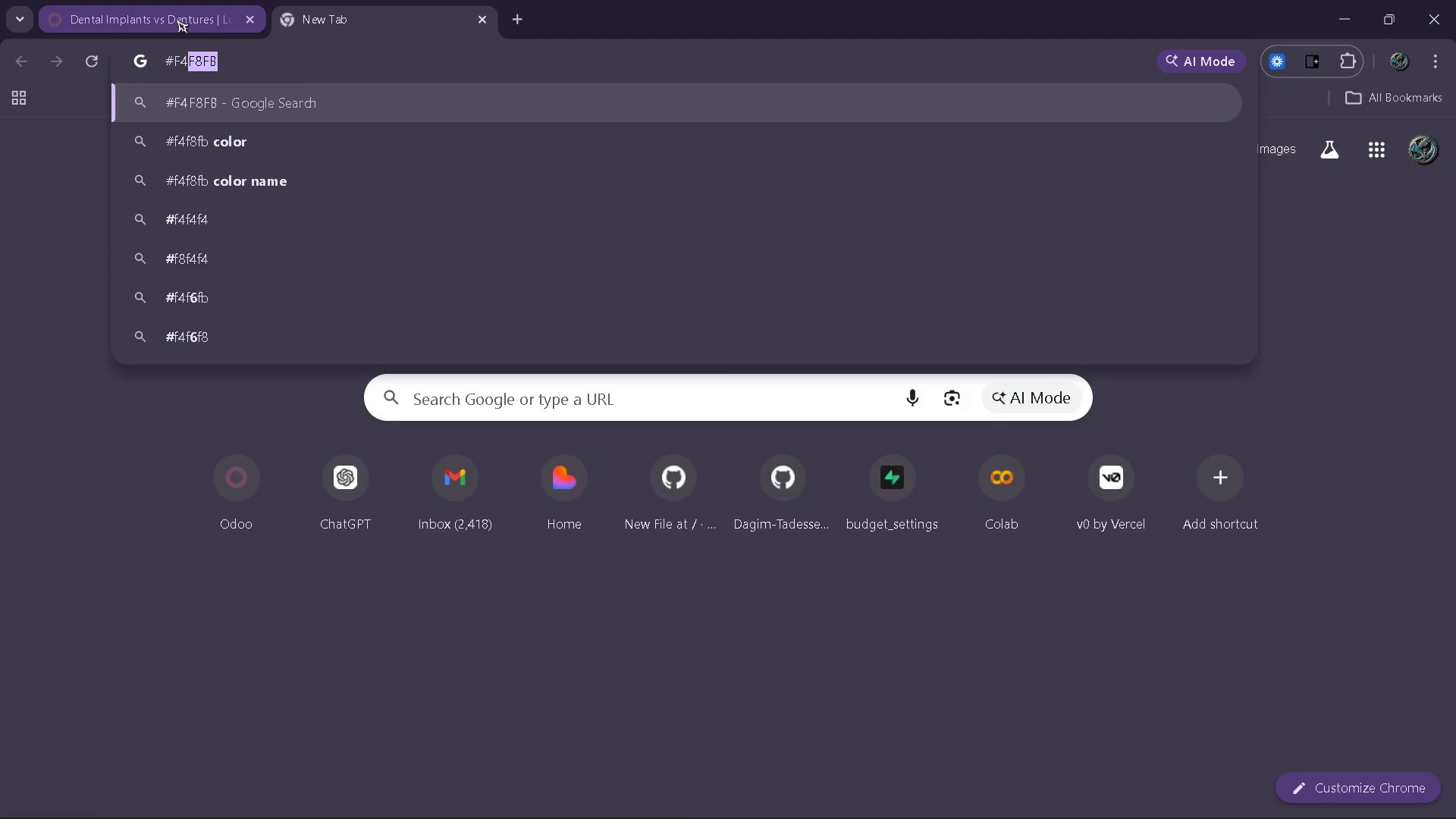 
left_click([176, 19])
 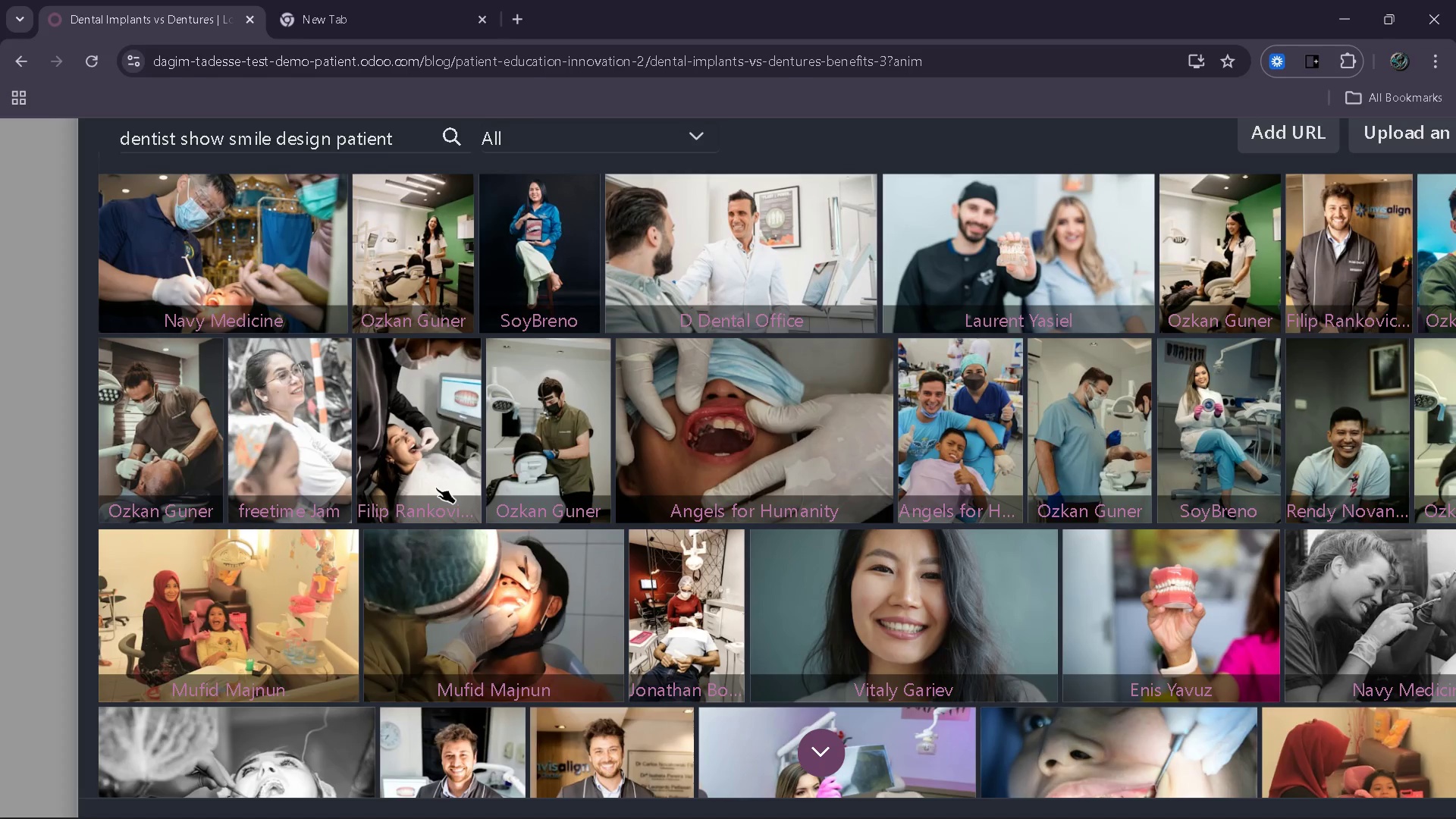 
right_click([436, 488])
 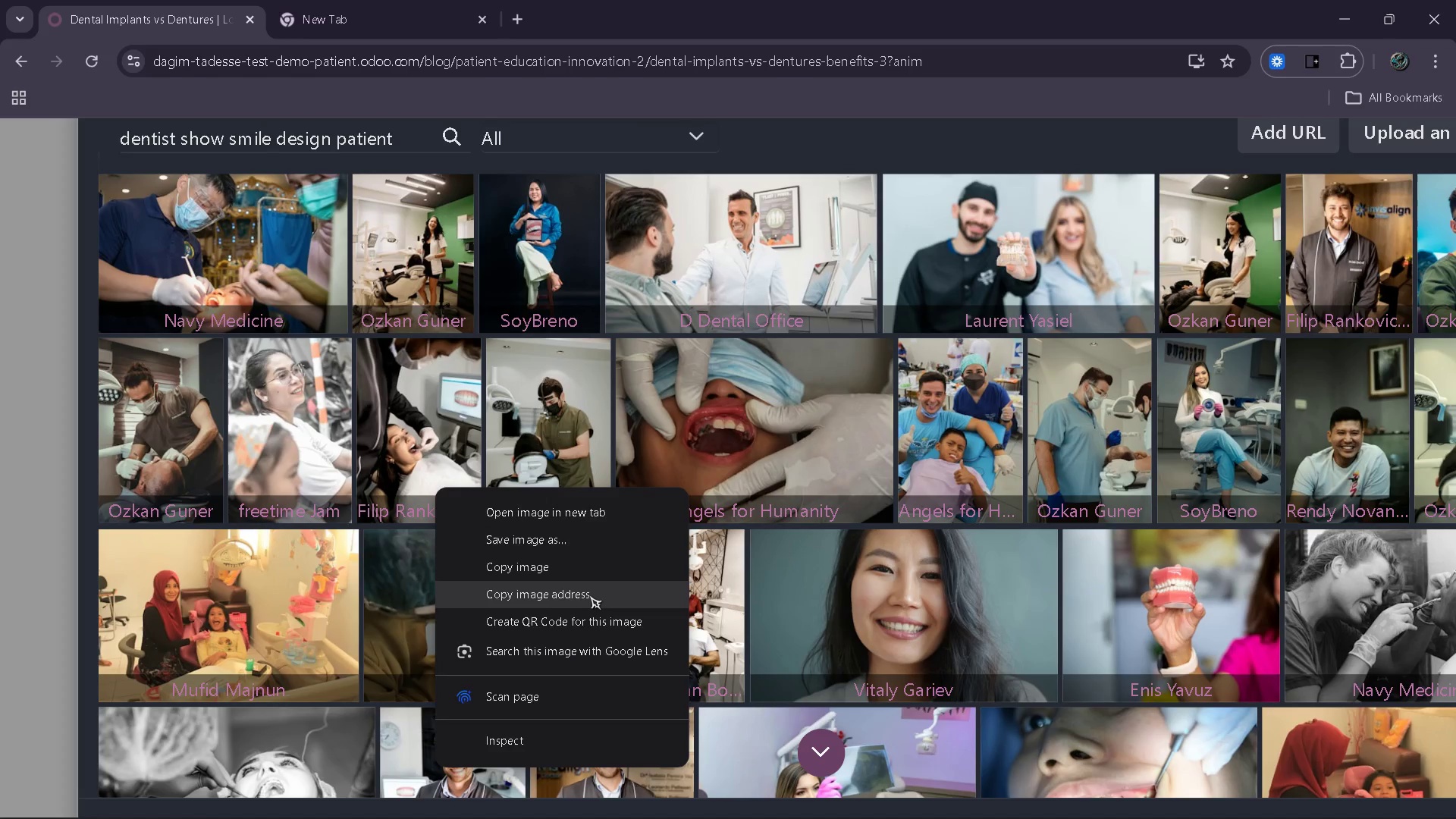 
left_click([589, 595])
 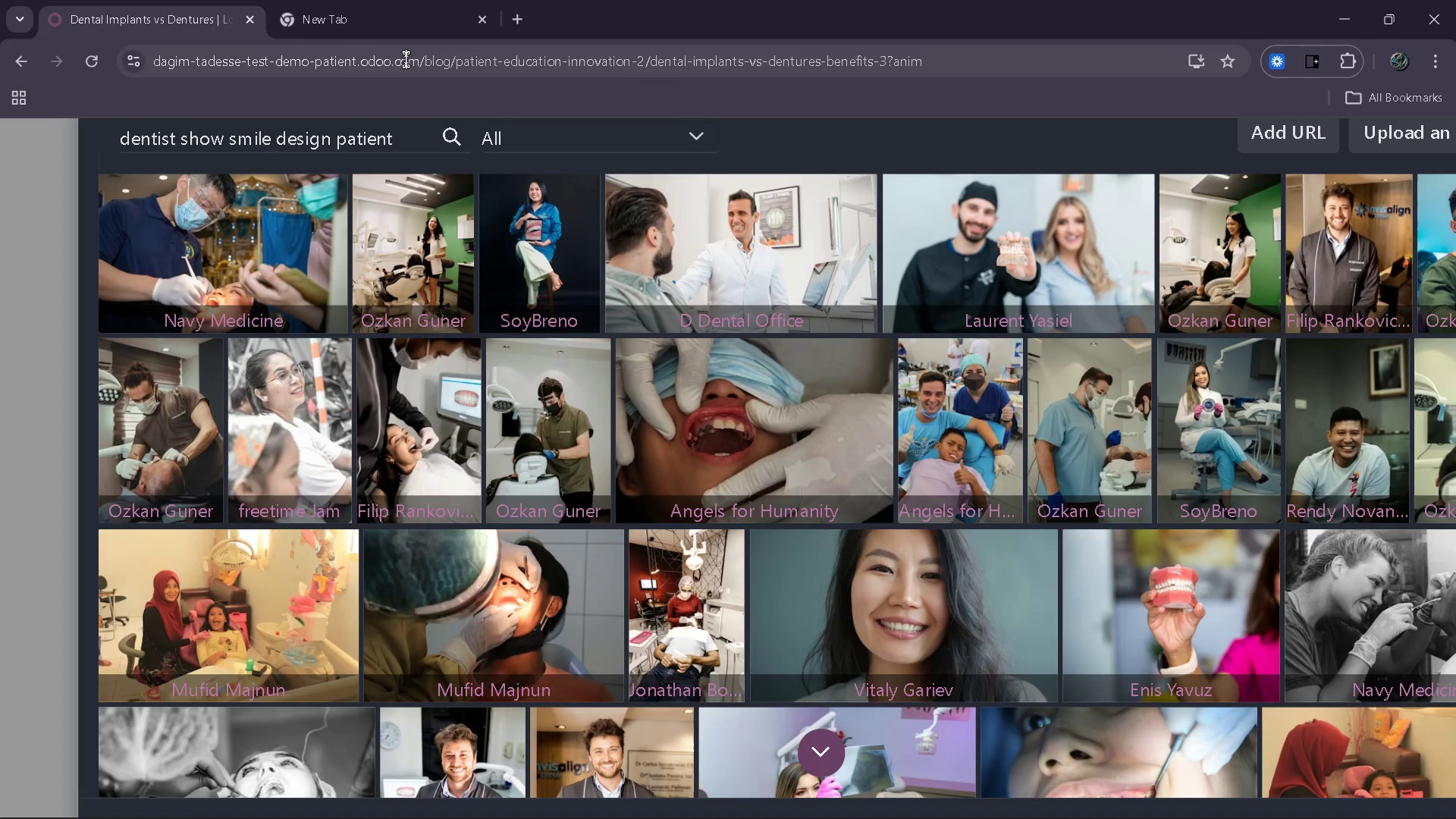 
left_click([418, 28])
 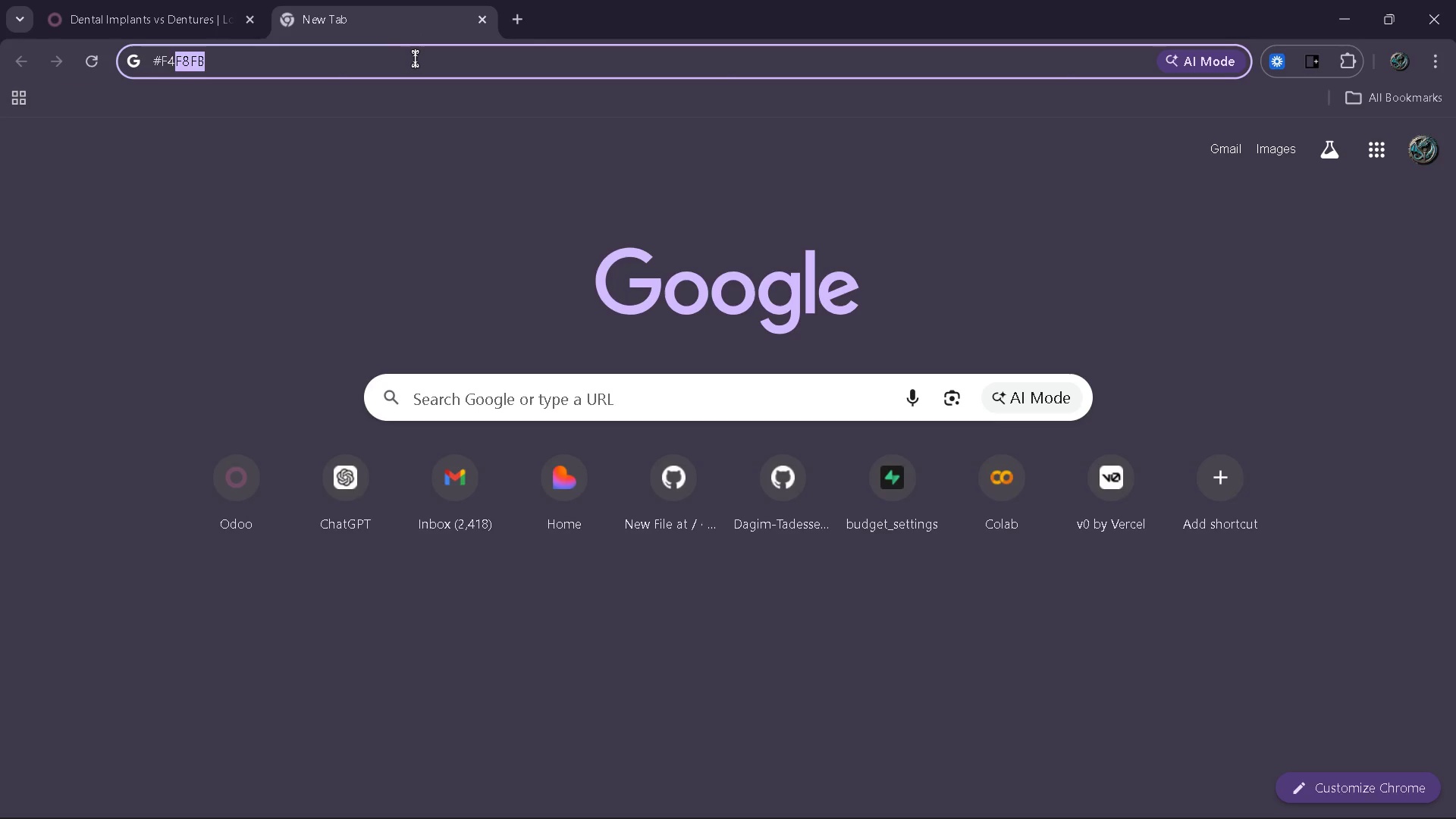 
left_click([415, 58])
 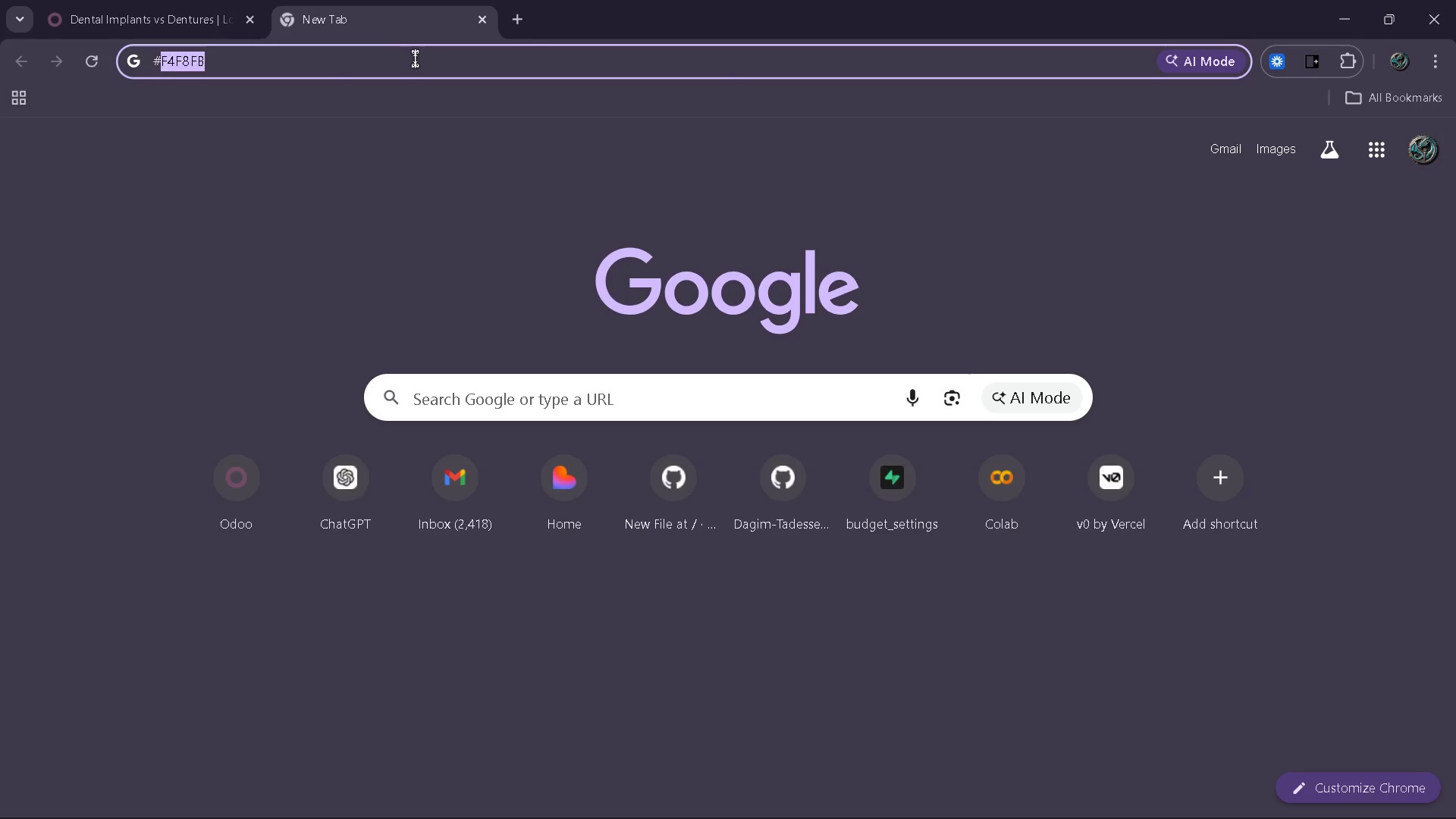 
left_click_drag(start_coordinate=[415, 58], to_coordinate=[136, 68])
 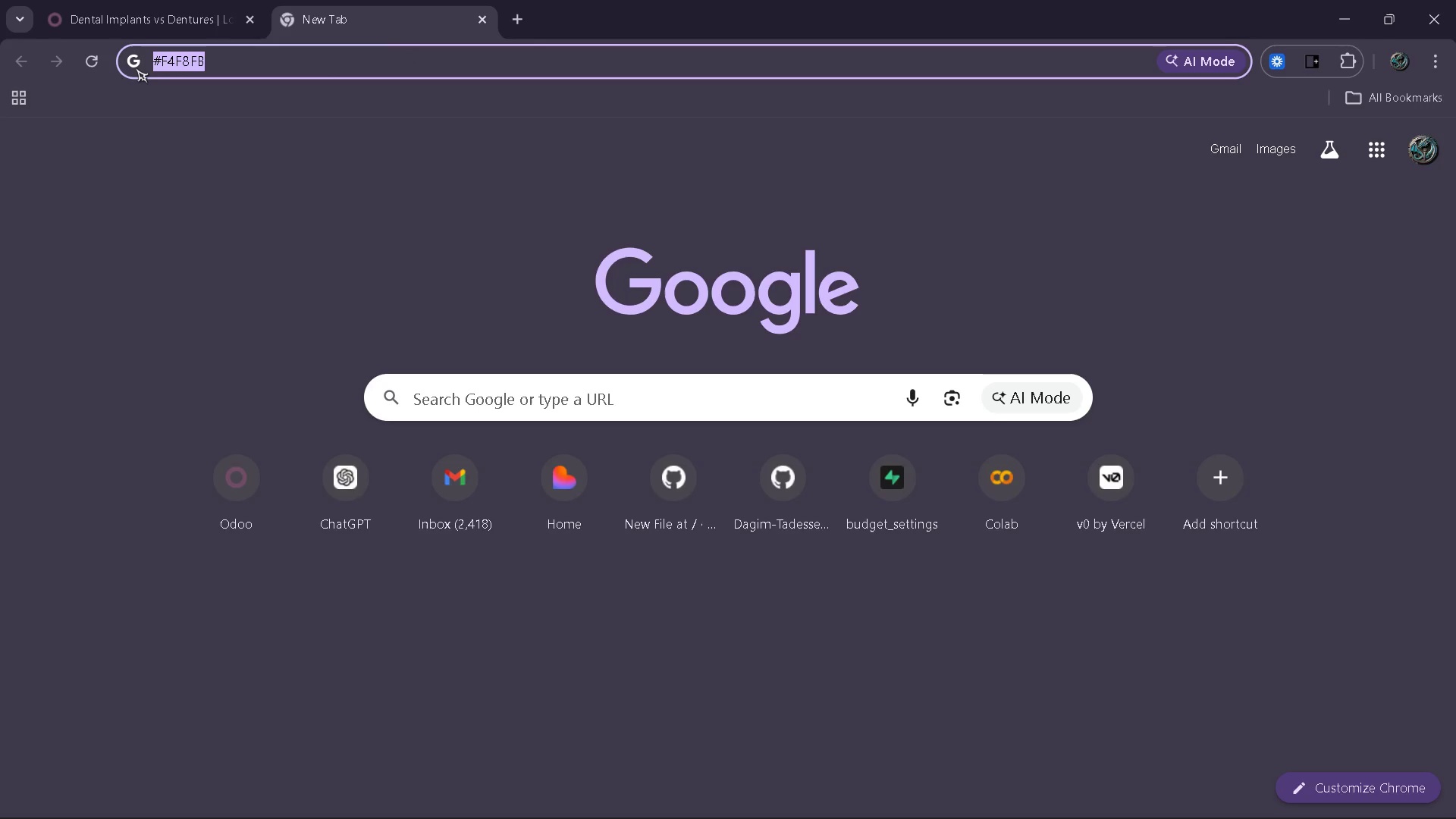 
key(Control+V)
 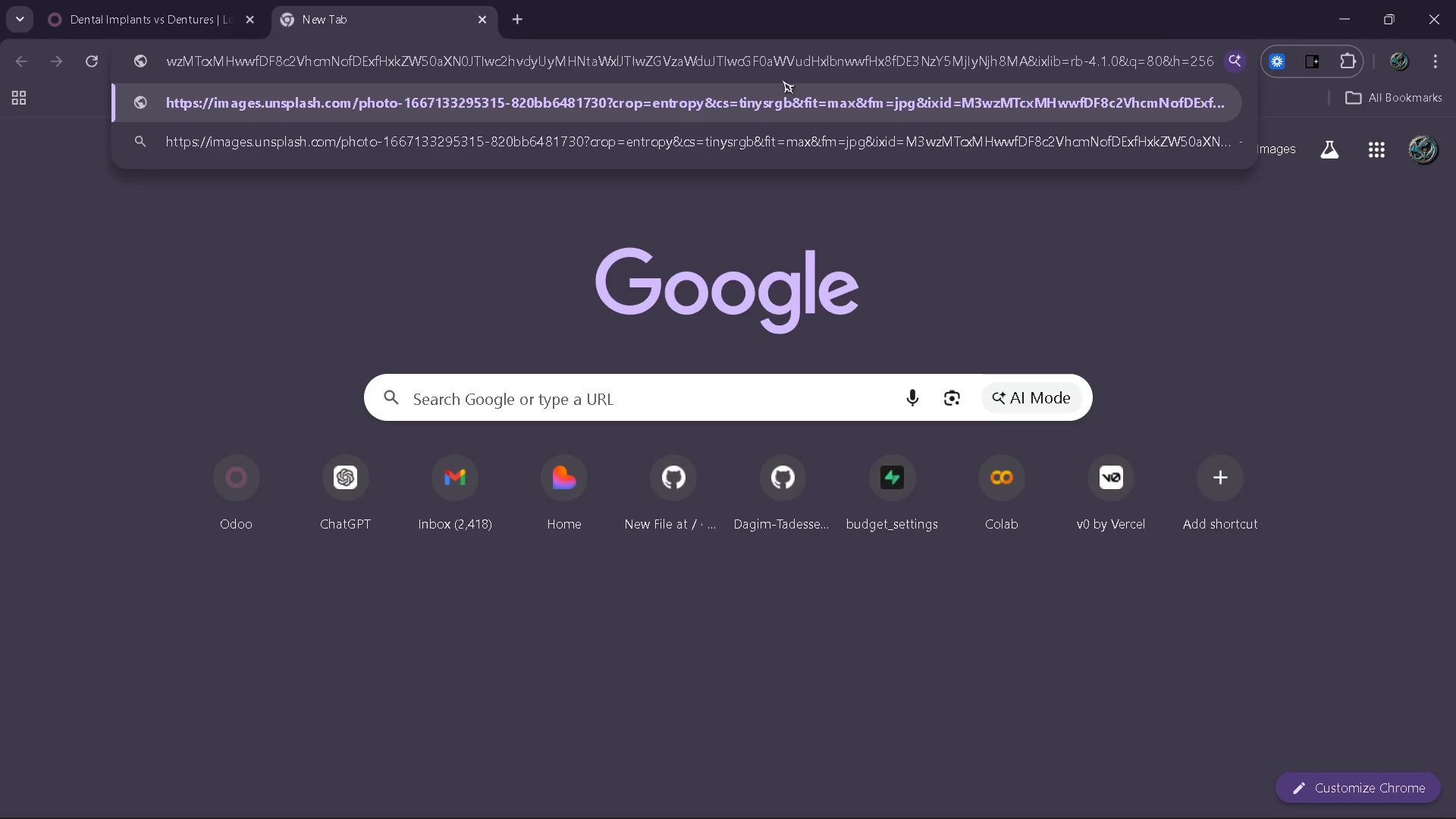 
scroll: coordinate [830, 57], scroll_direction: down, amount: 2.0
 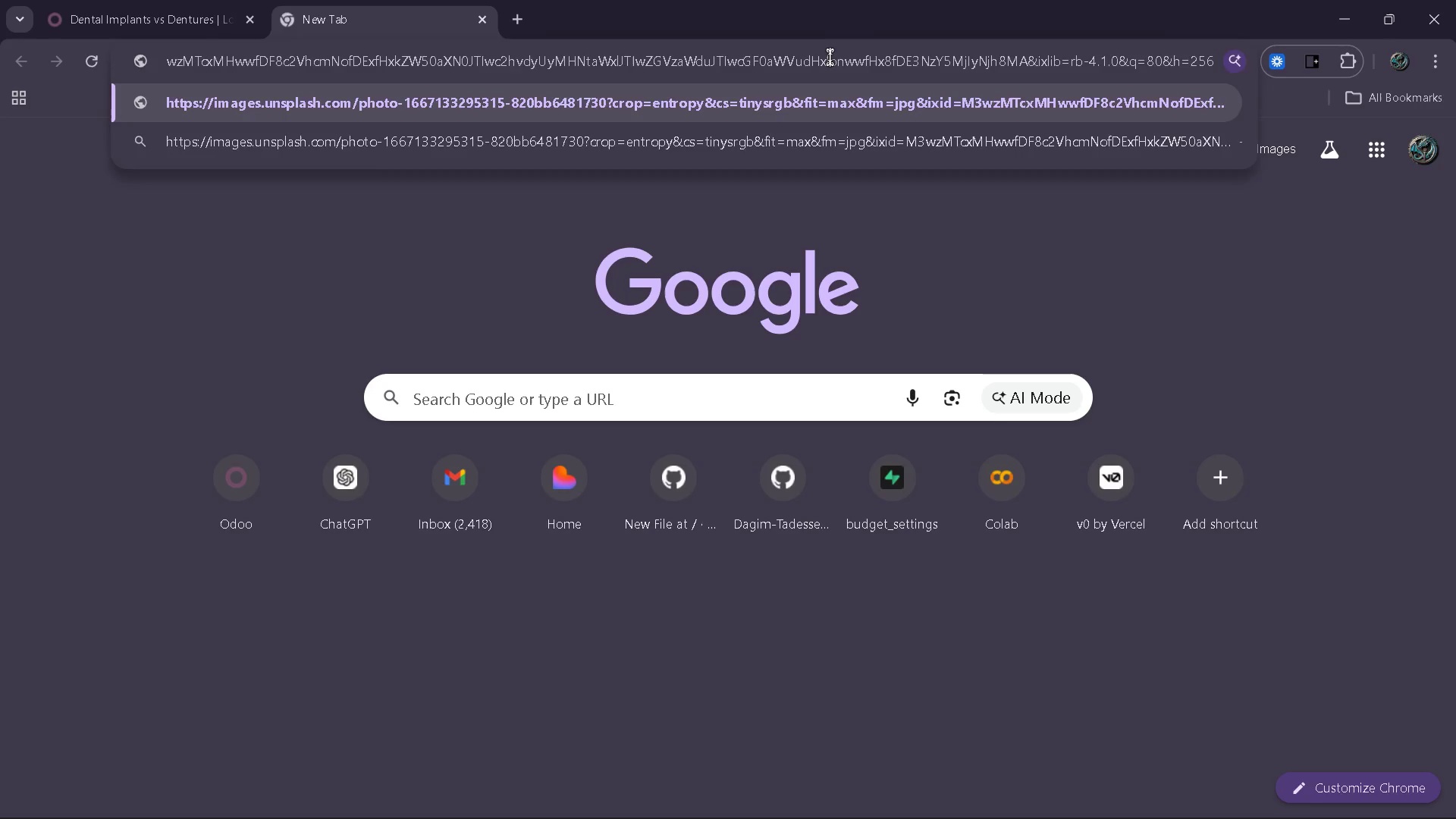 
key(Enter)
 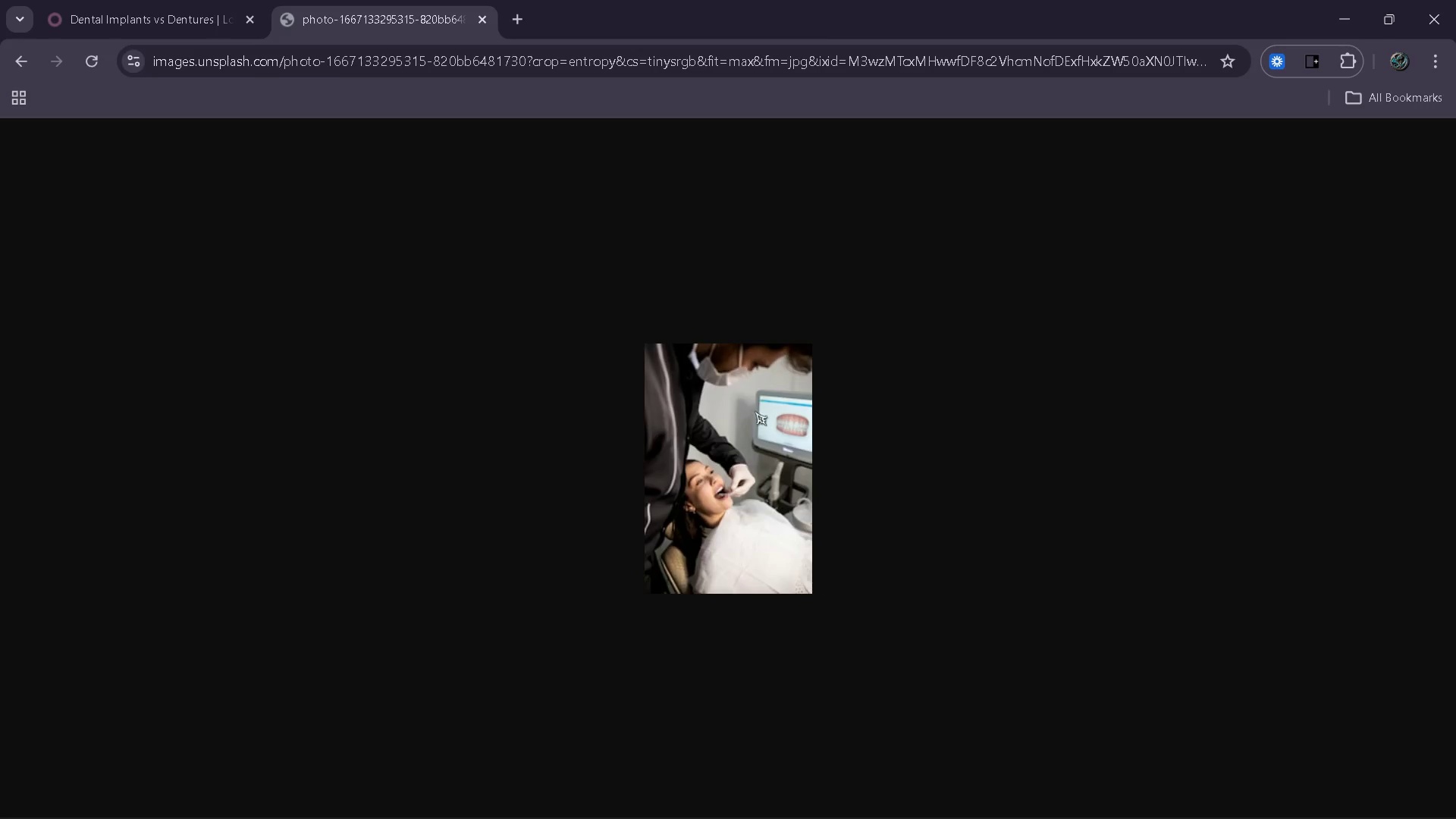 
wait(6.48)
 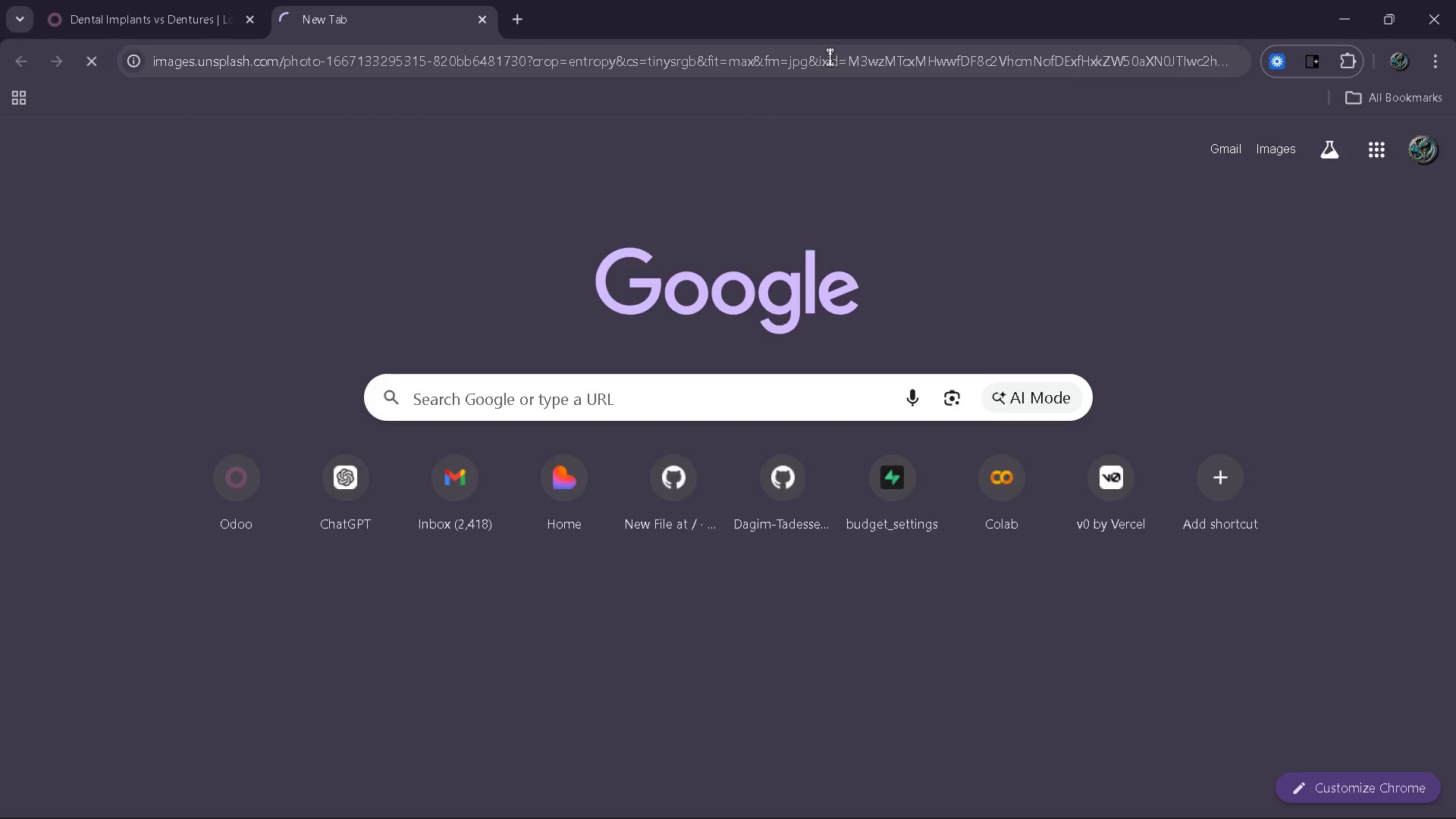 
left_click([746, 433])
 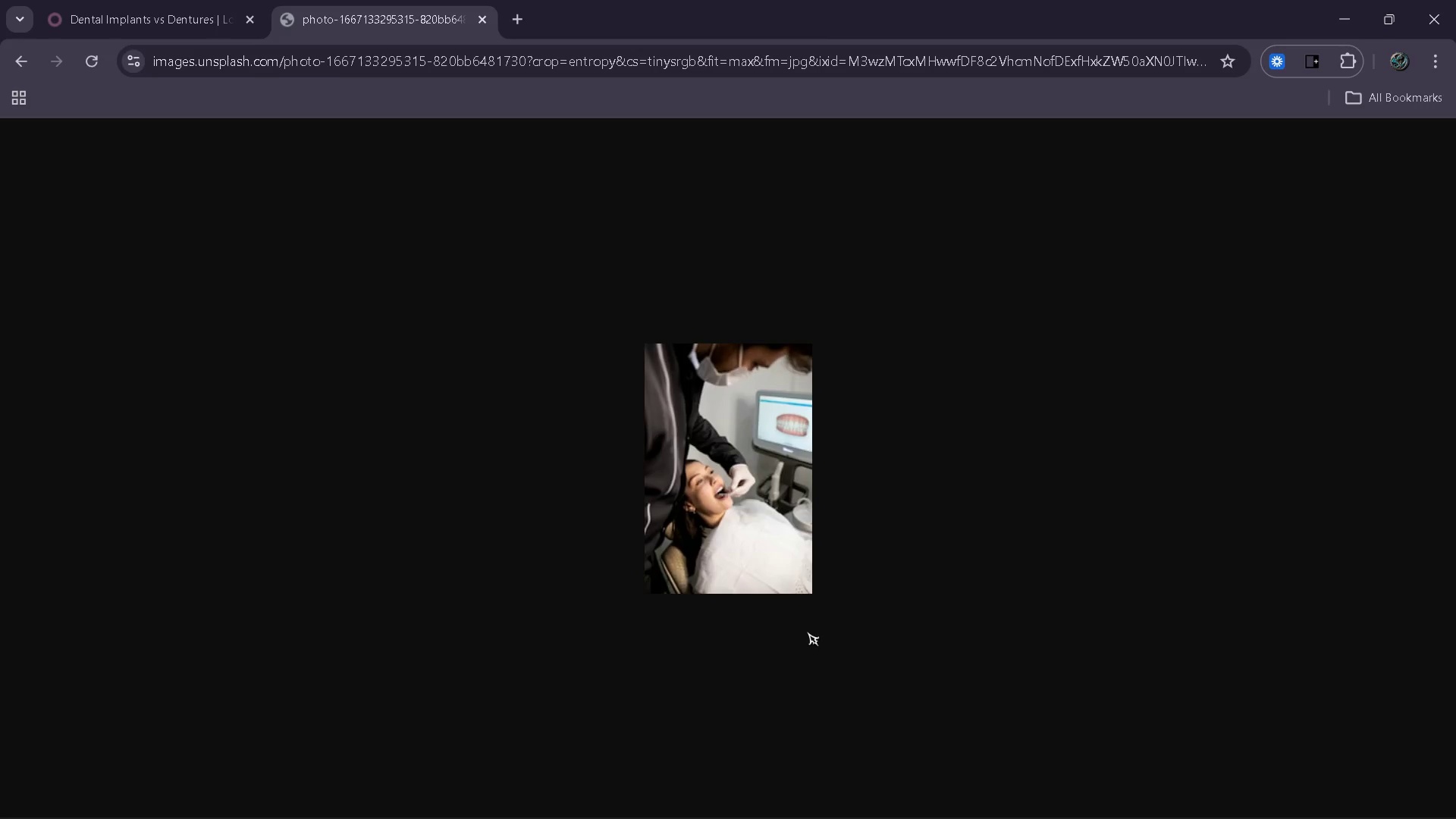 
left_click([807, 632])
 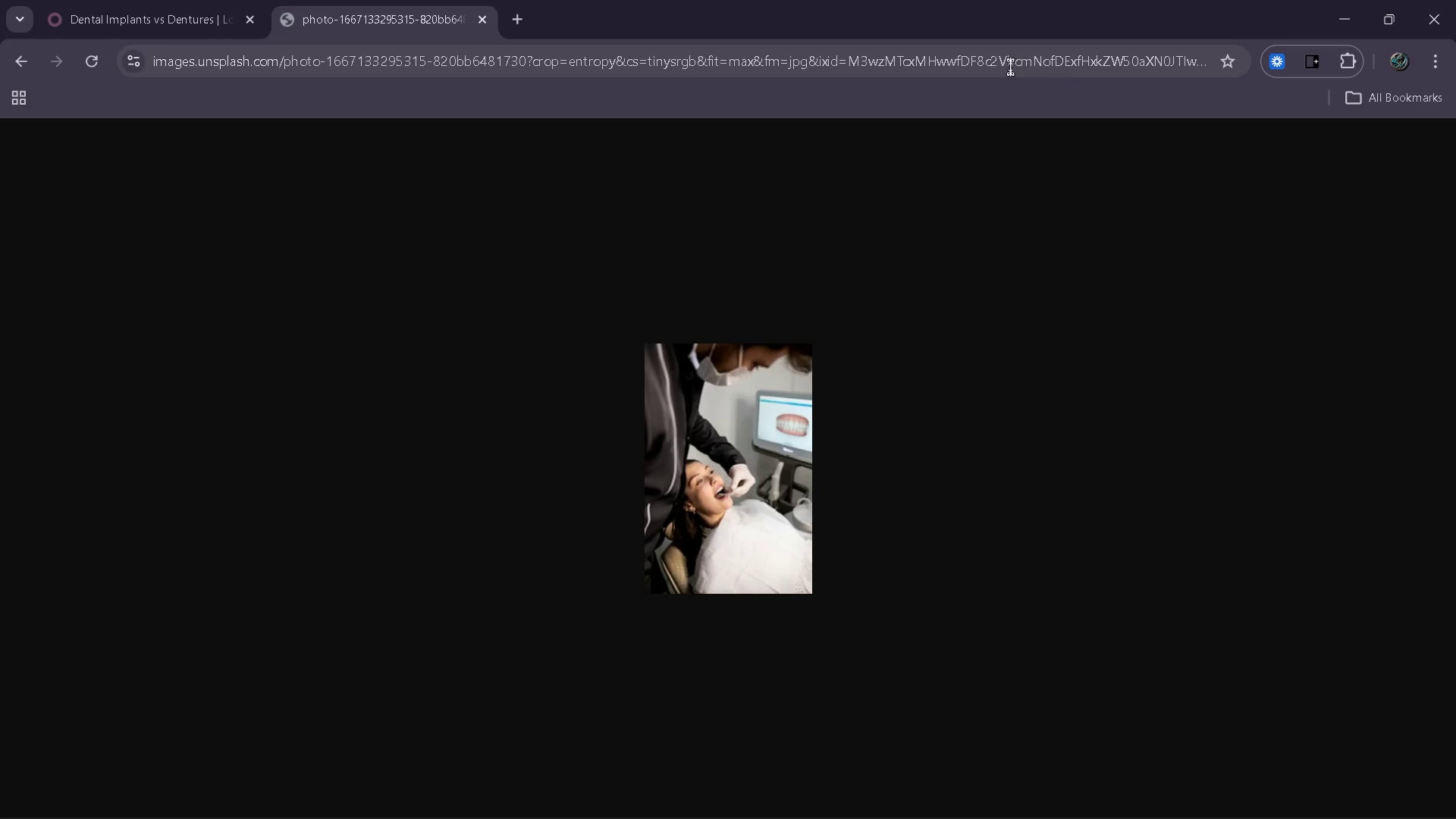 
scroll: coordinate [1011, 61], scroll_direction: down, amount: 10.0
 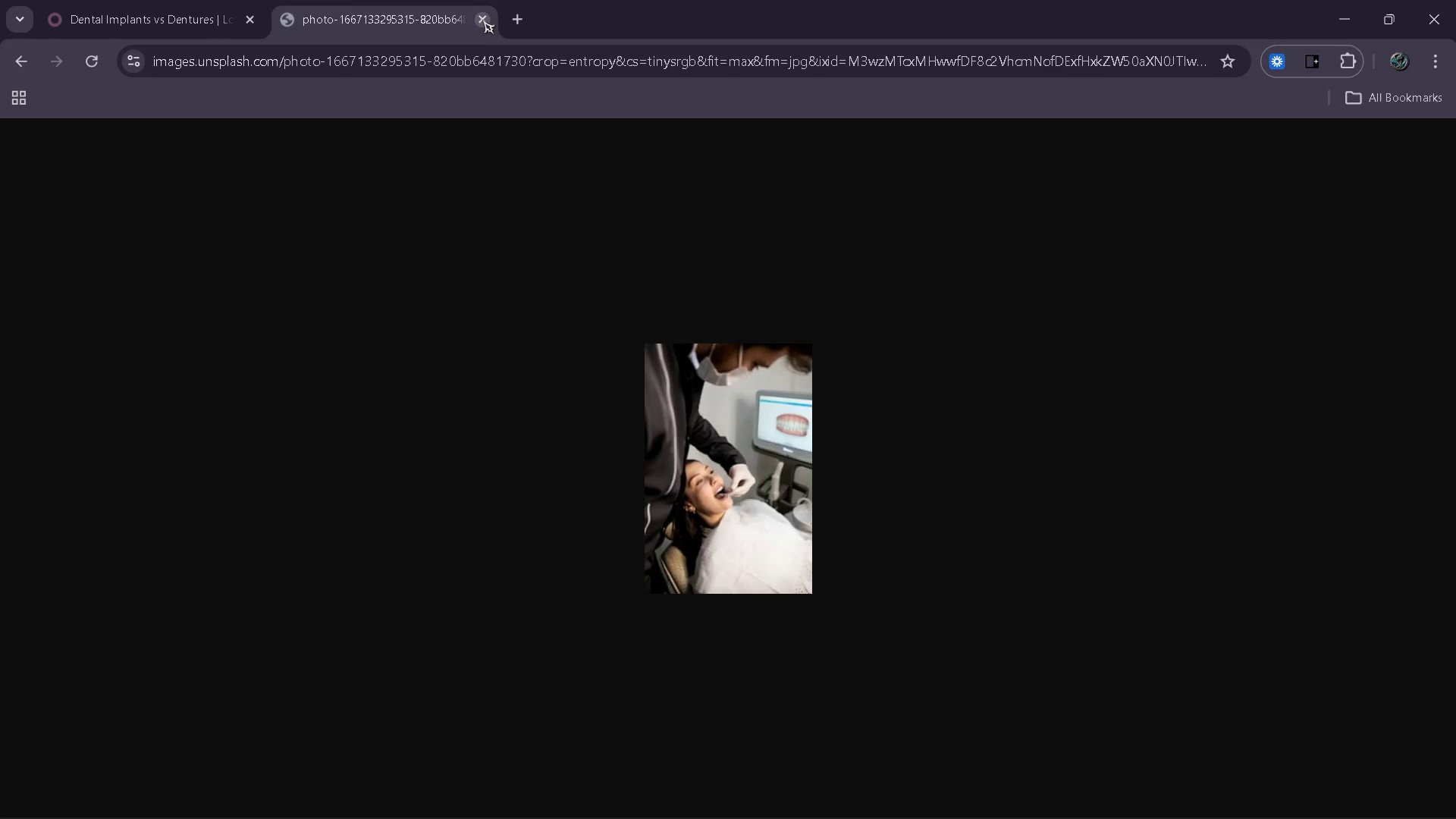 
left_click([482, 18])
 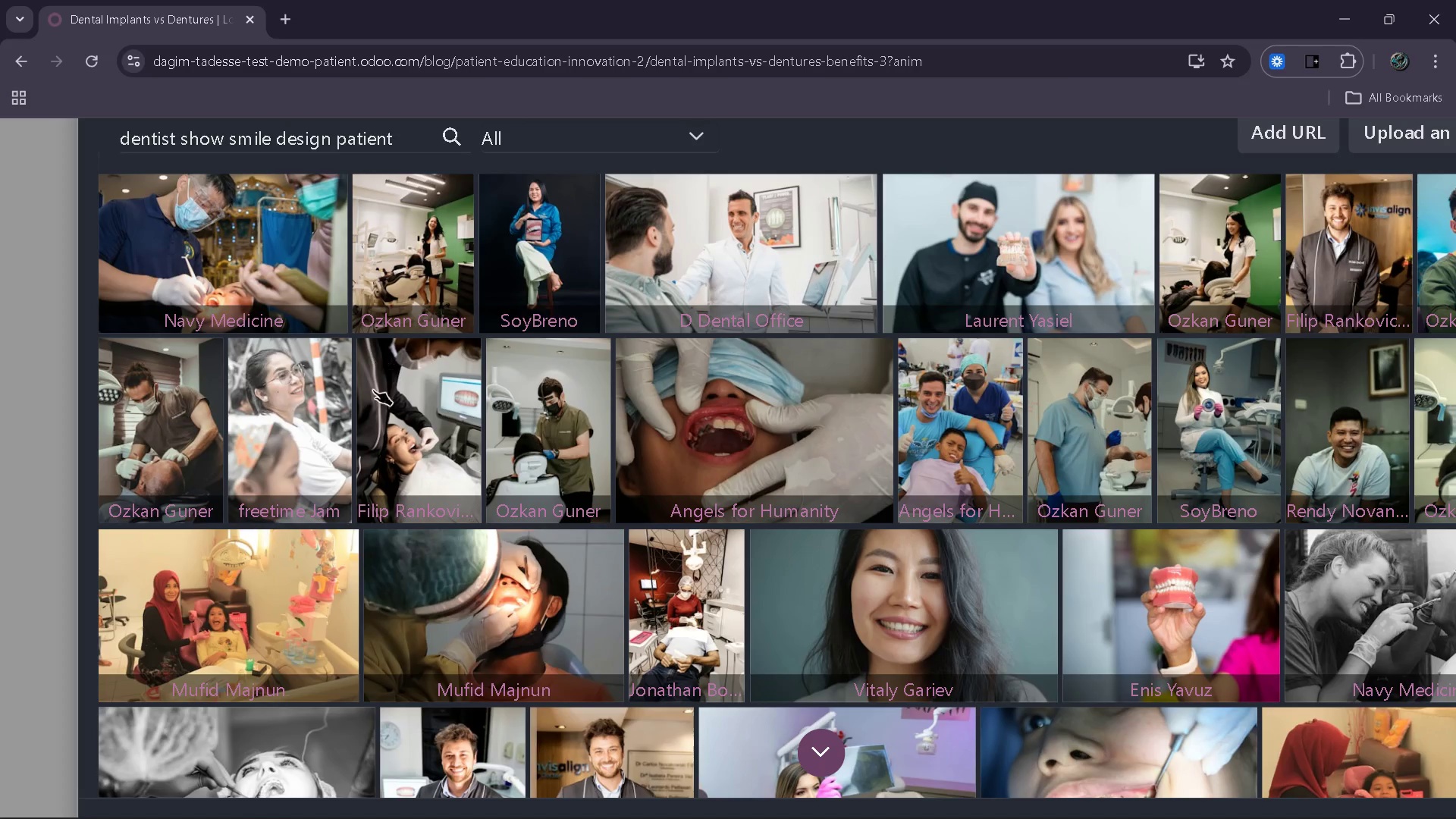 
right_click([405, 420])
 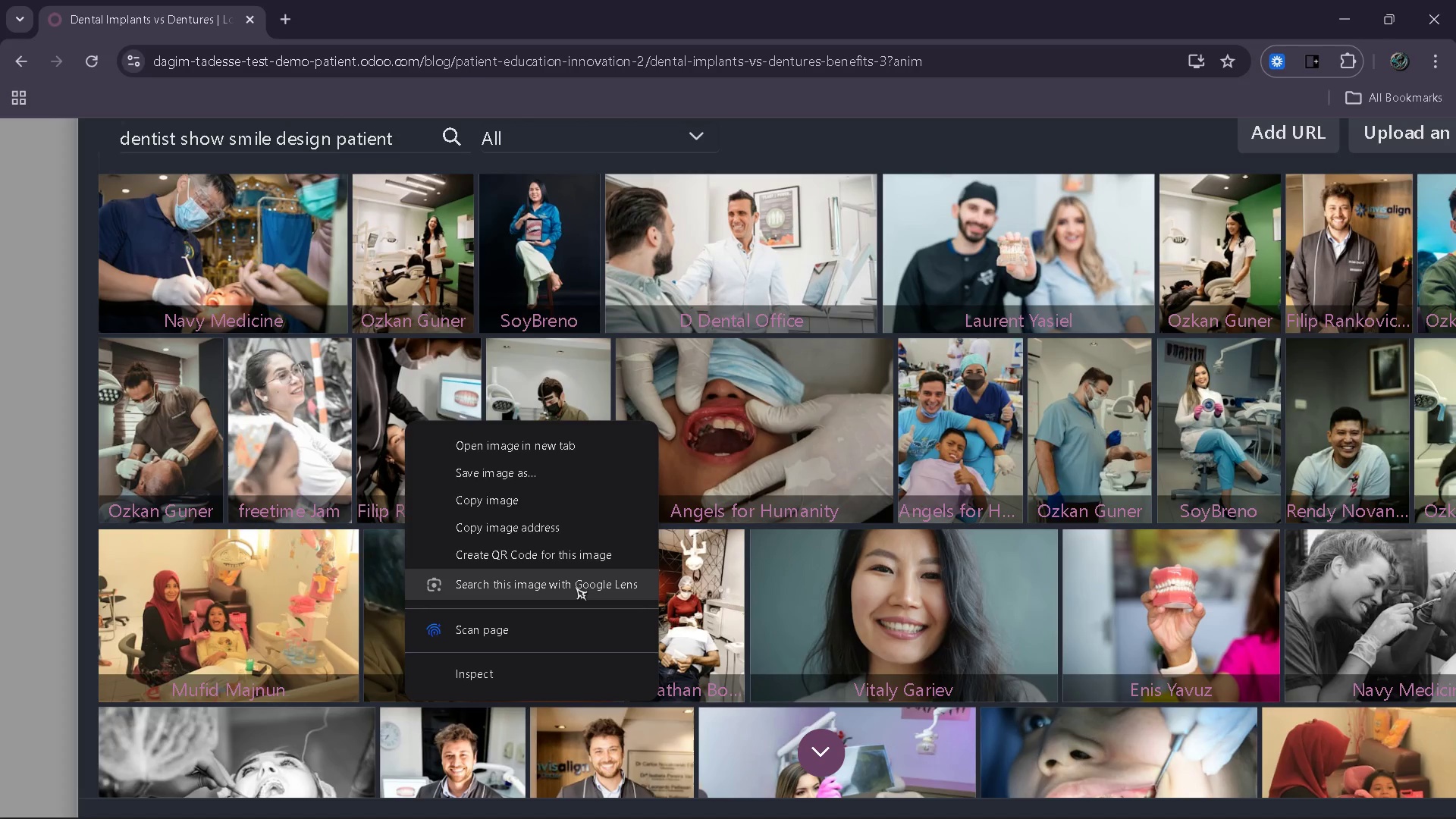 
wait(5.72)
 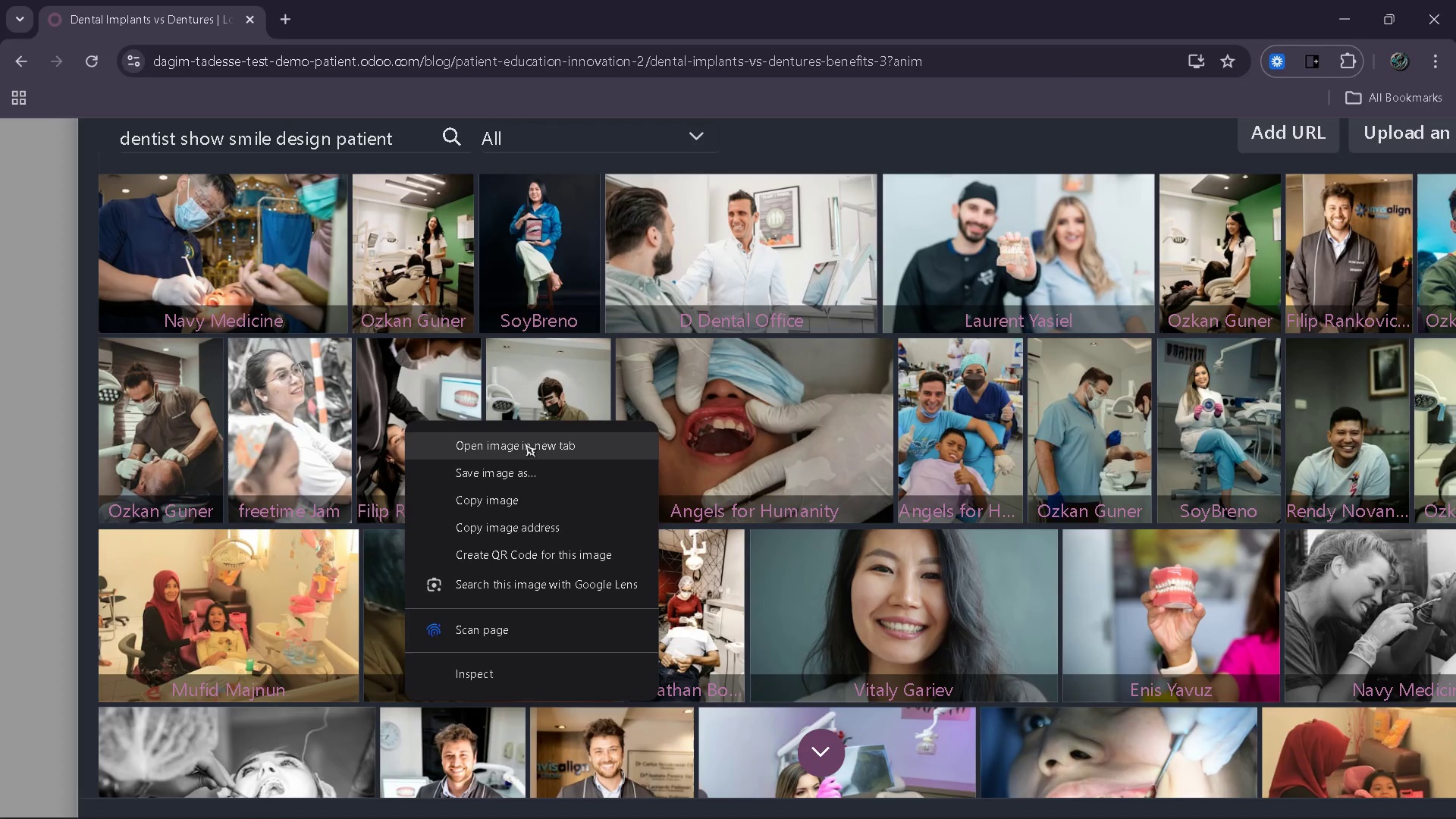 
left_click([499, 667])
 